 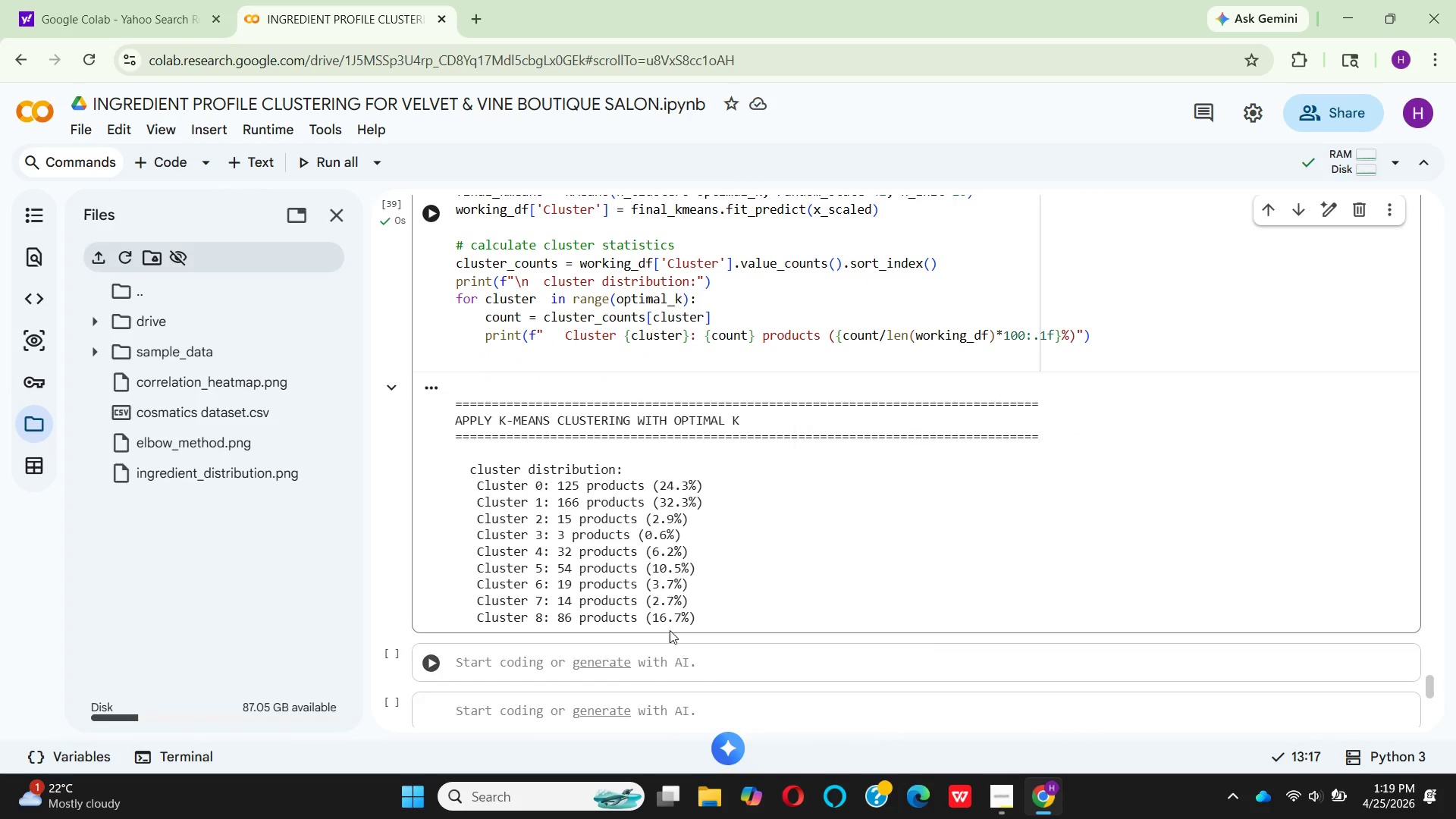 
scroll: coordinate [668, 629], scroll_direction: down, amount: 2.0
 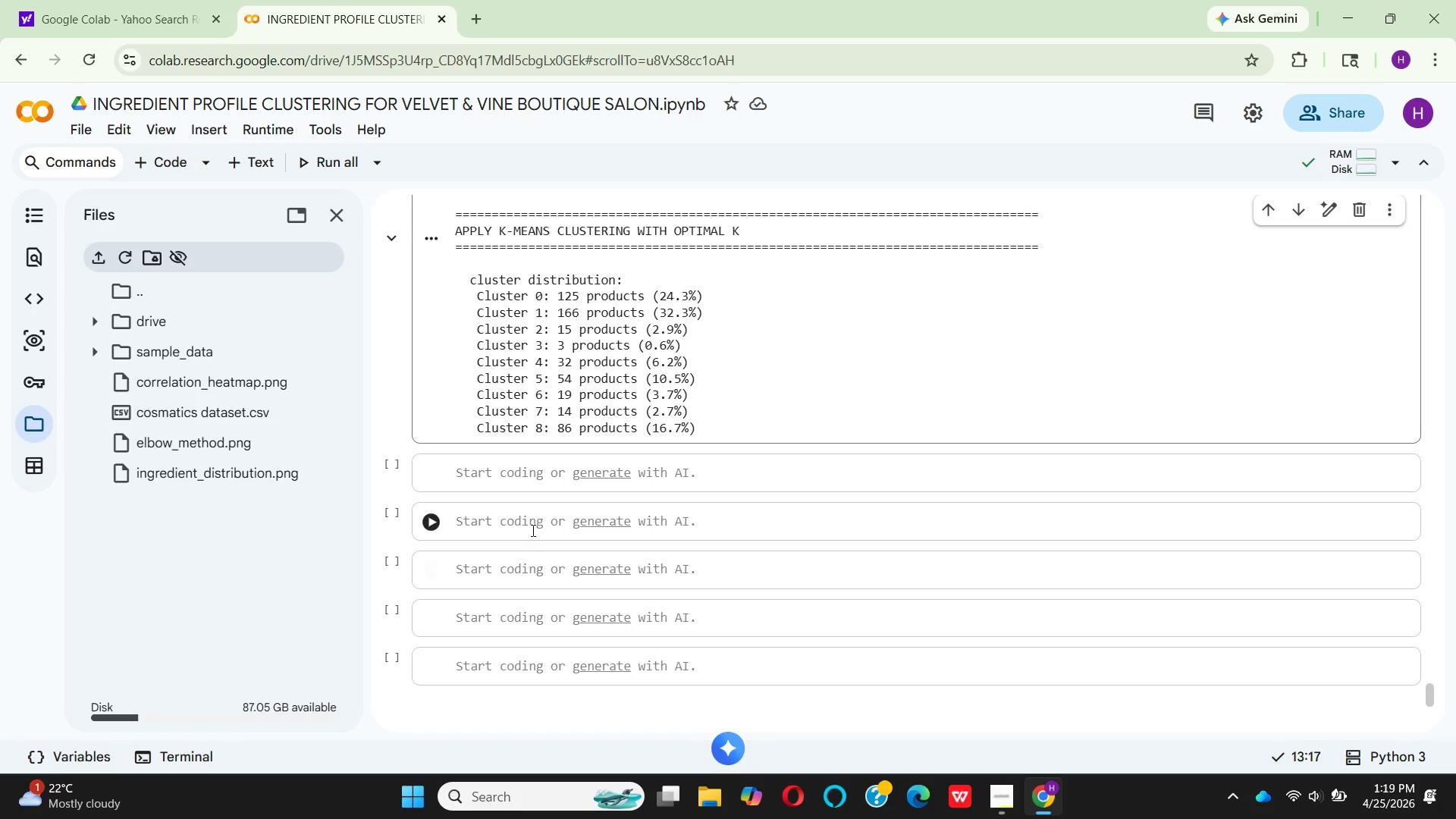 
scroll: coordinate [529, 530], scroll_direction: up, amount: 7.0
 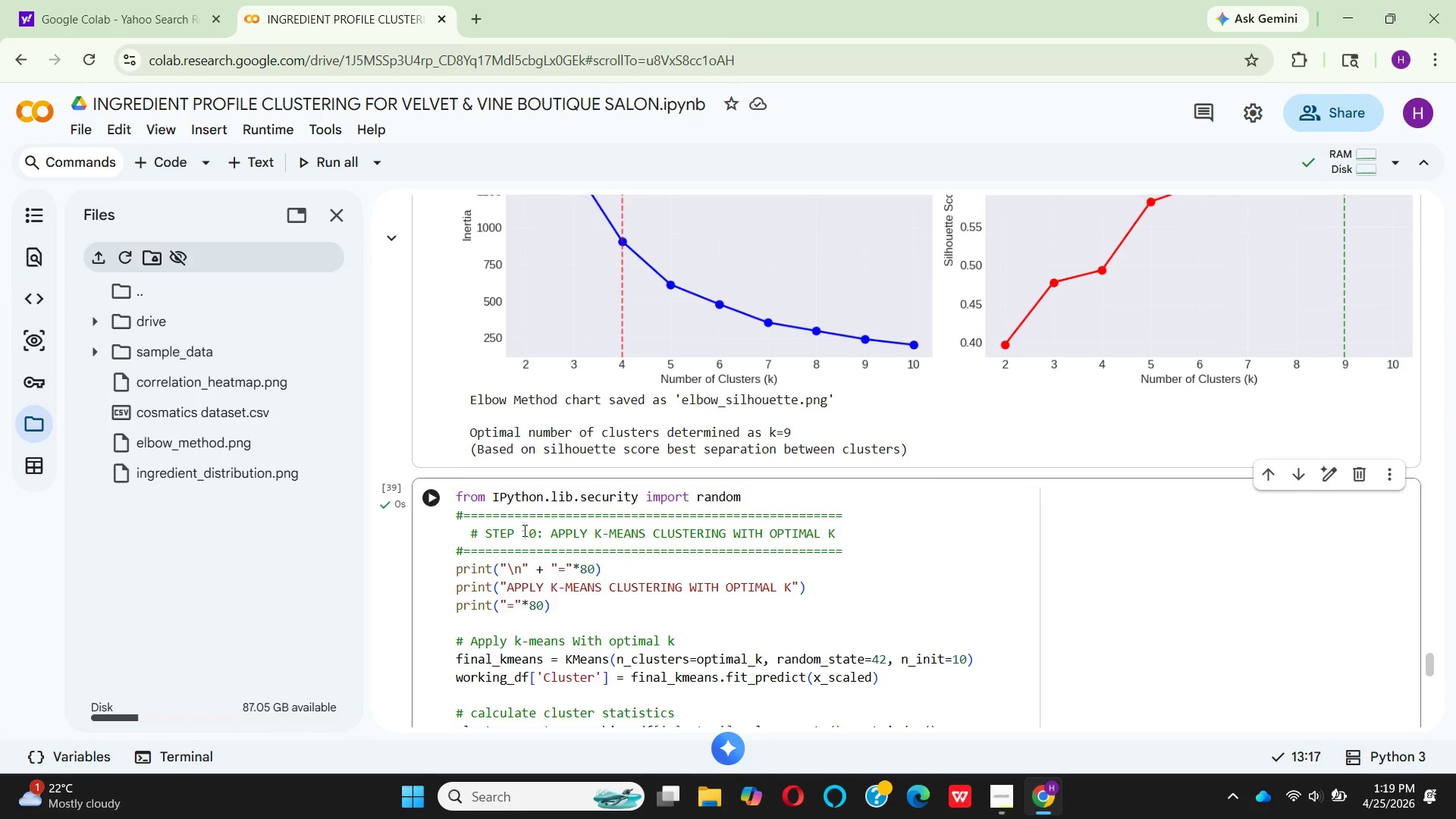 
scroll: coordinate [523, 530], scroll_direction: down, amount: 7.0
 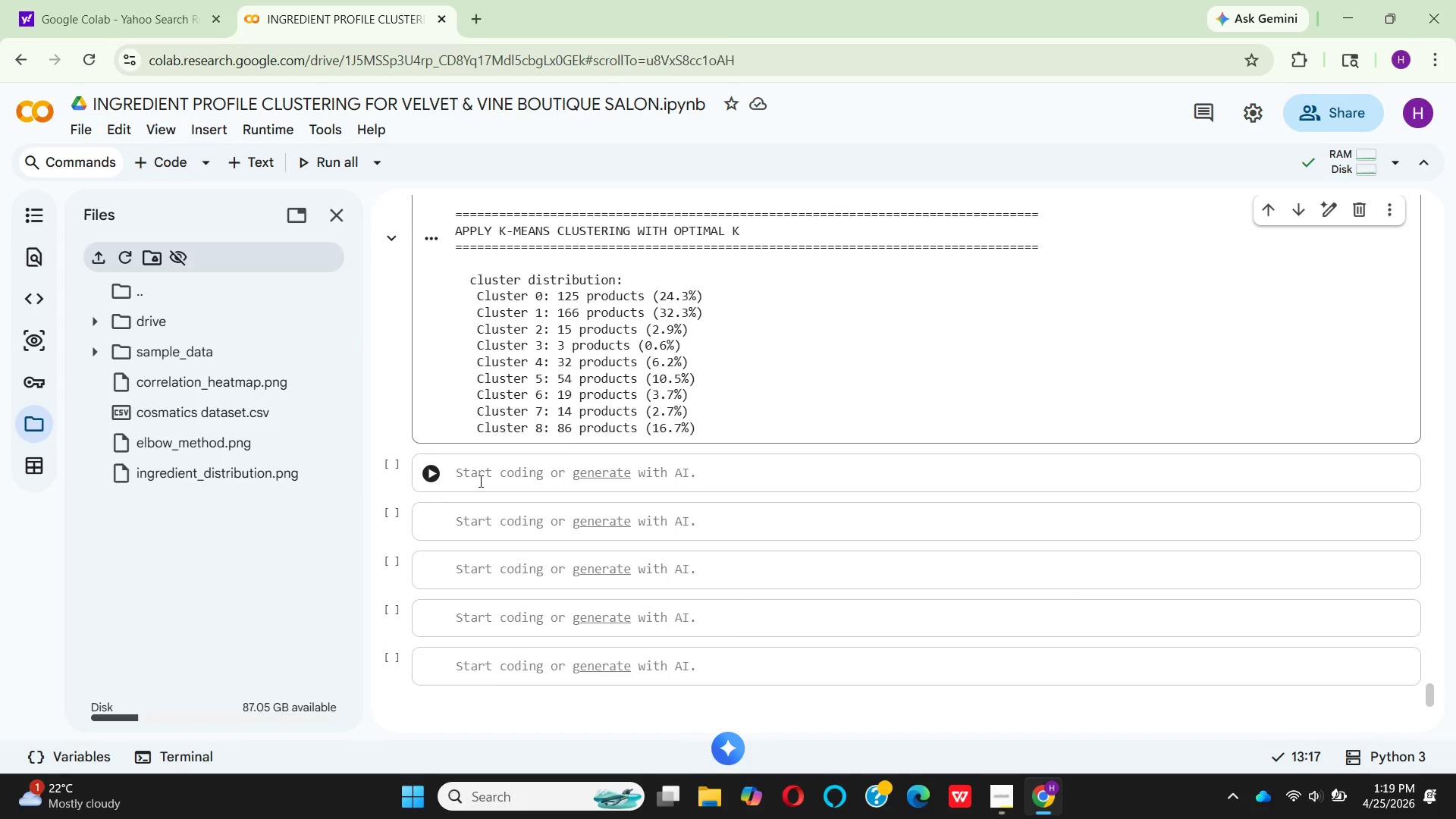 
left_click([479, 481])
 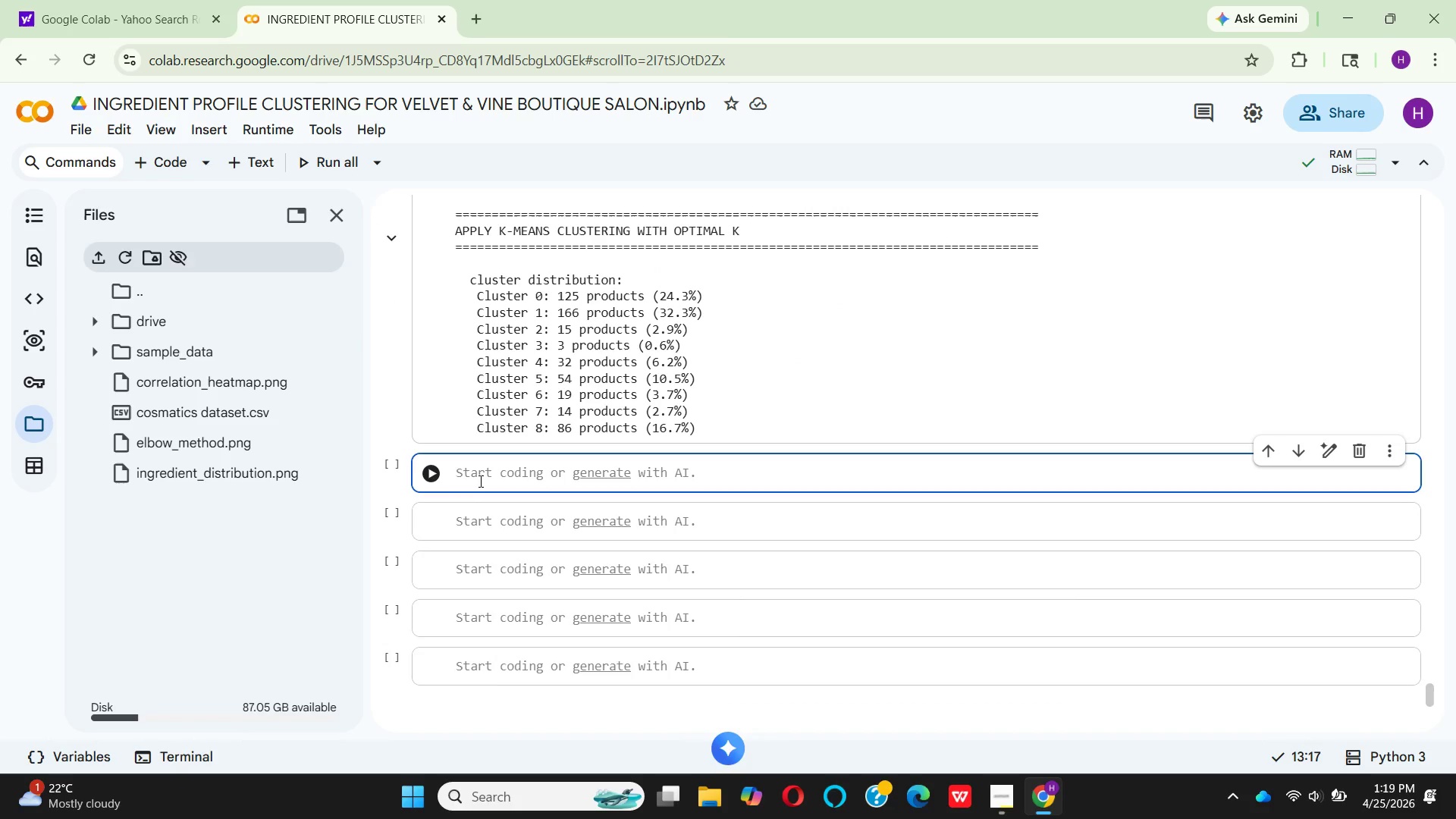 
key(Shift+3)
 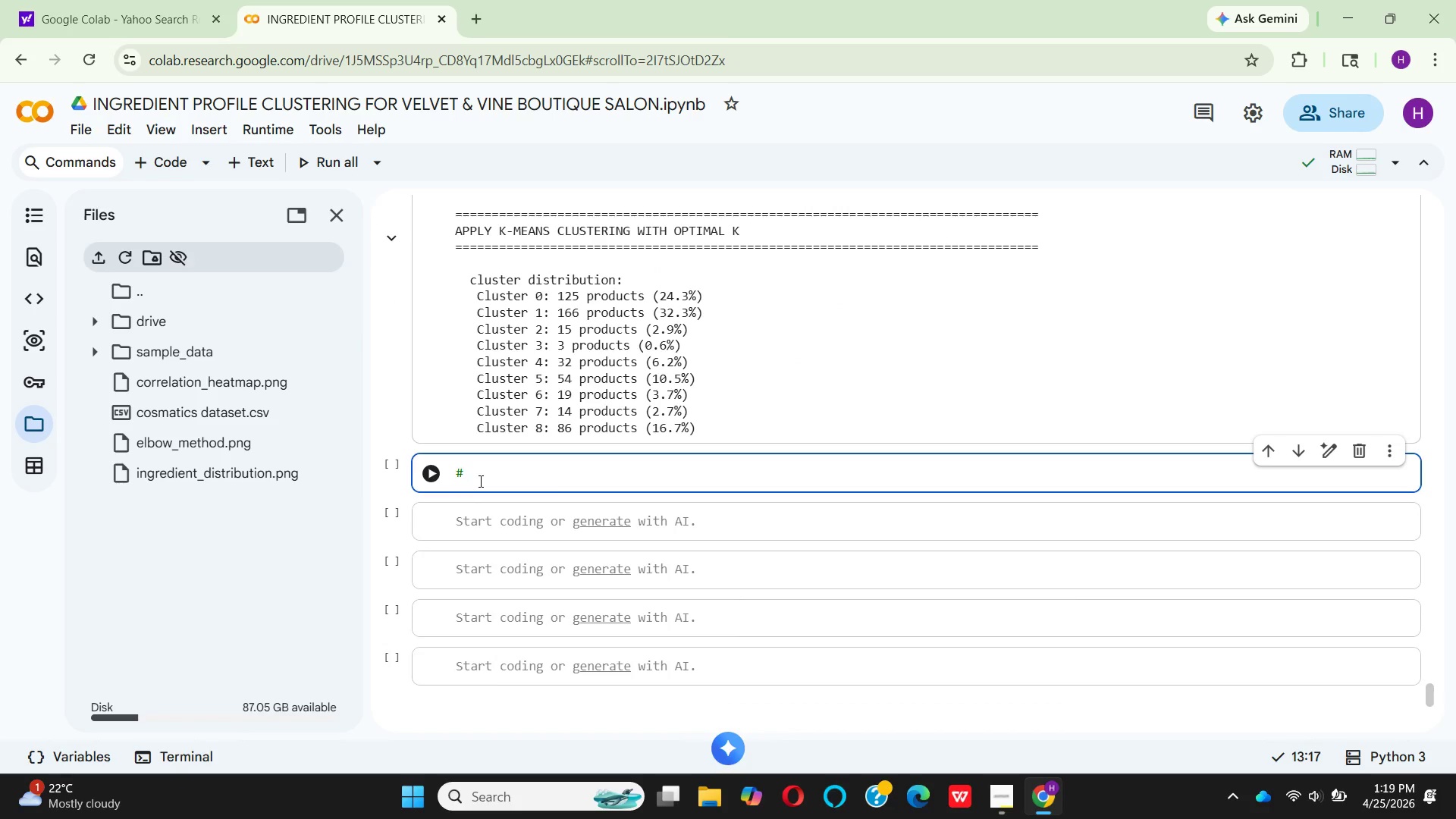 
hold_key(key=Equal, duration=1.53)
 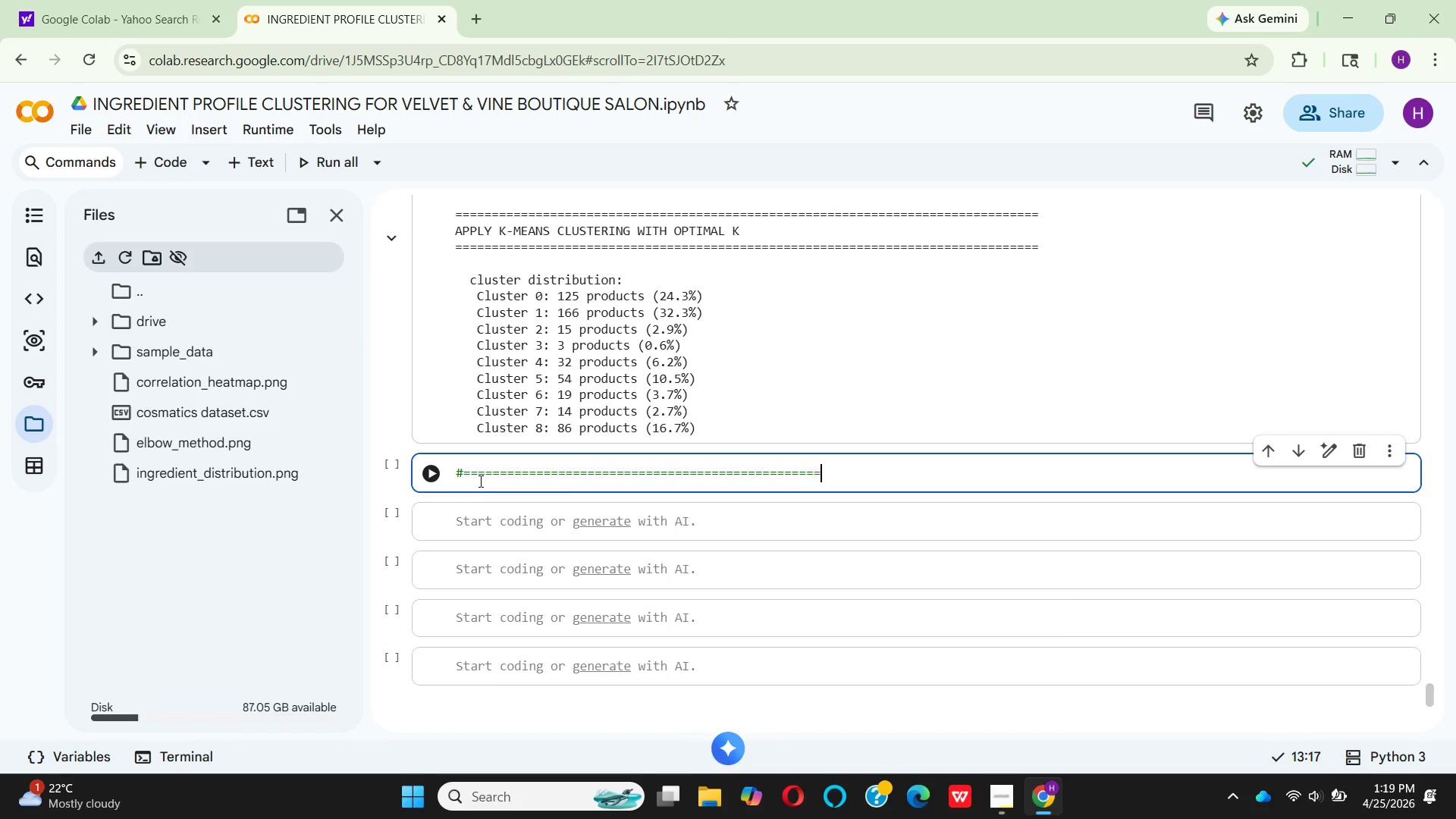 
hold_key(key=Equal, duration=0.73)
 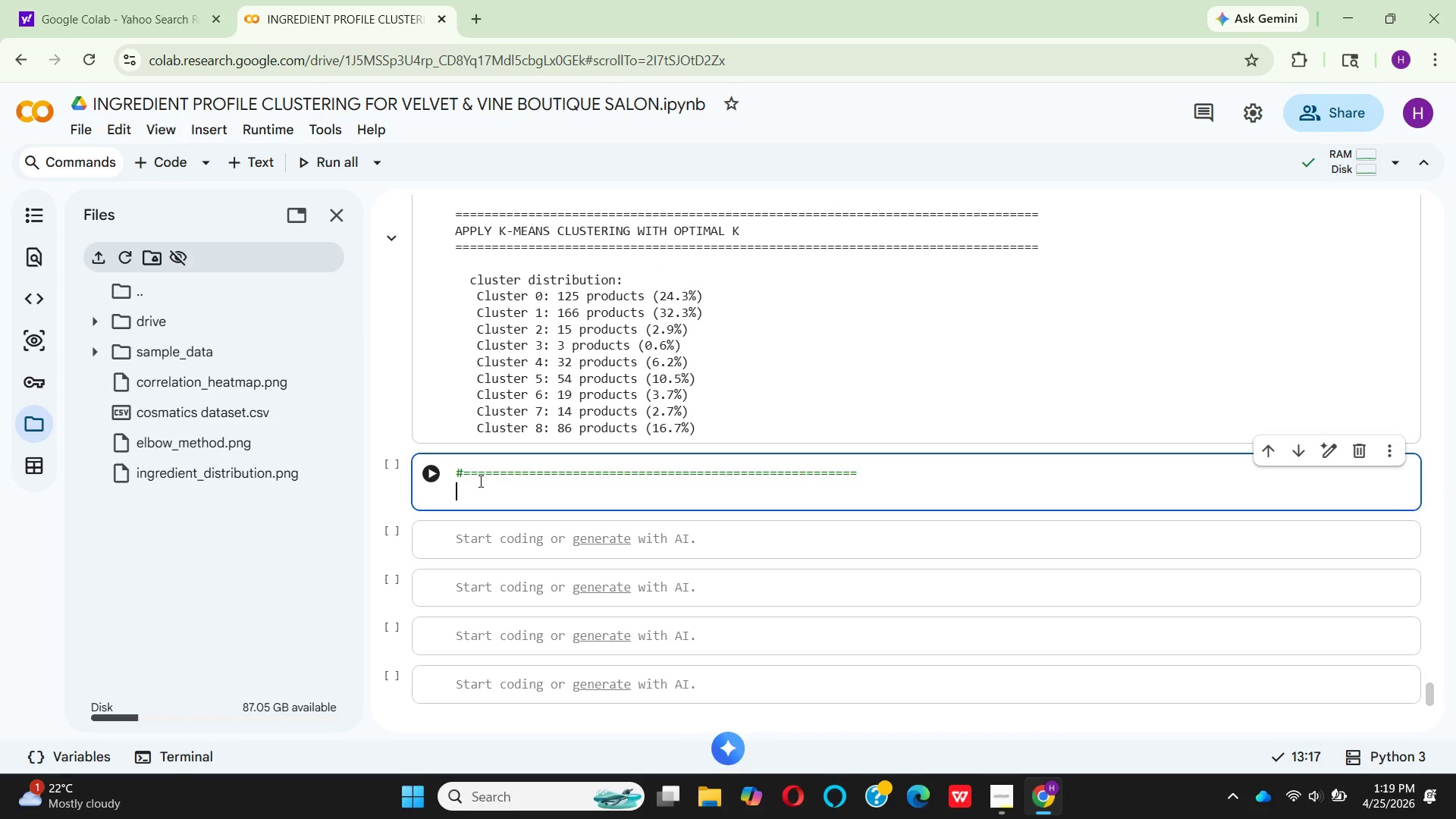 
key(Enter)
 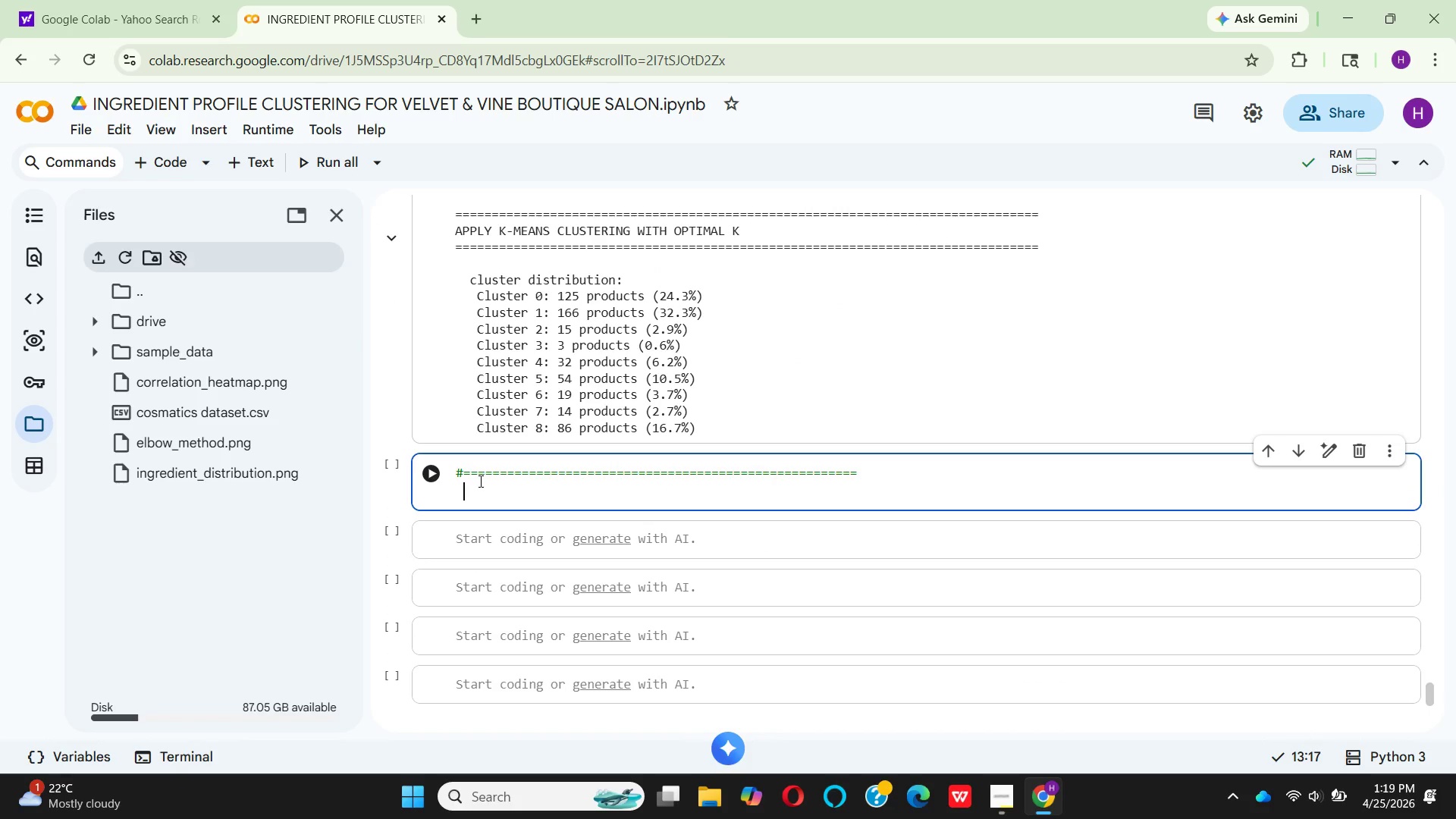 
type(  # STEP 11: )
 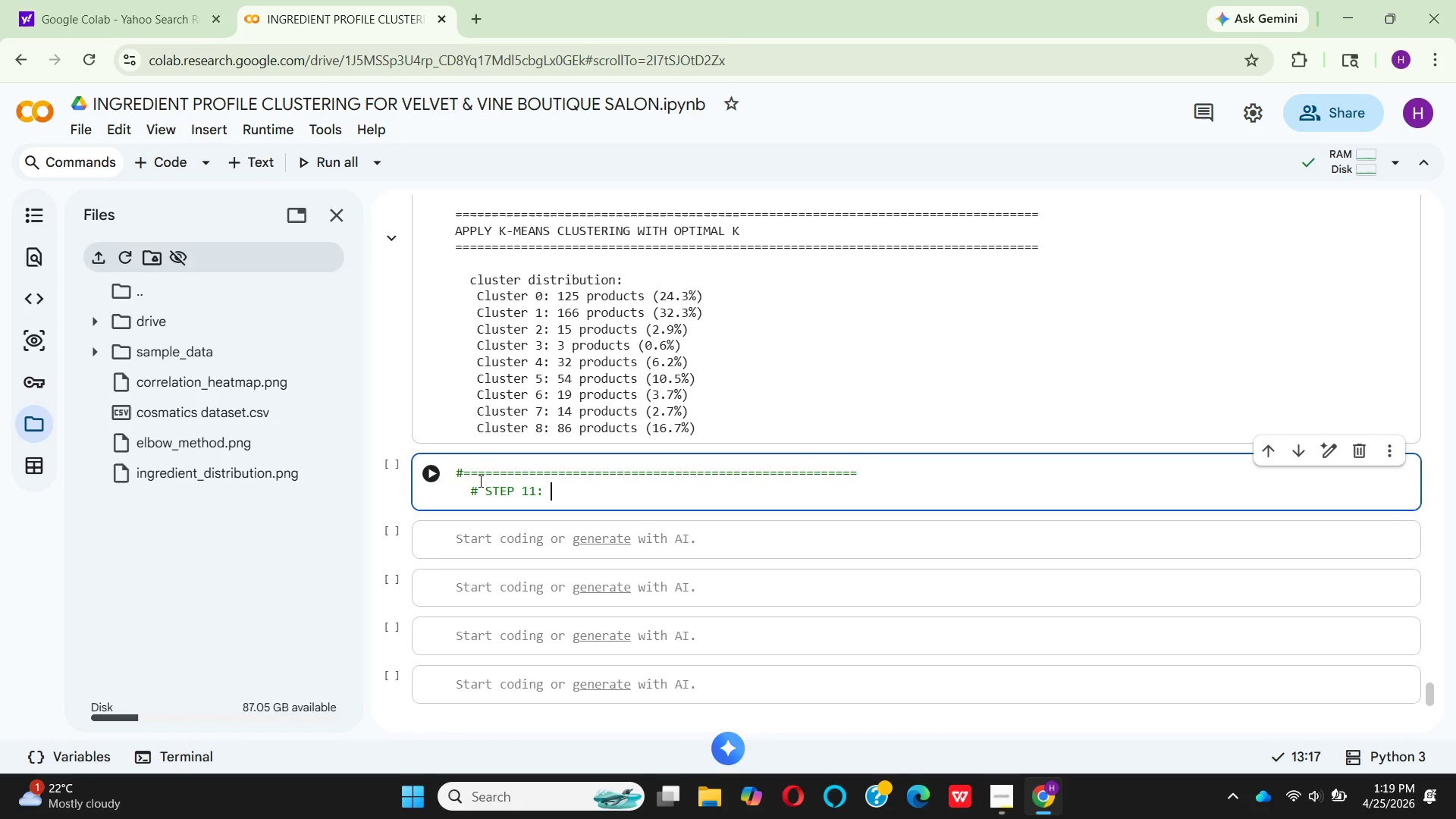 
wait(15.41)
 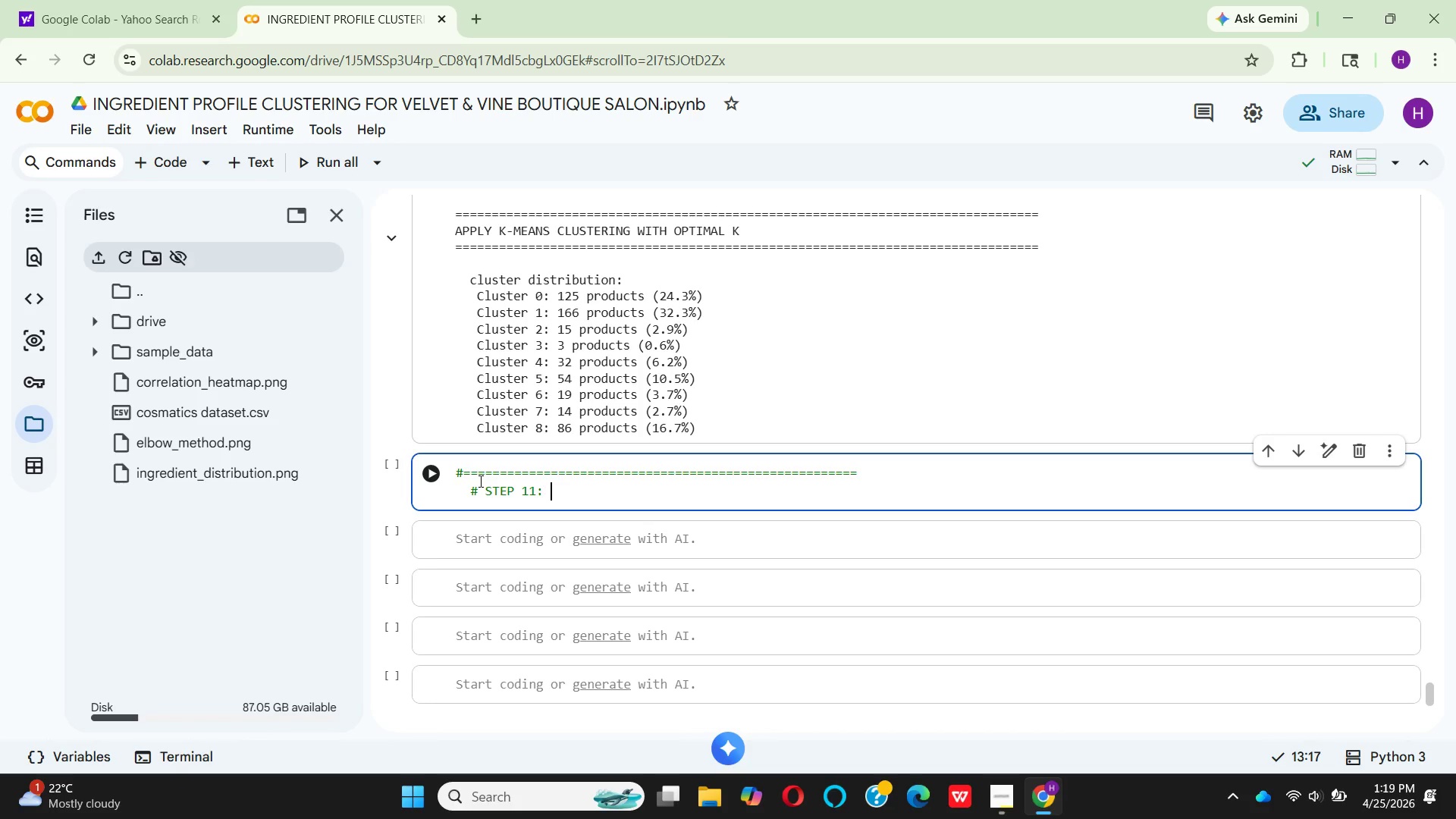 
type(CHARACTERIZE AND LABEL CLUSTERS)
 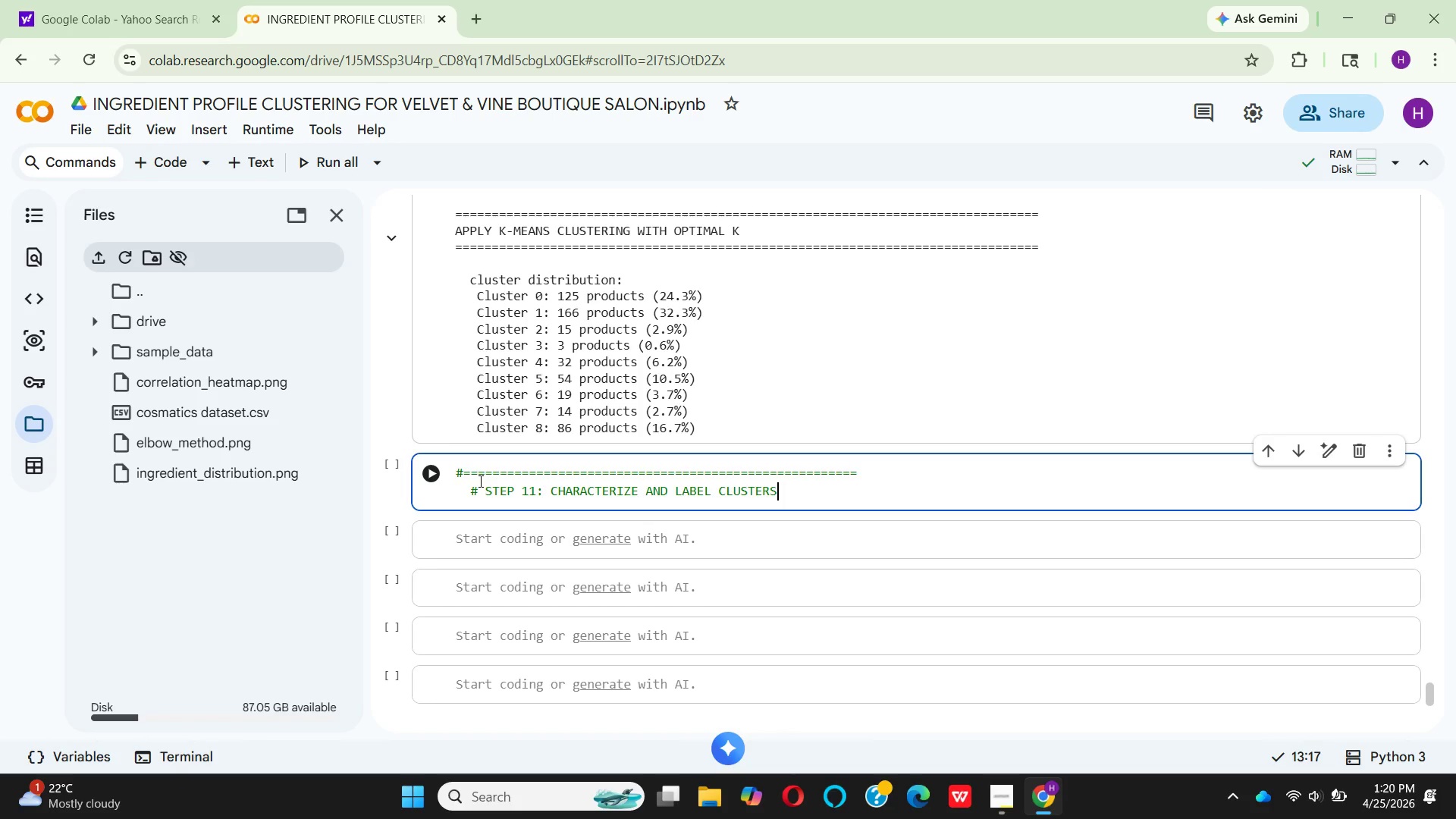 
key(Enter)
 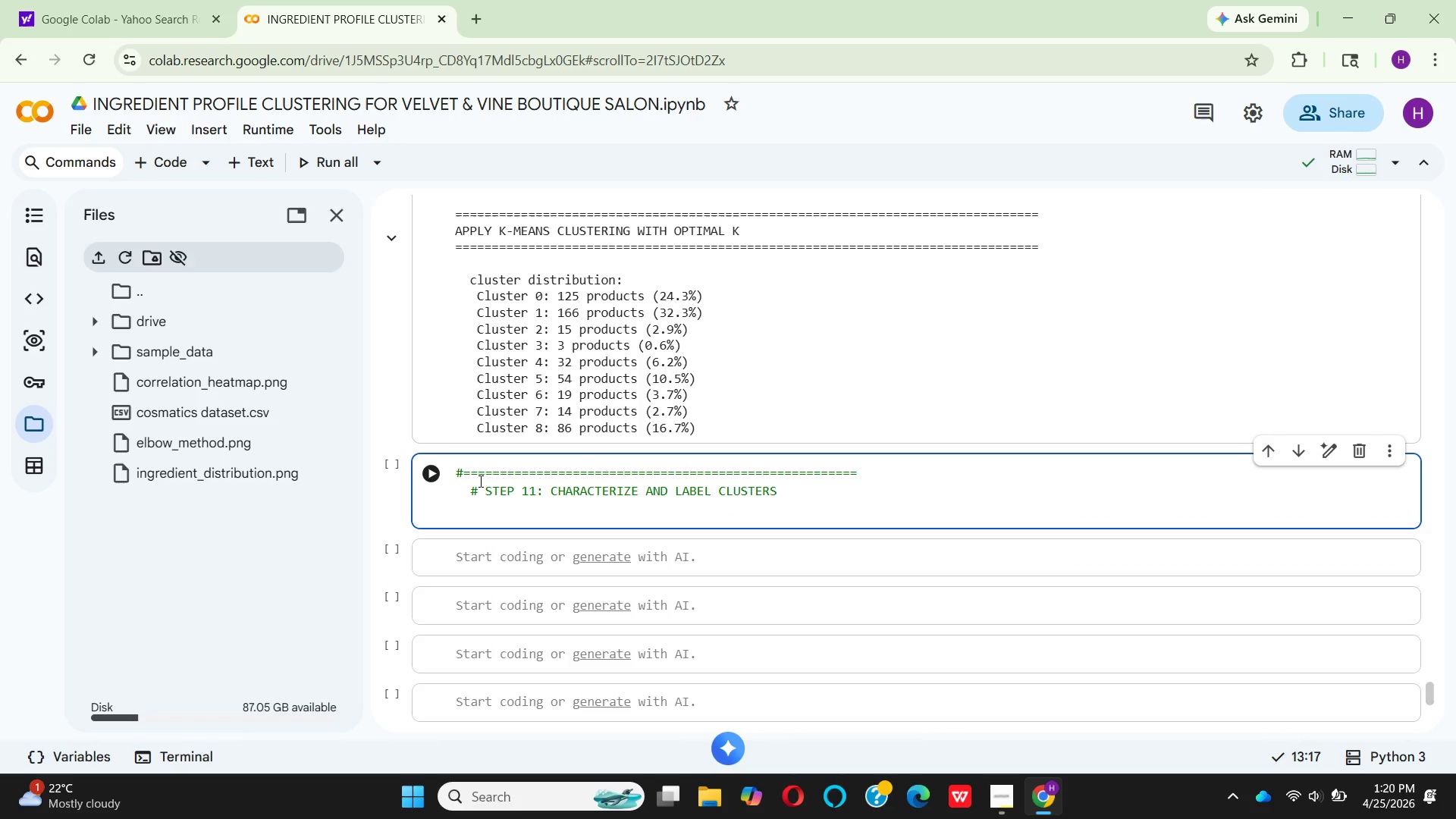 
key(Backspace)
 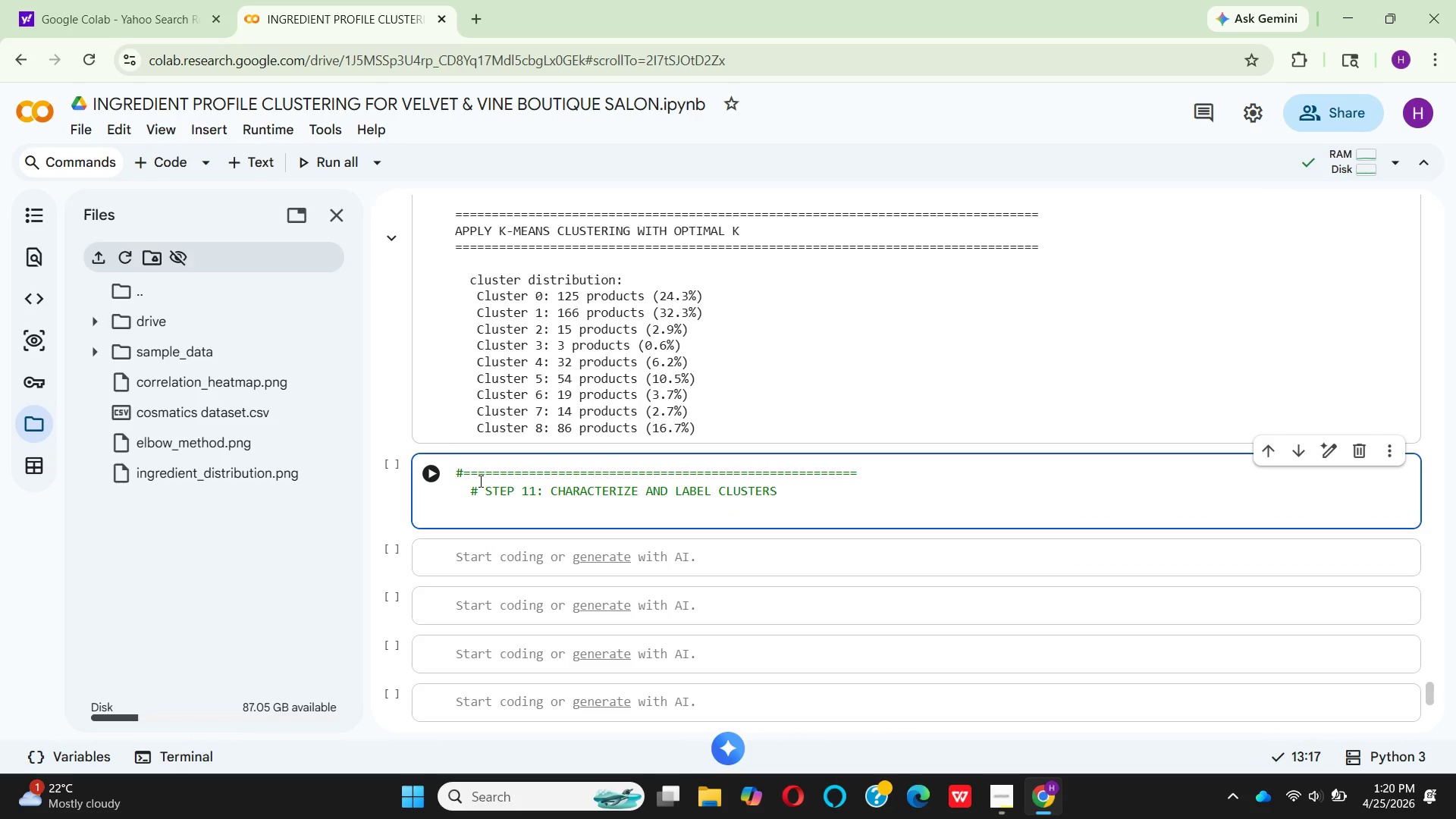 
key(Shift+3)
 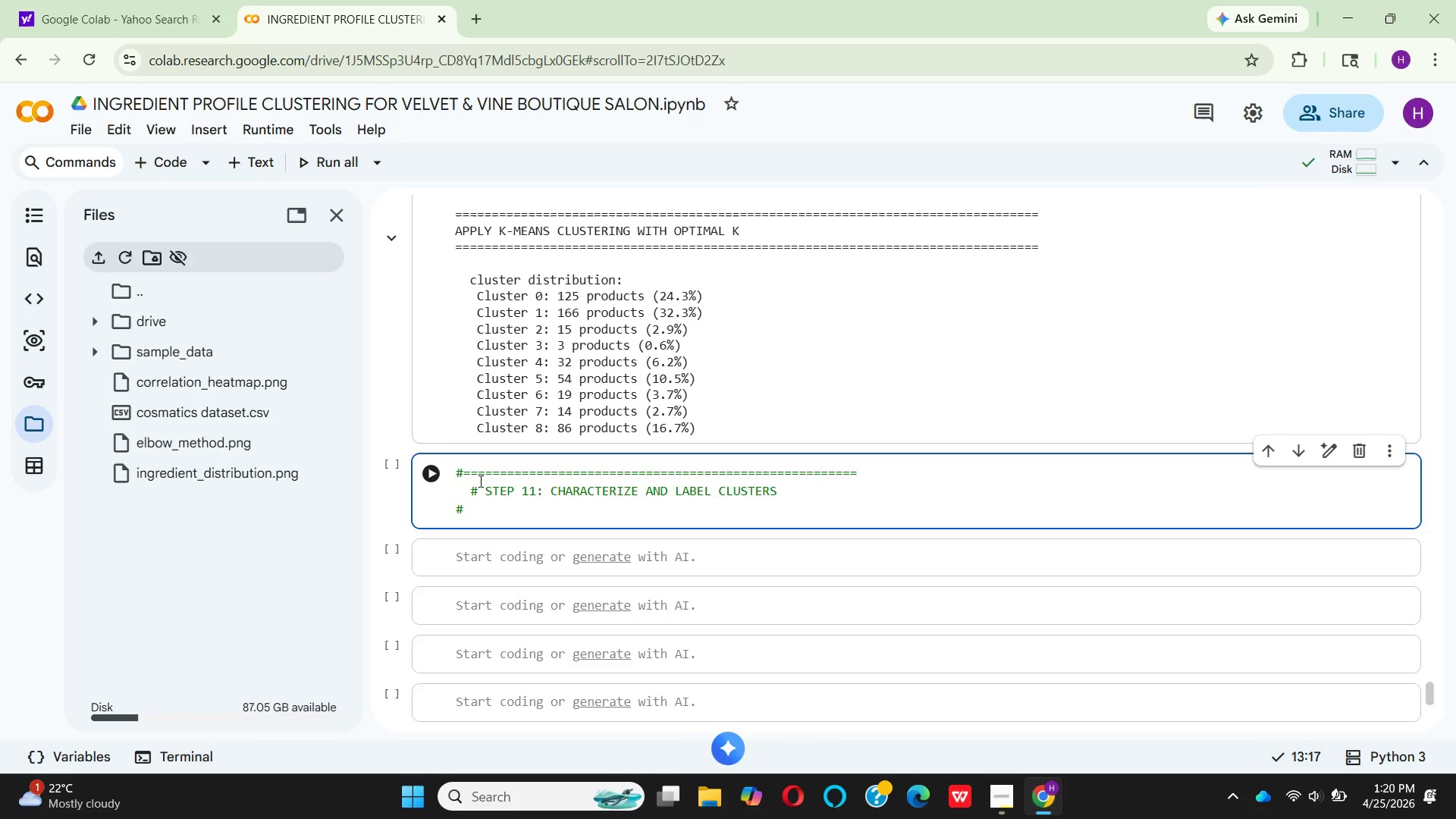 
hold_key(key=Equal, duration=1.5)
 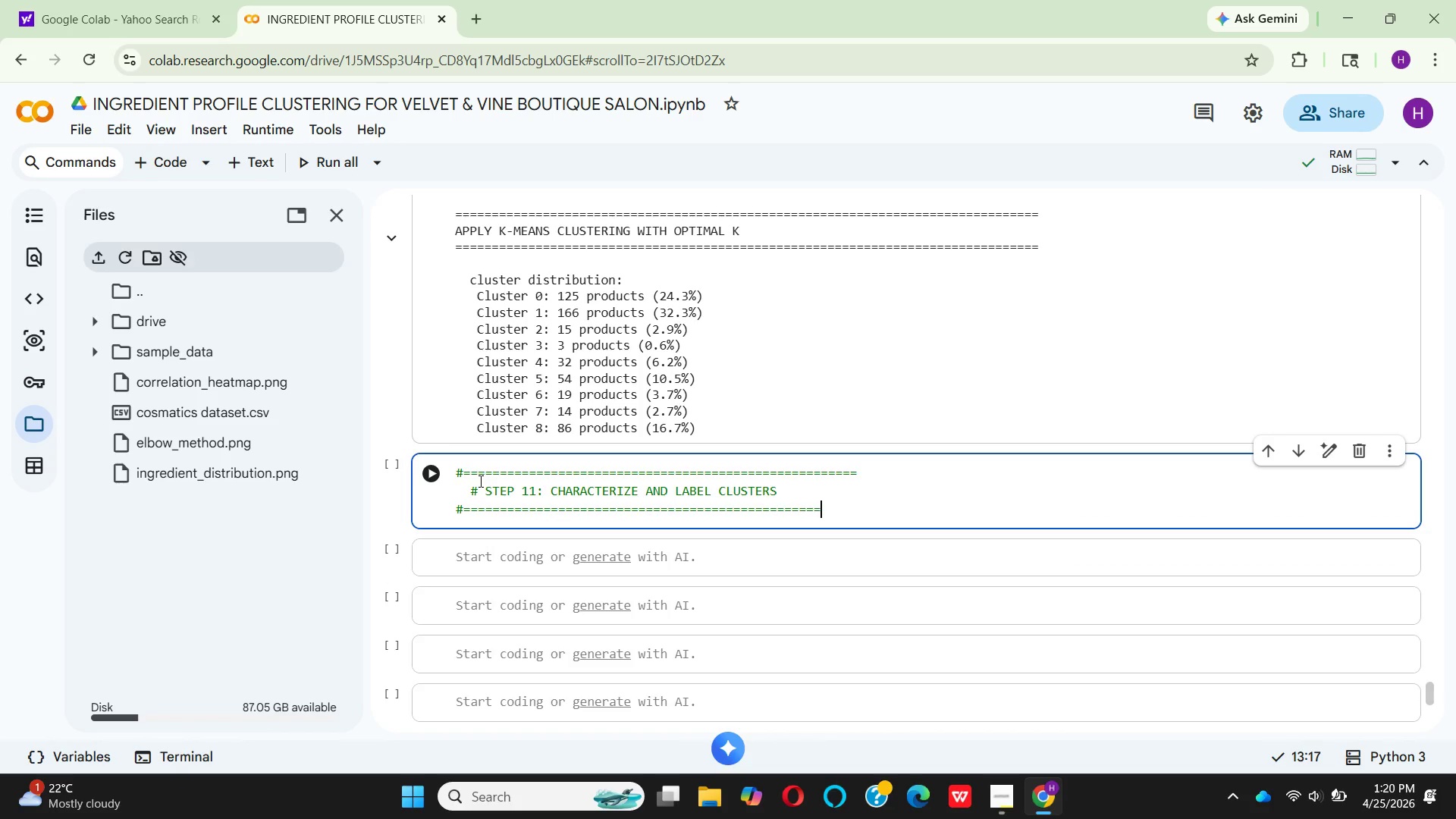 
hold_key(key=Equal, duration=0.62)
 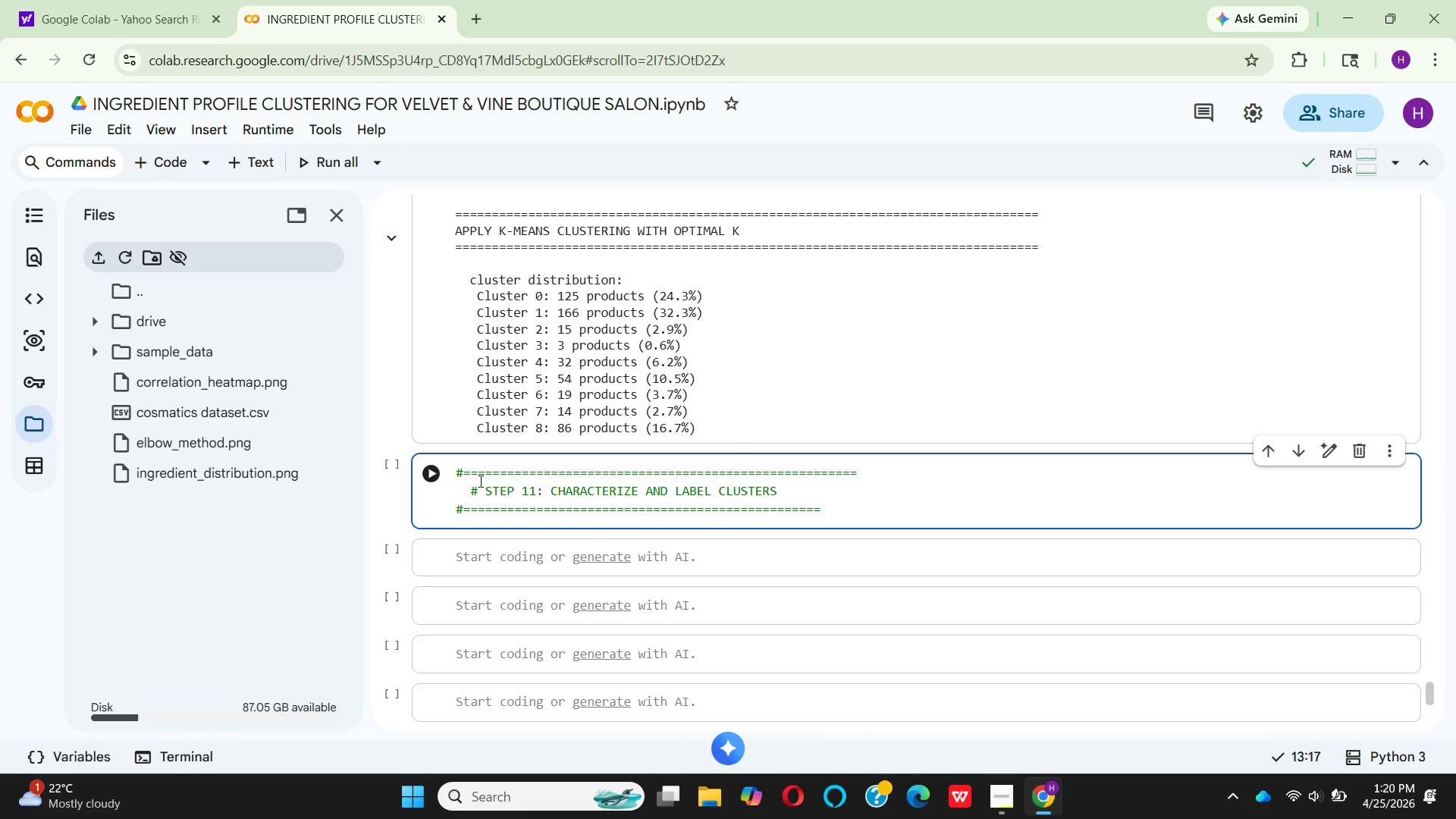 
key(Equal)
 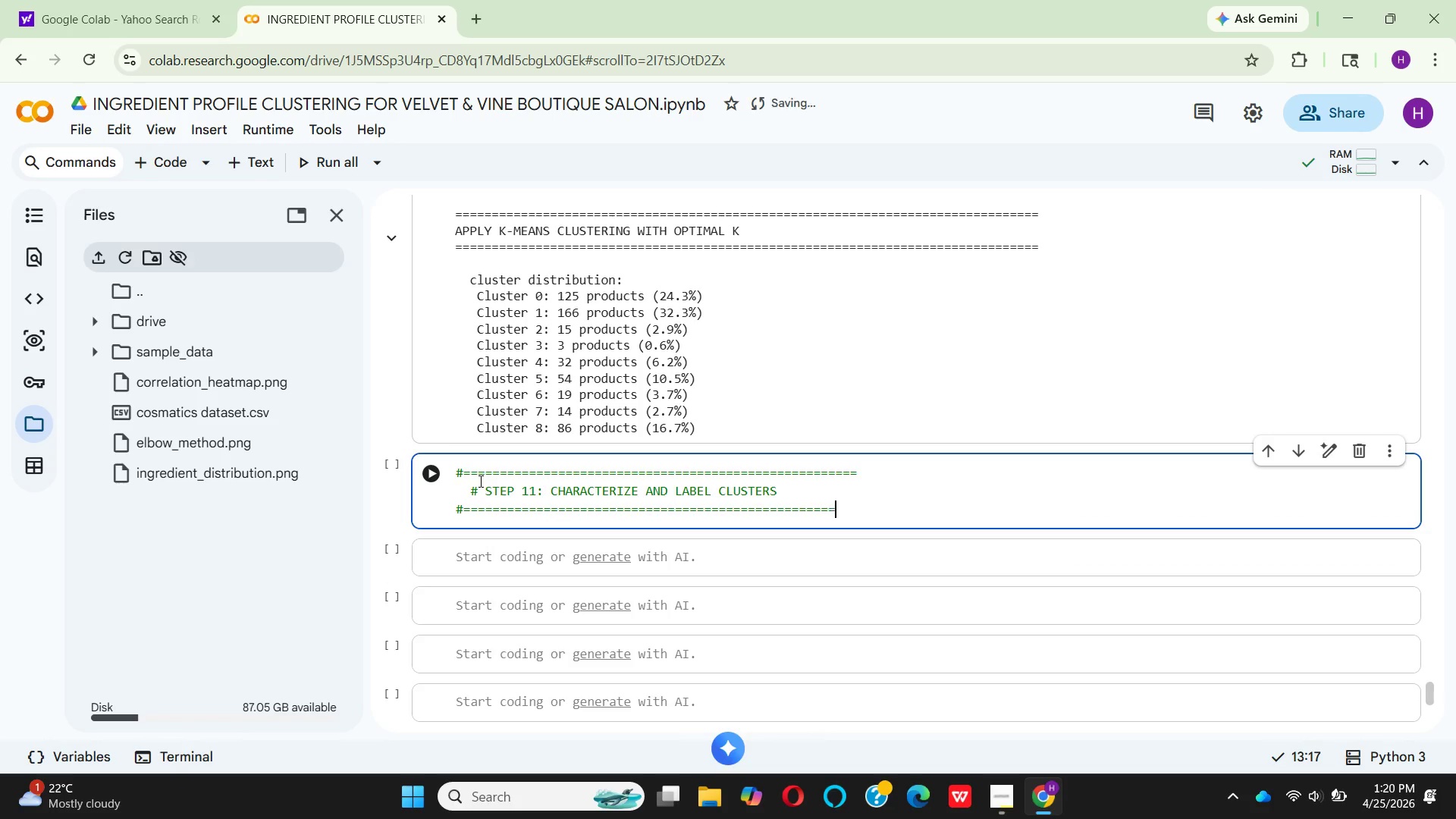 
key(Equal)
 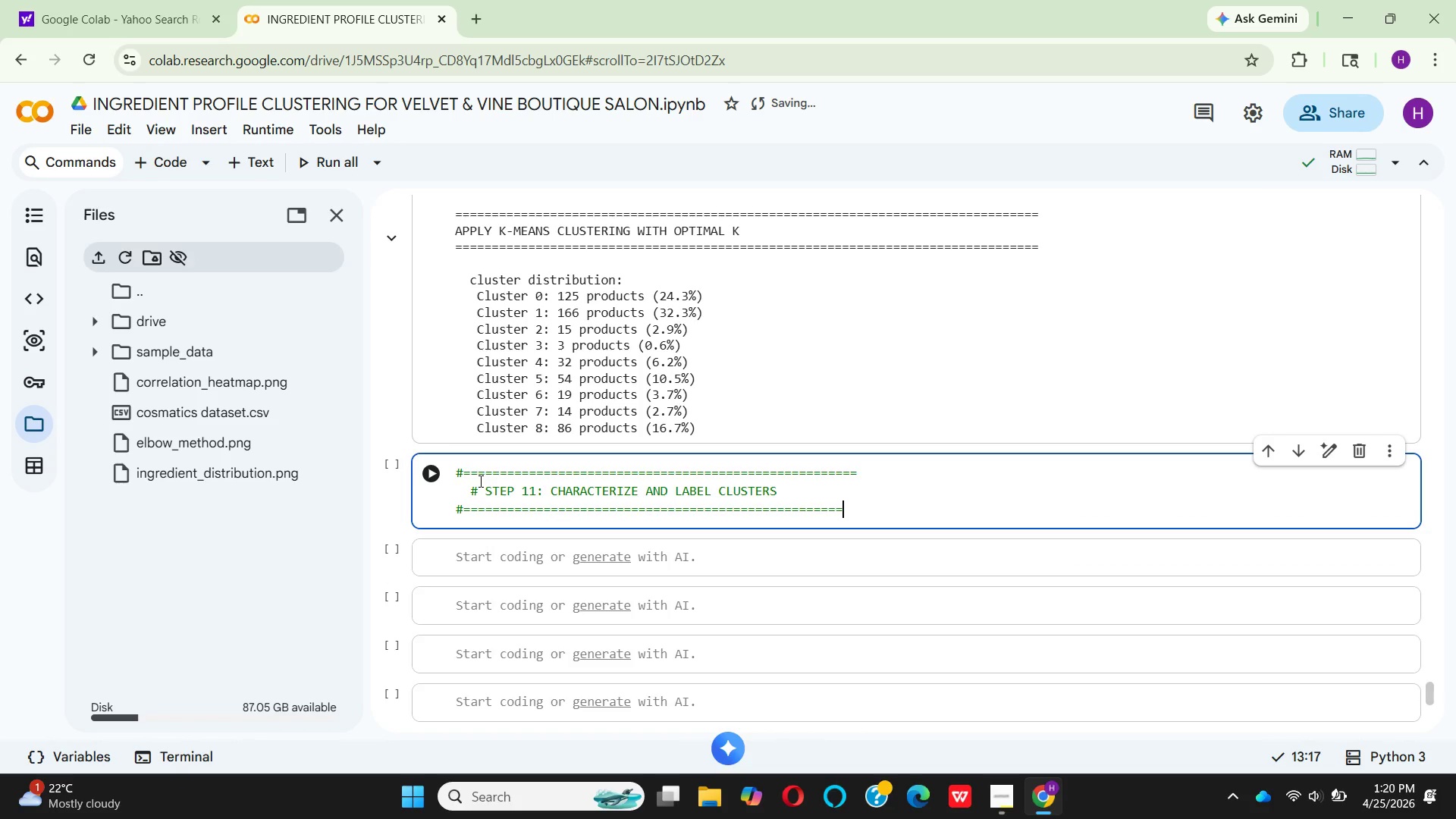 
key(Equal)
 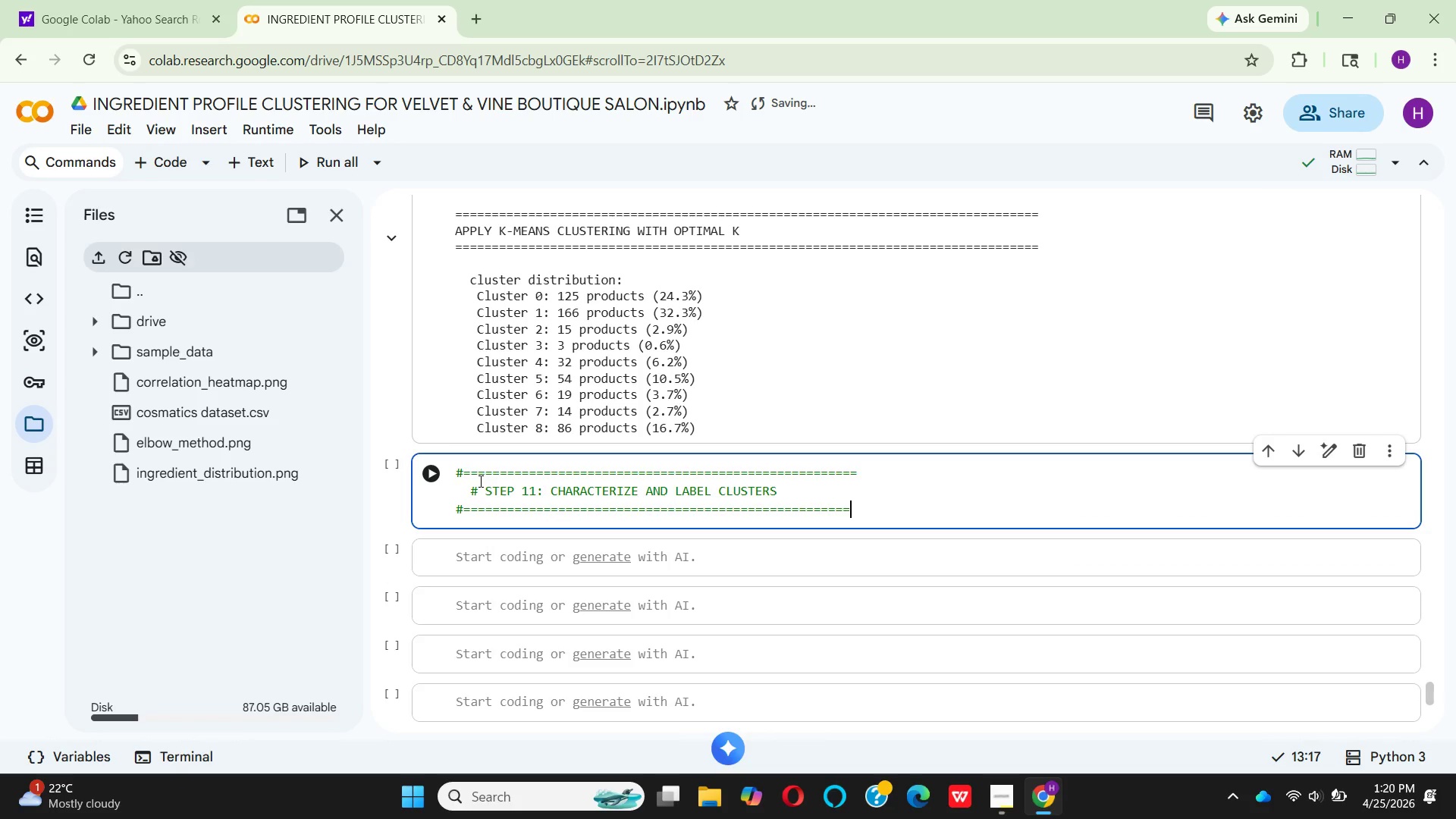 
key(Equal)
 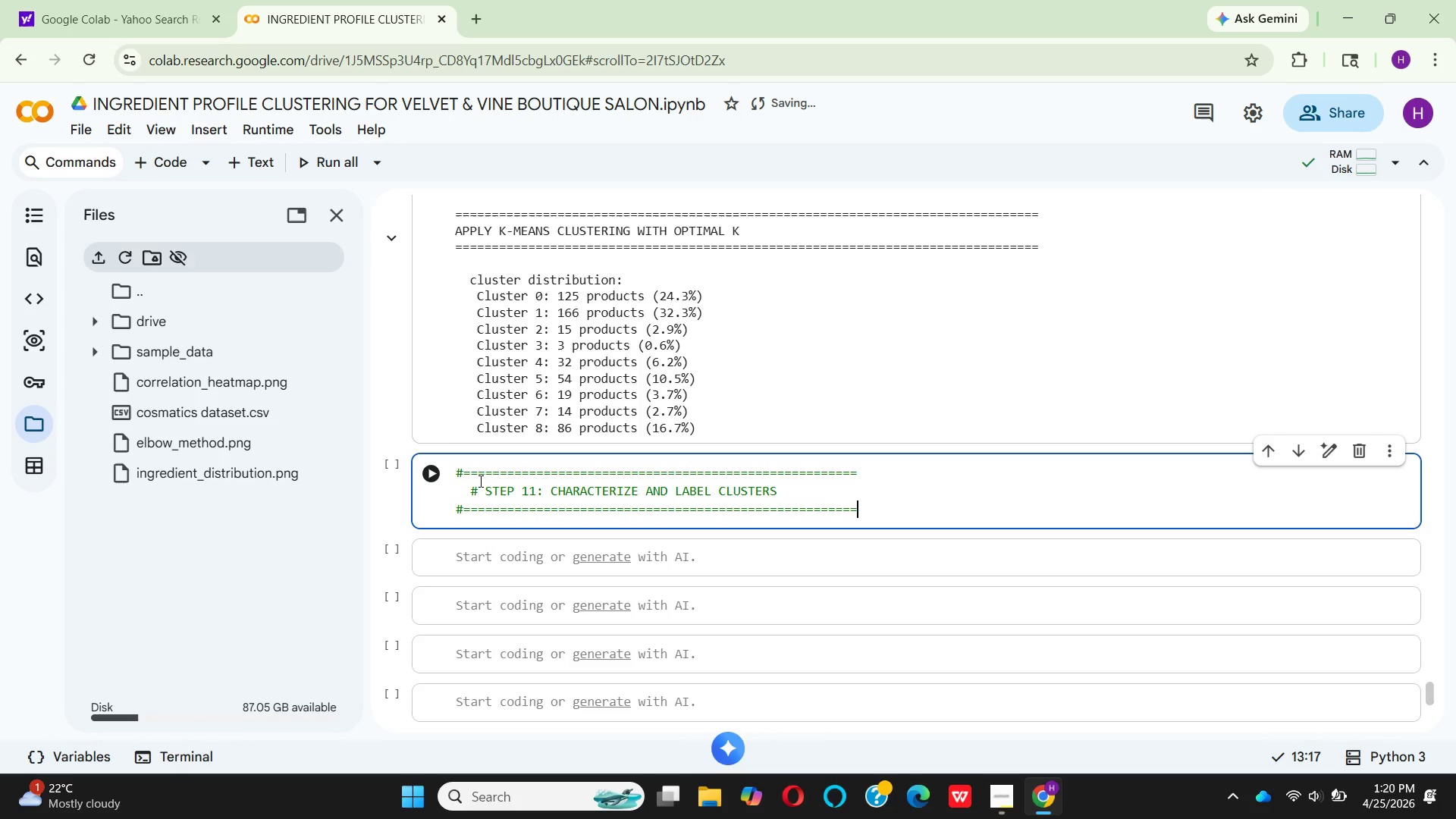 
key(Equal)
 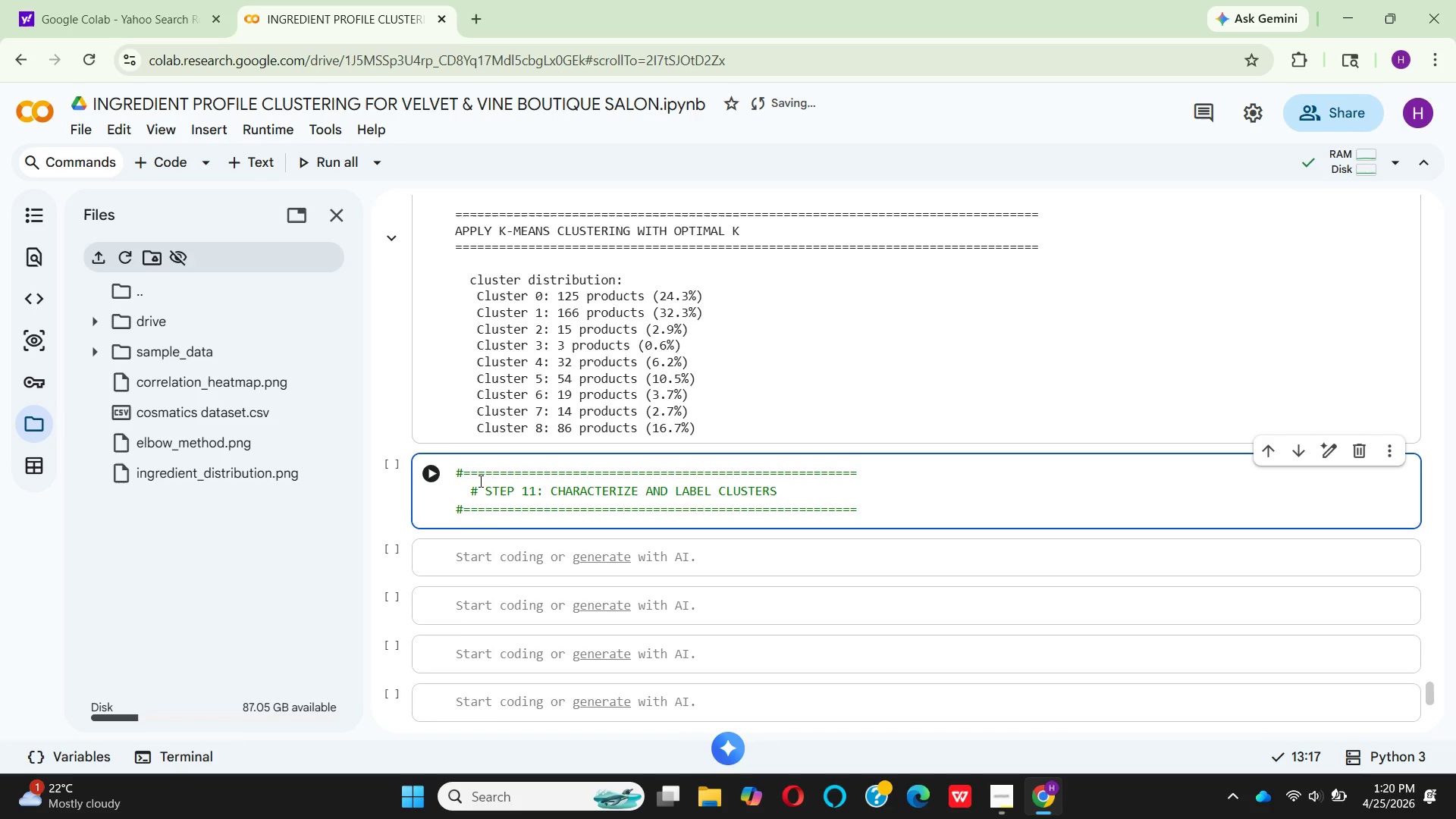 
key(Enter)
 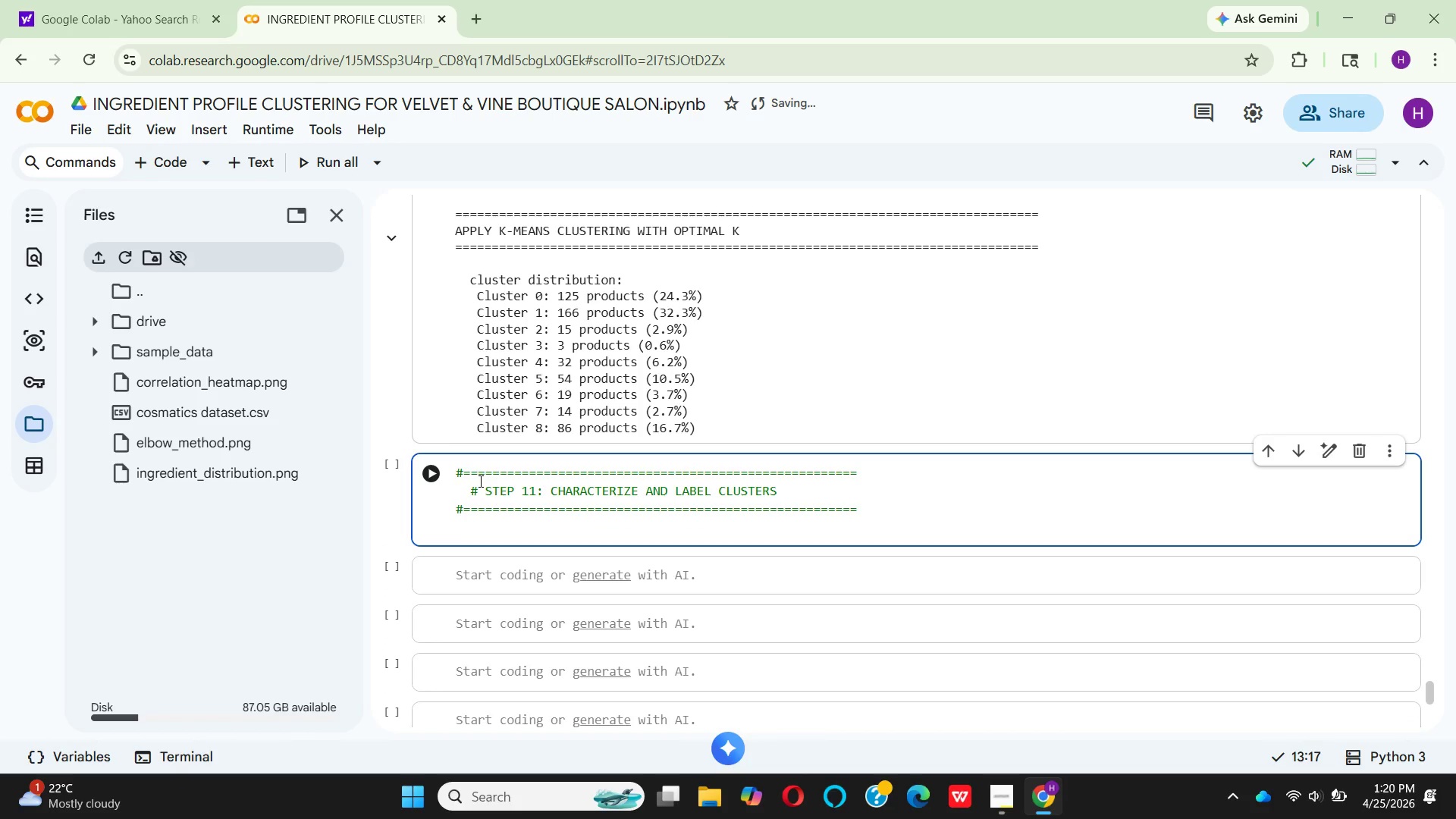 
type(PR)
key(Backspace)
key(Backspace)
type(print)
 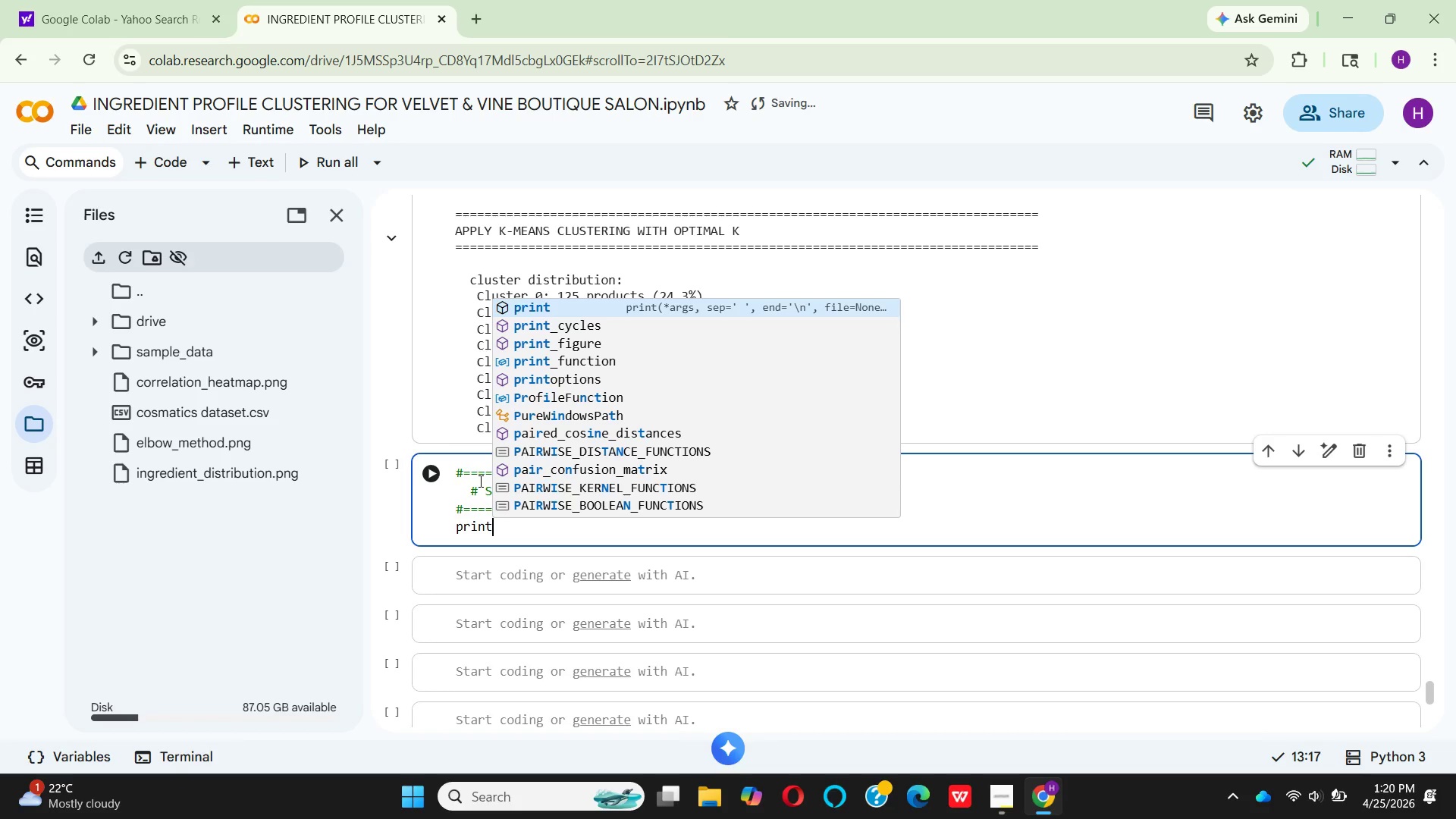 
key(Enter)
 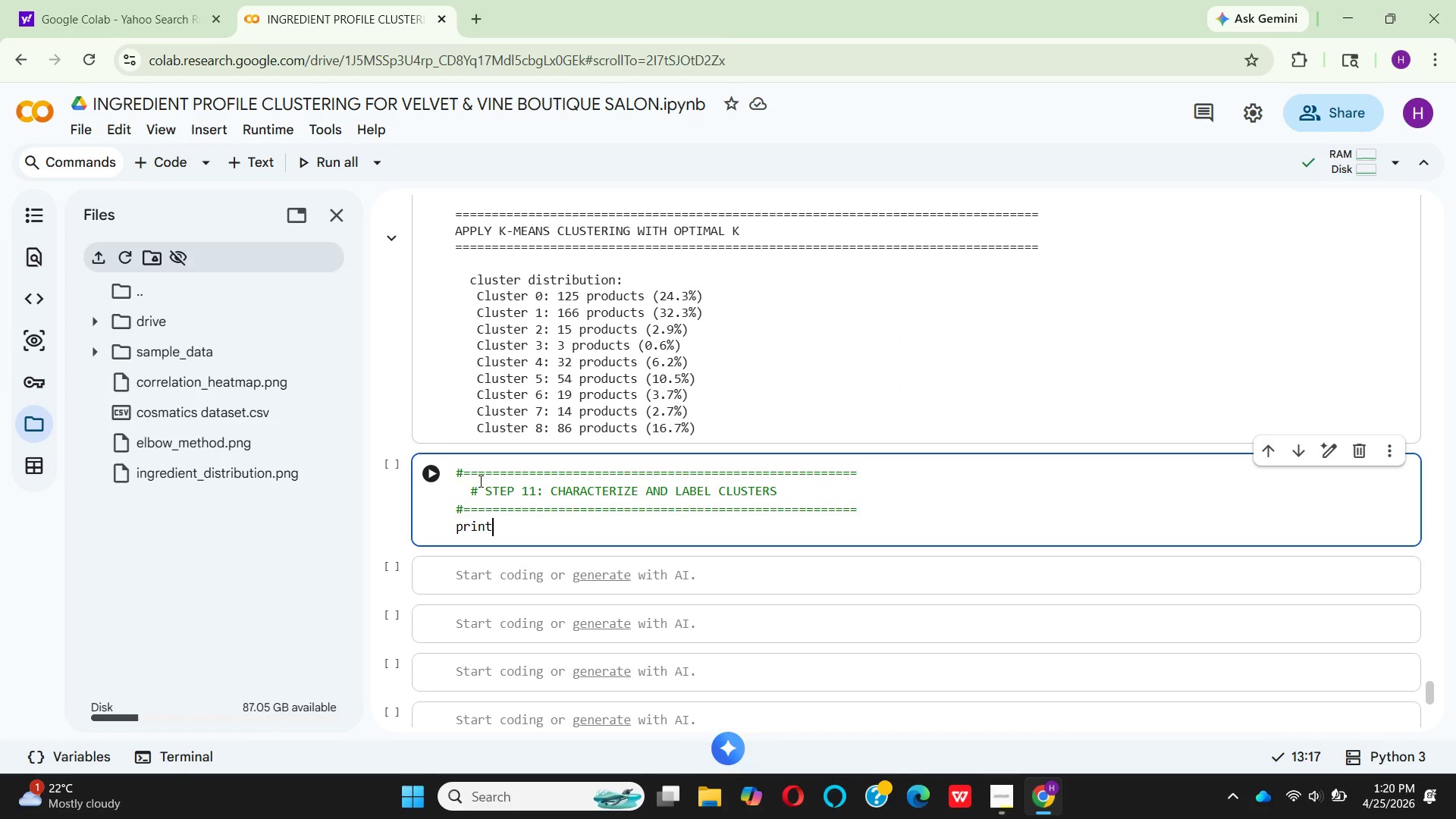 
key(Shift+9)
 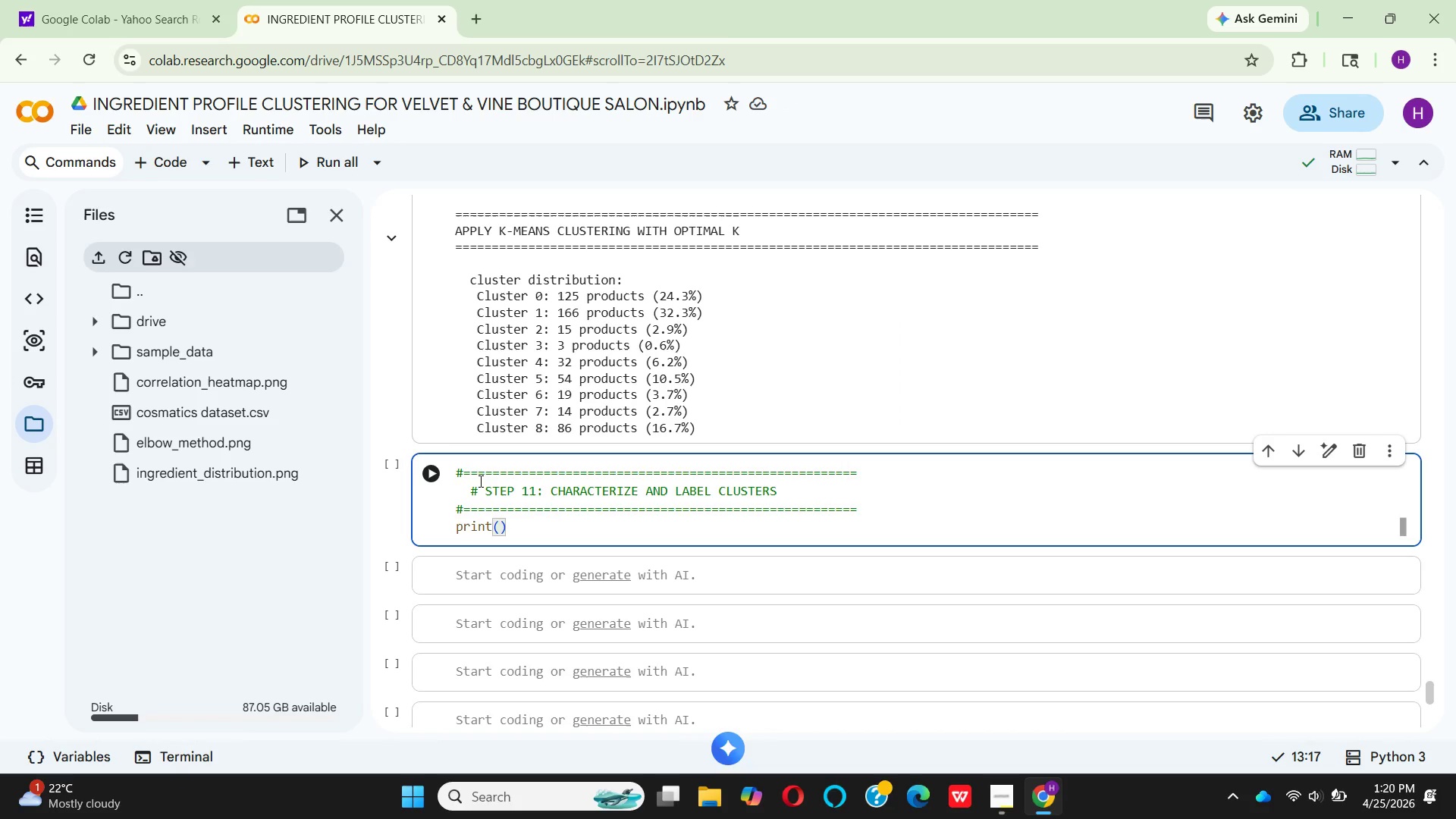 
key(Shift+Quote)
 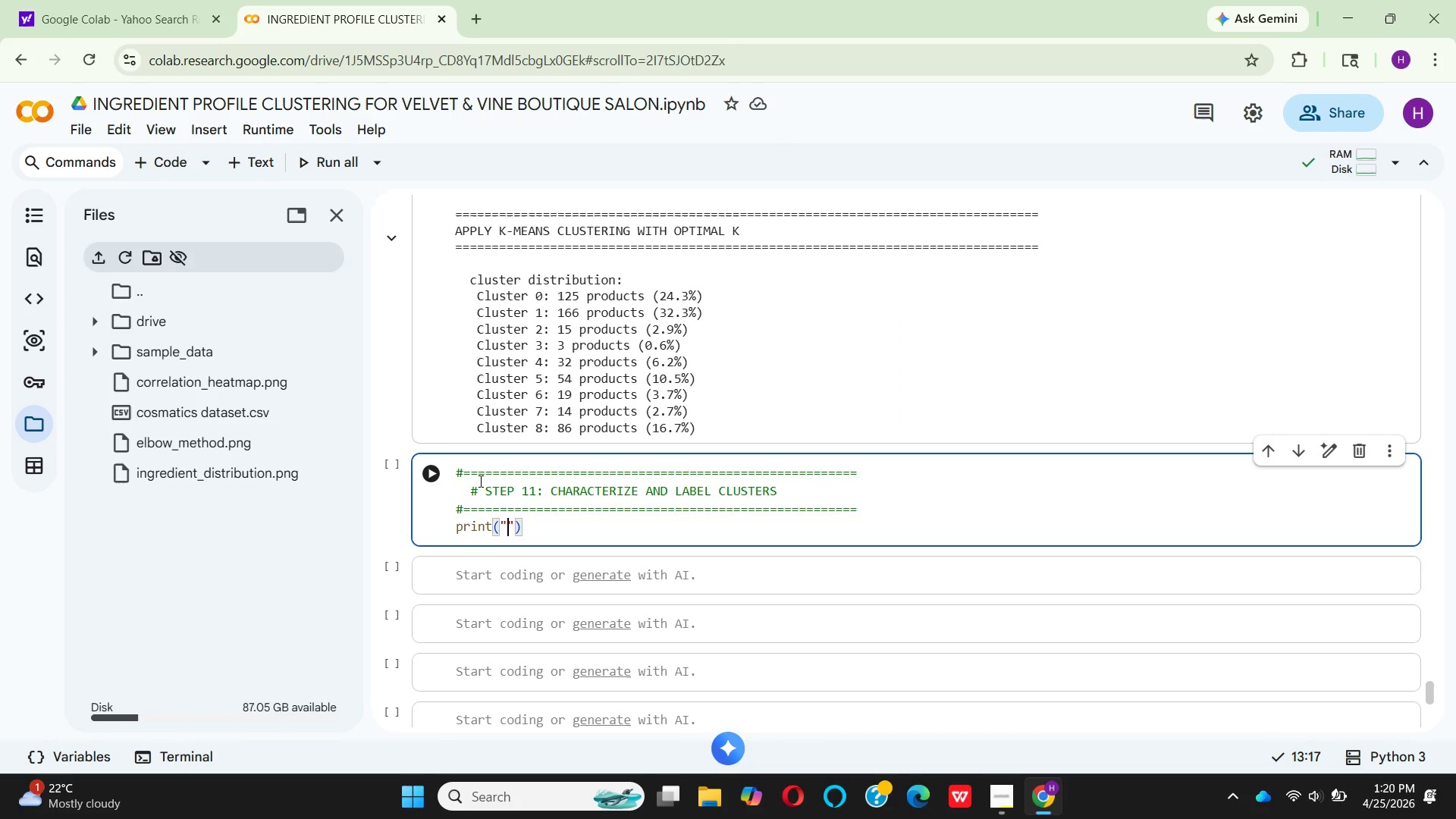 
key(Backslash)
 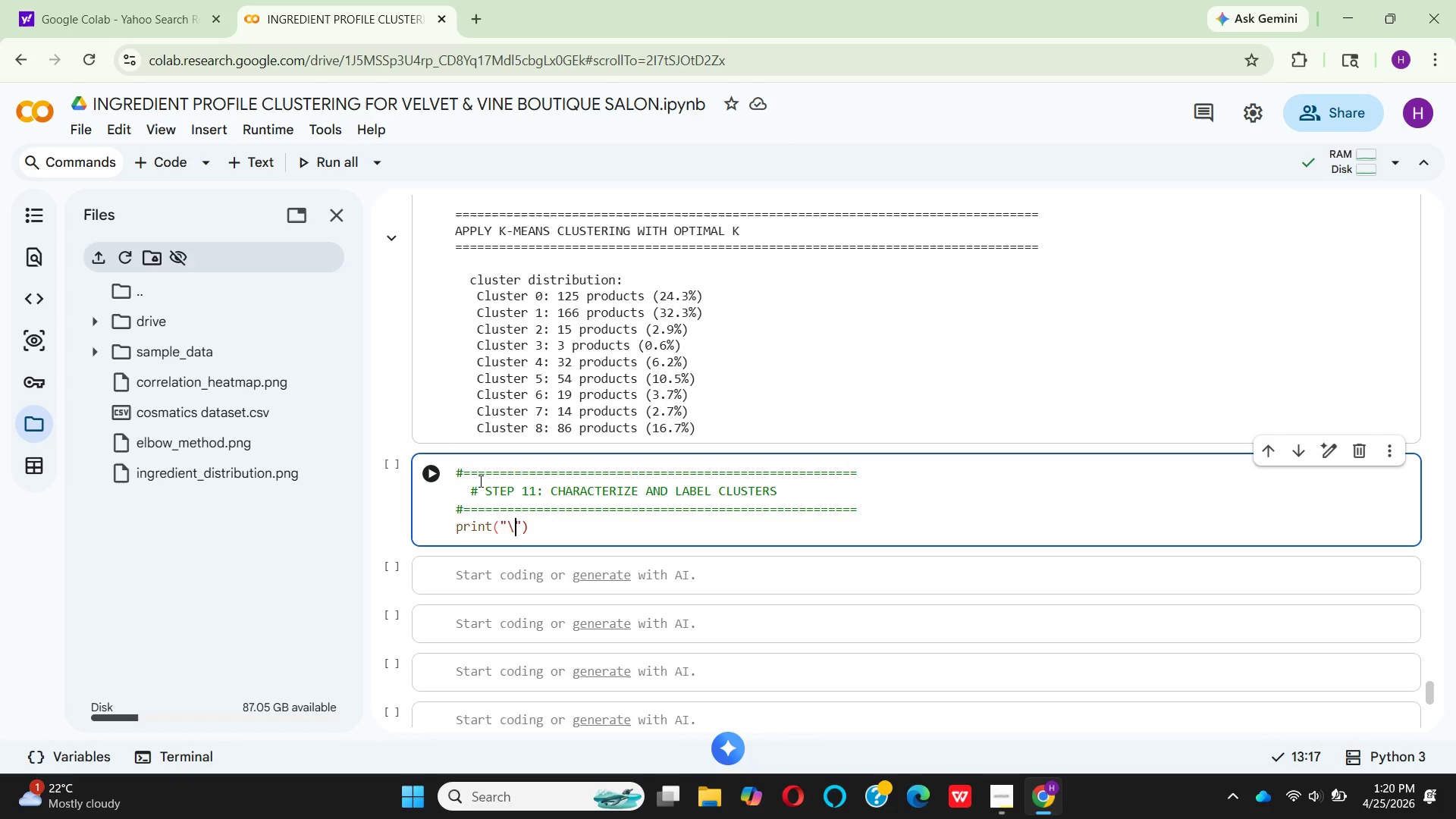 
key(N)
 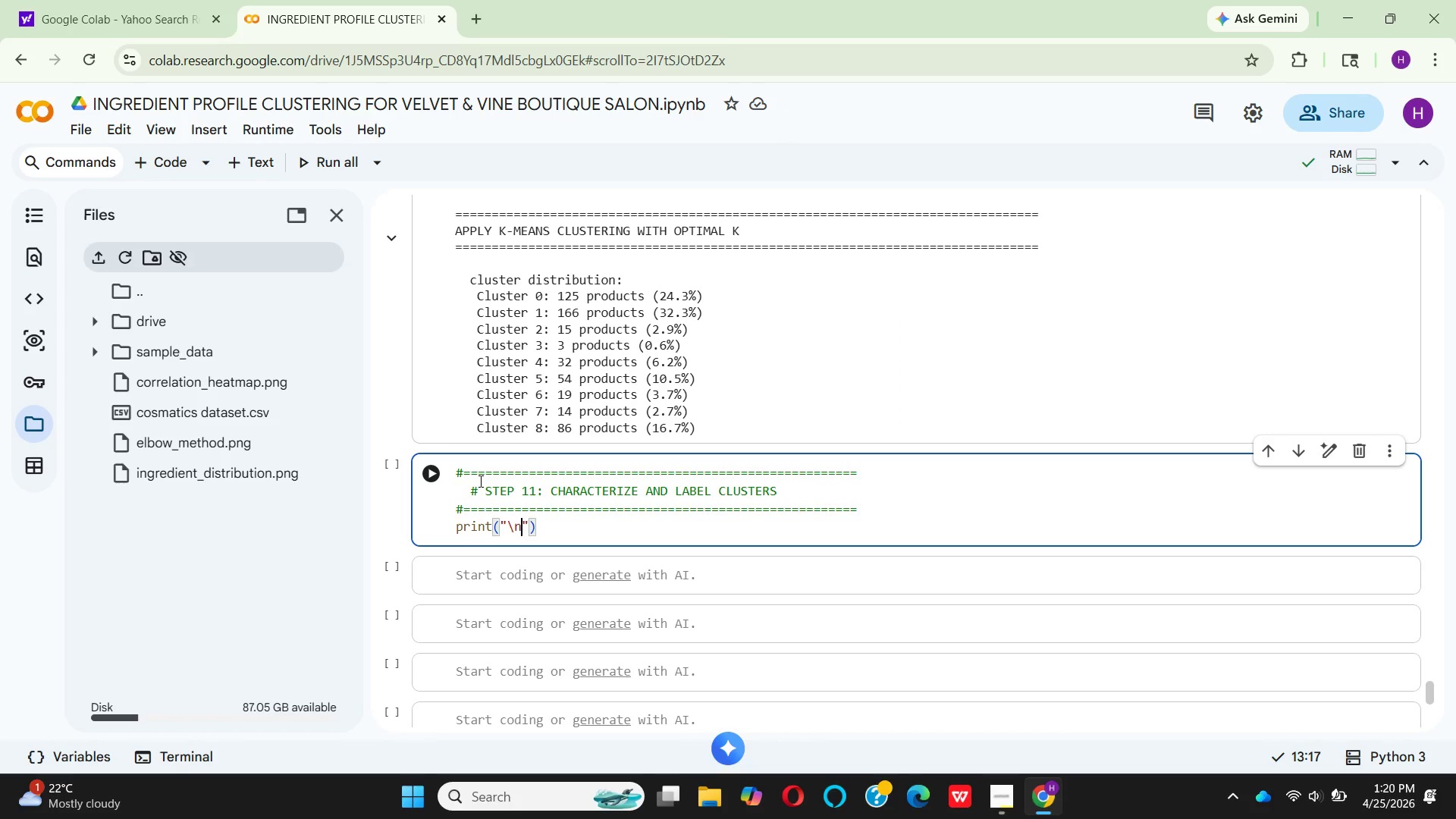 
key(Space)
 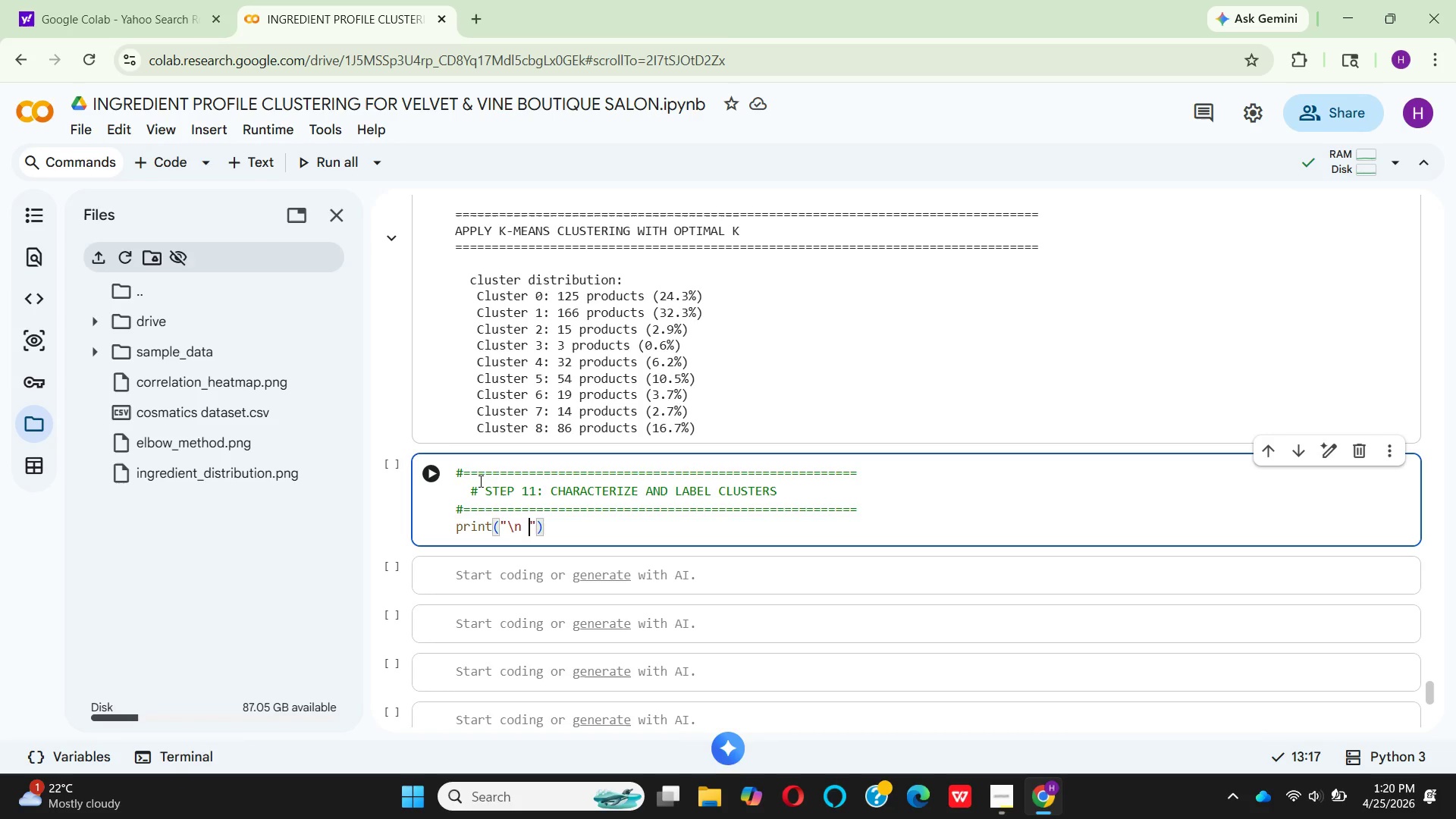 
key(ArrowRight)
 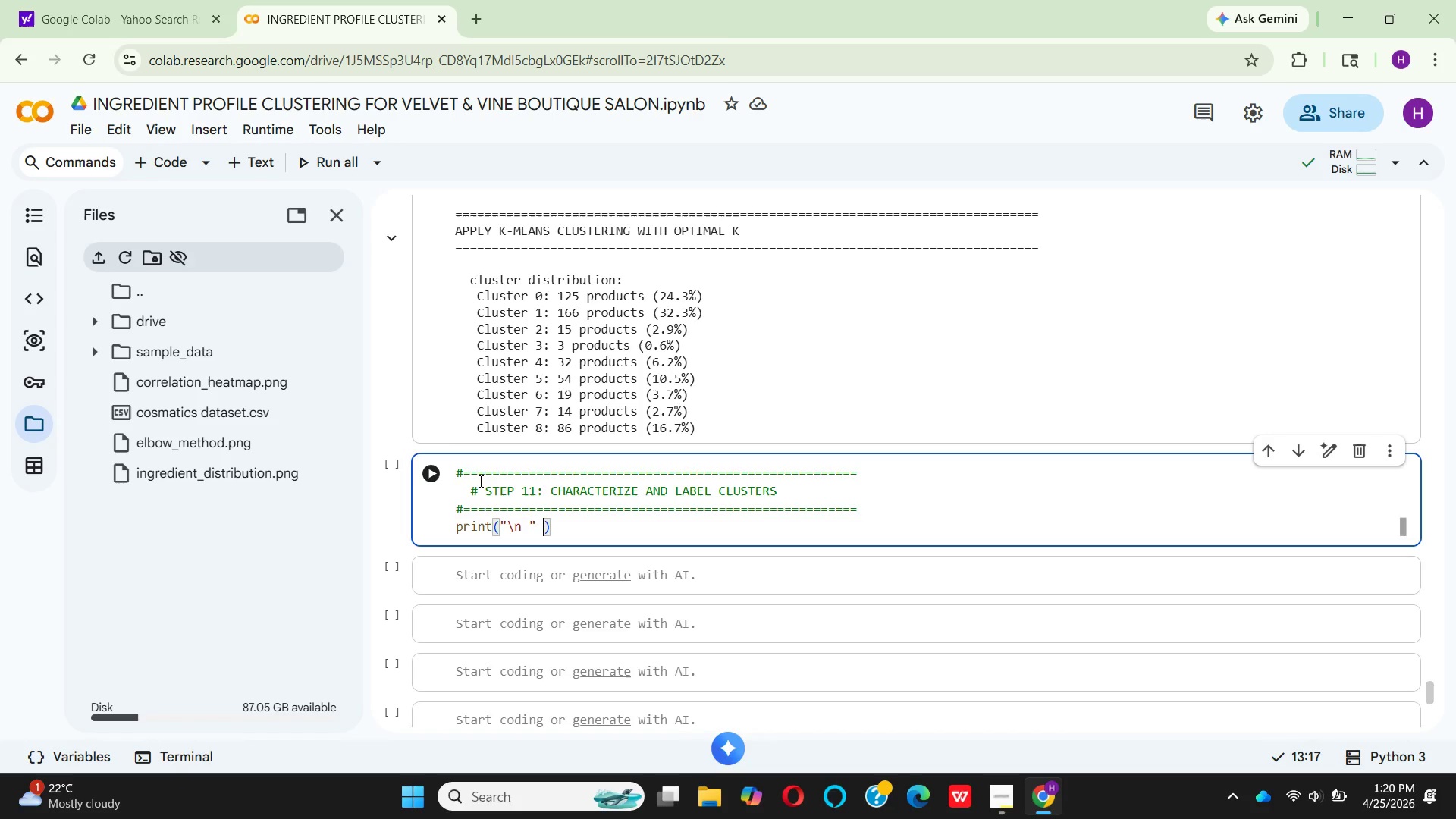 
key(Space)
 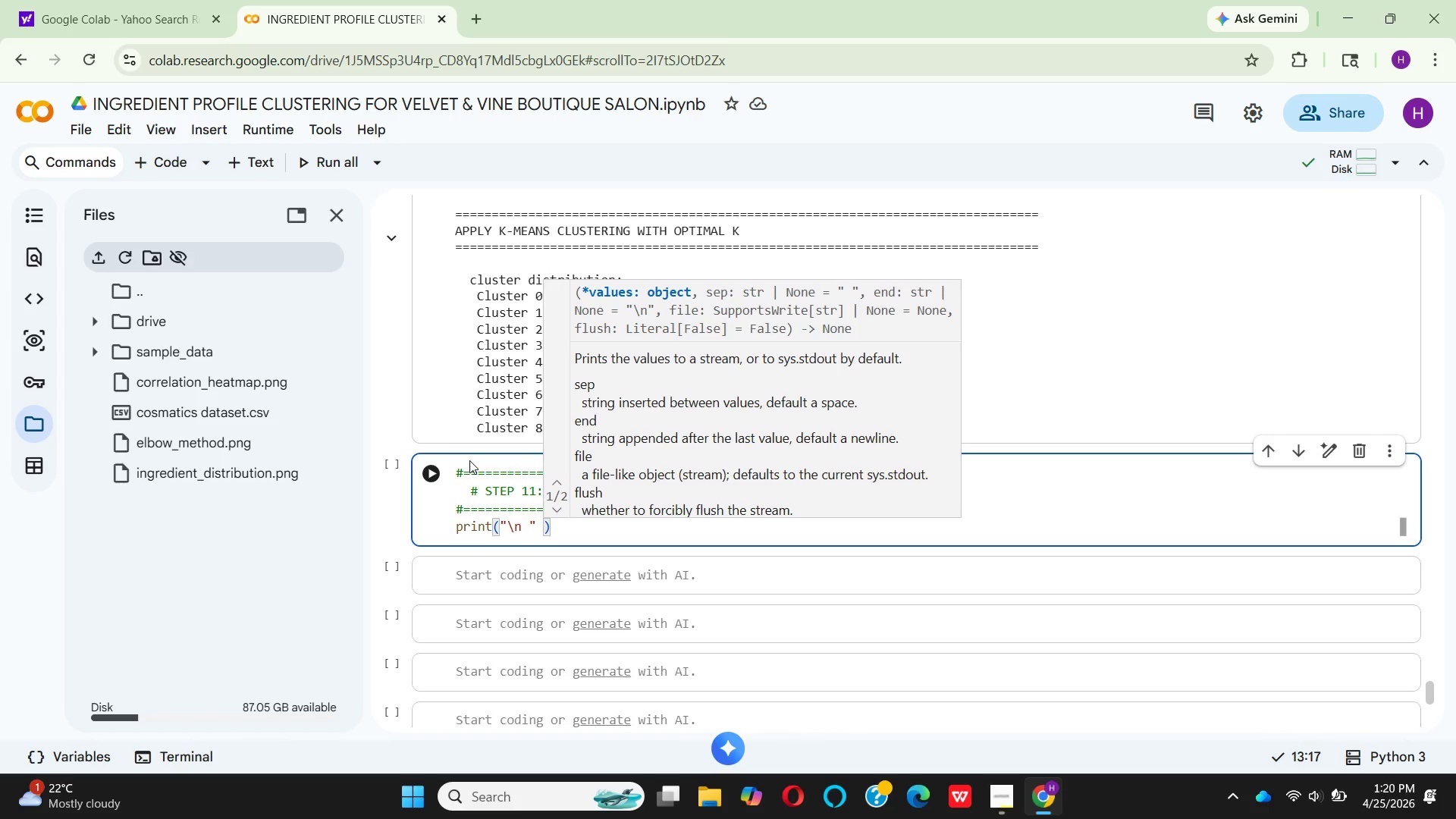 
scroll: coordinate [495, 451], scroll_direction: up, amount: 7.0
 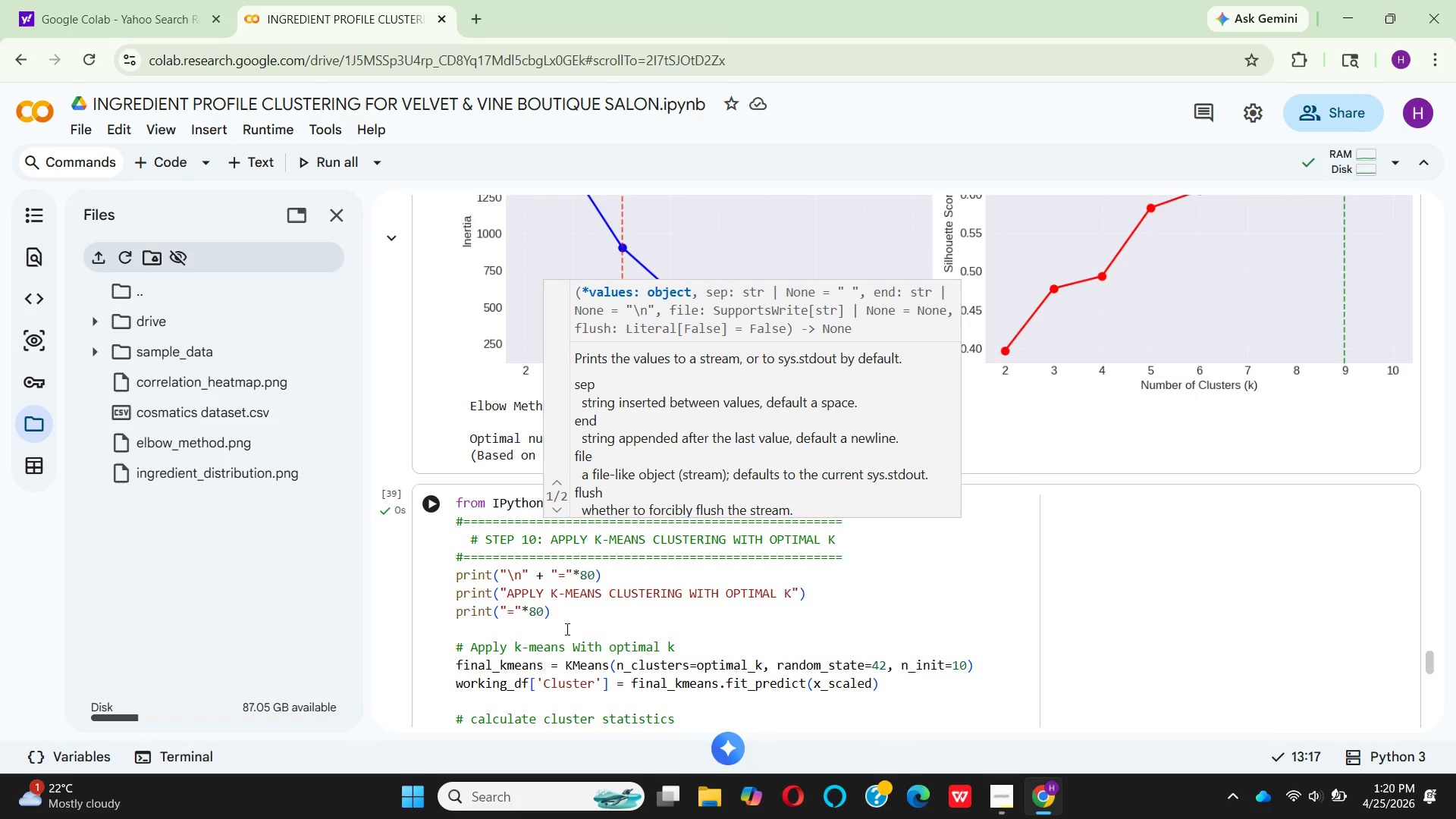 
left_click_drag(start_coordinate=[566, 629], to_coordinate=[441, 566])
 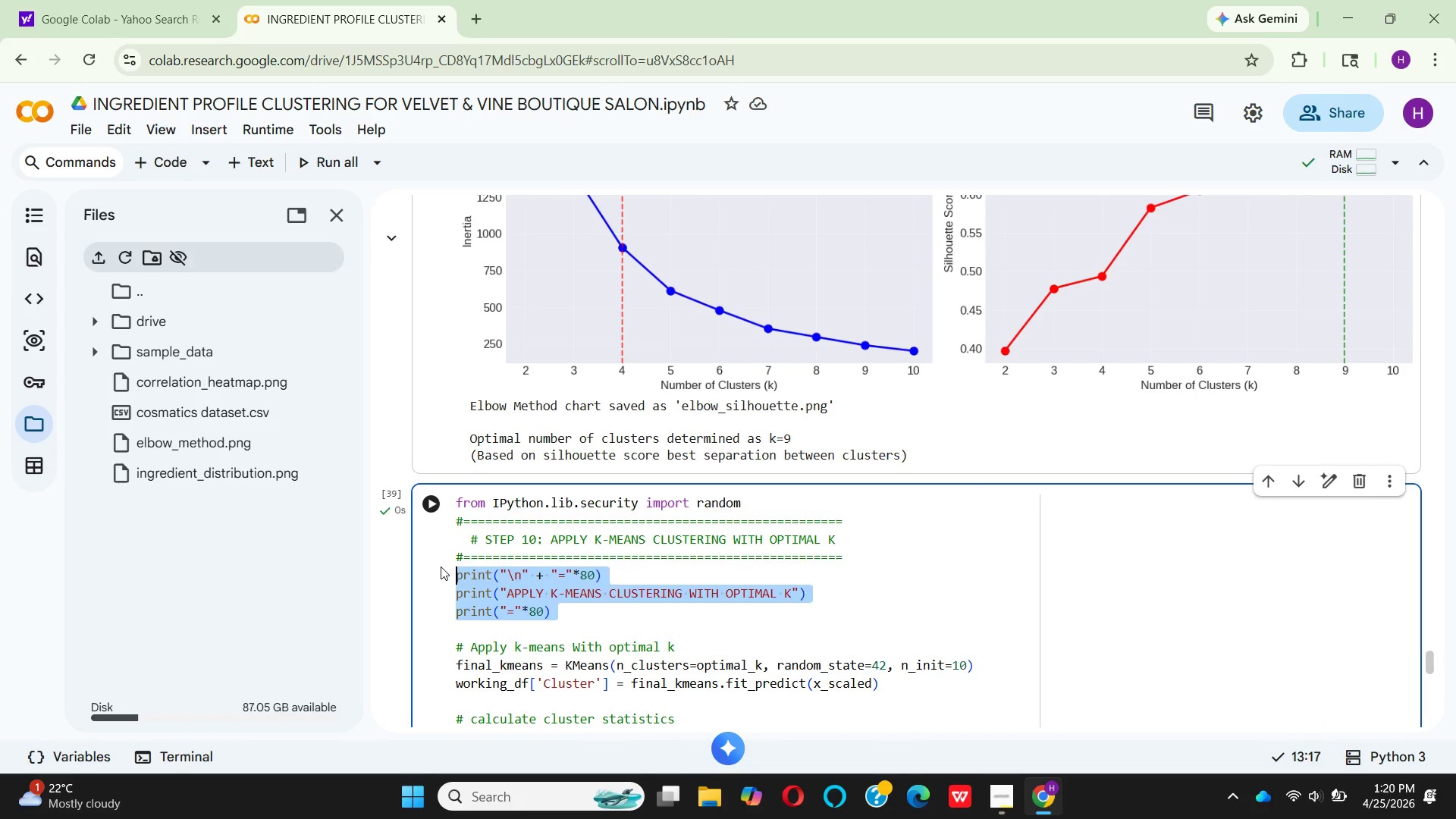 
key(Control+C)
 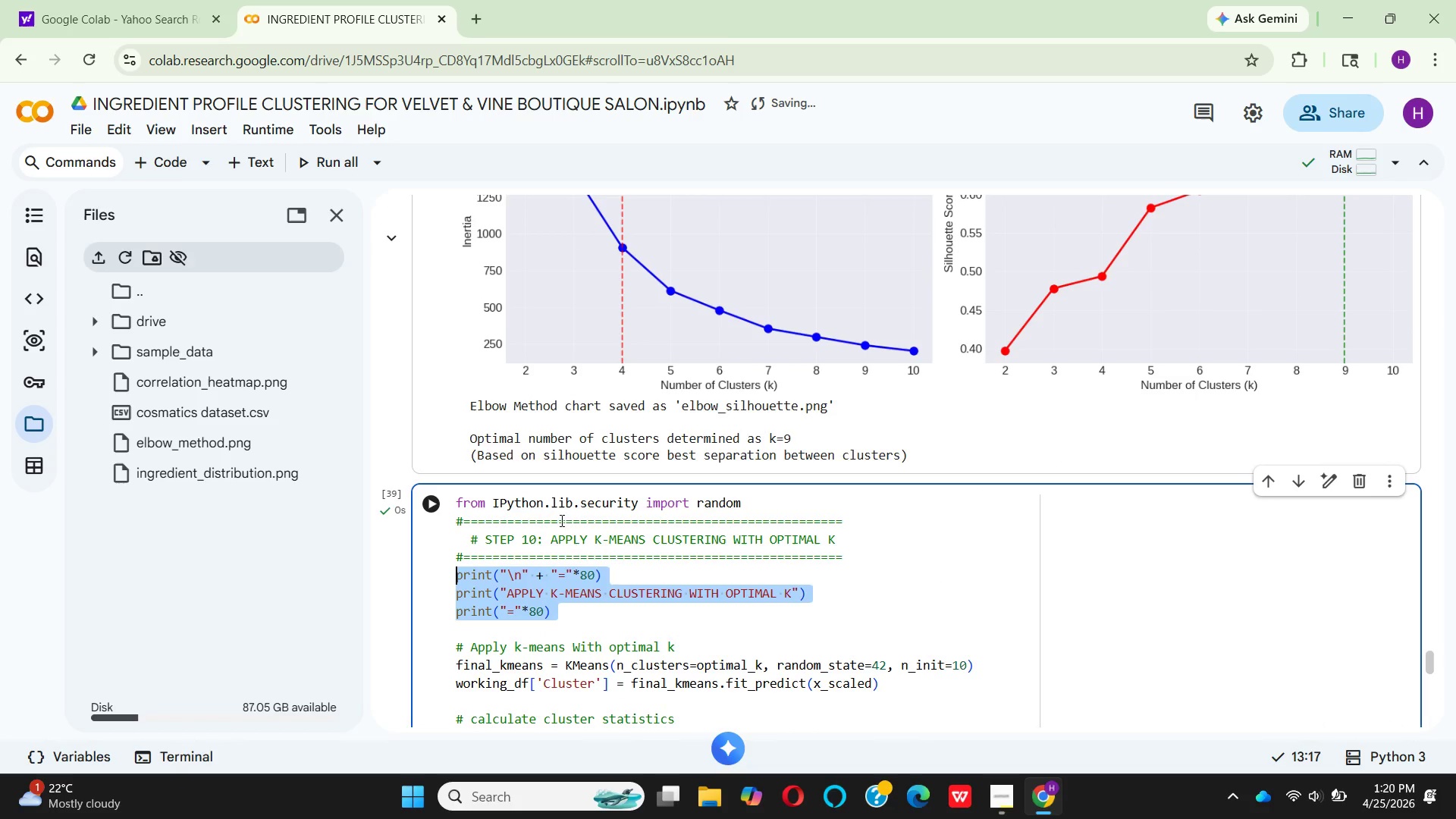 
scroll: coordinate [578, 568], scroll_direction: down, amount: 7.0
 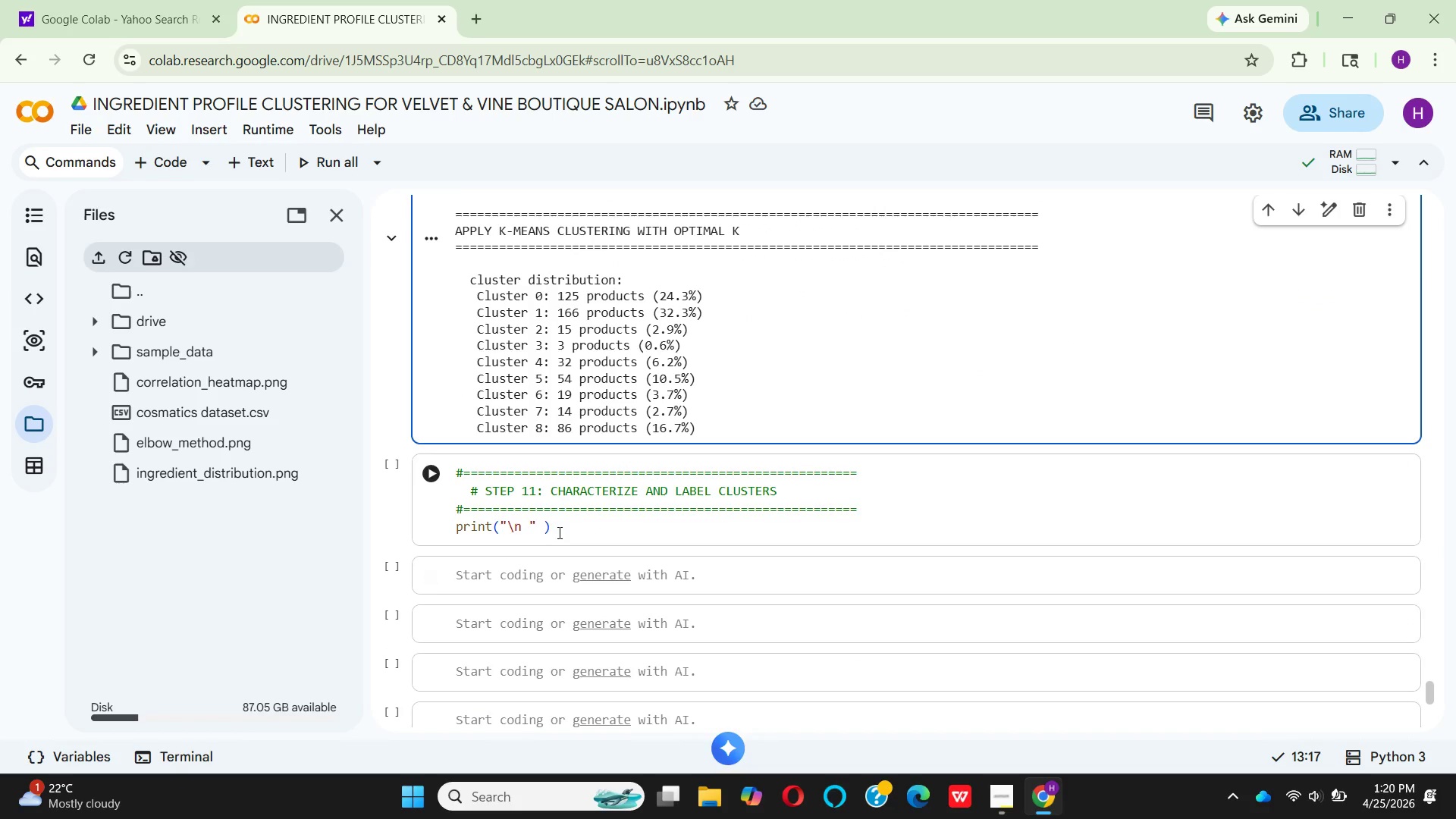 
left_click_drag(start_coordinate=[558, 532], to_coordinate=[453, 531])
 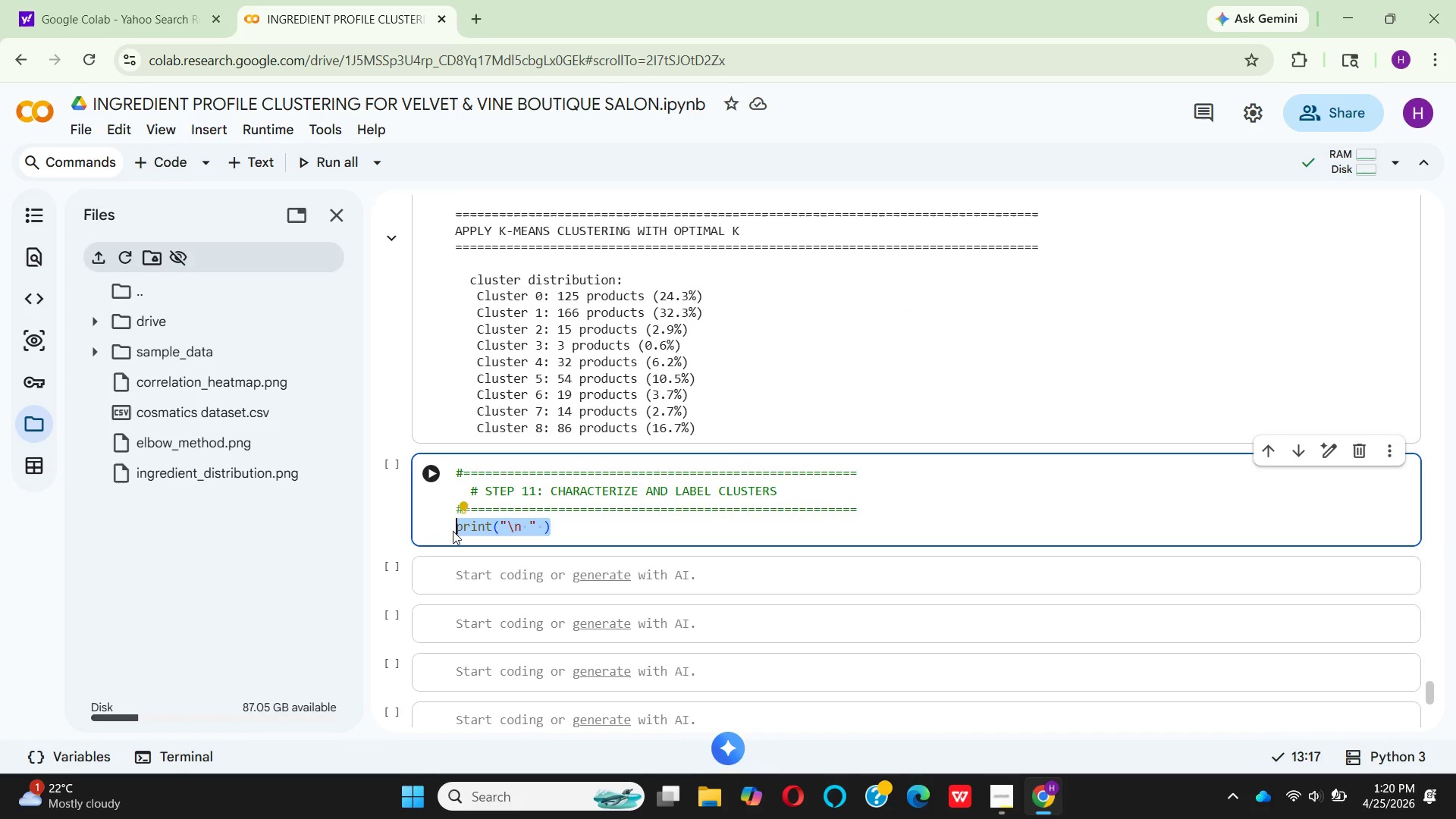 
key(Control+V)
 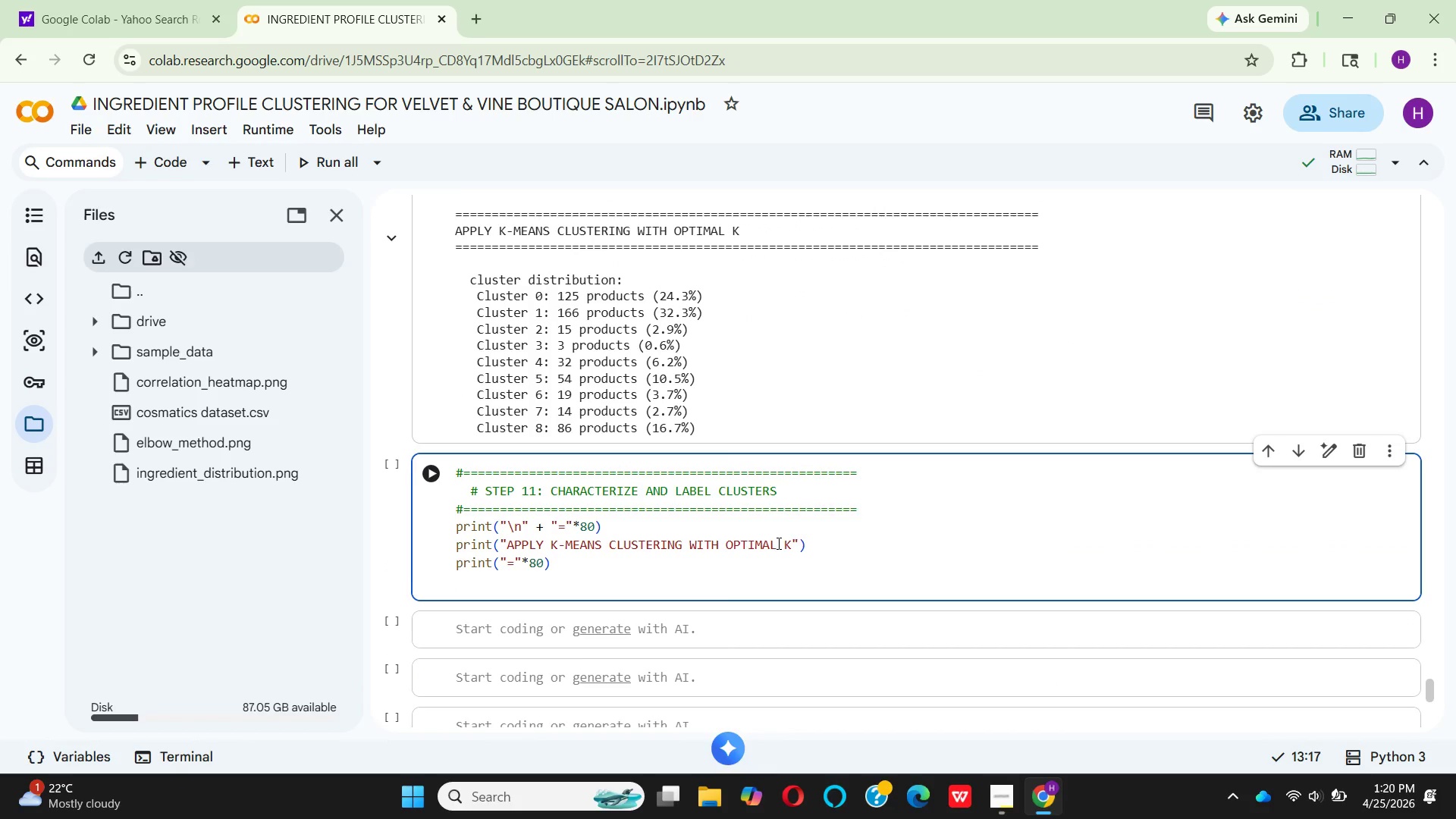 
left_click_drag(start_coordinate=[795, 546], to_coordinate=[507, 546])
 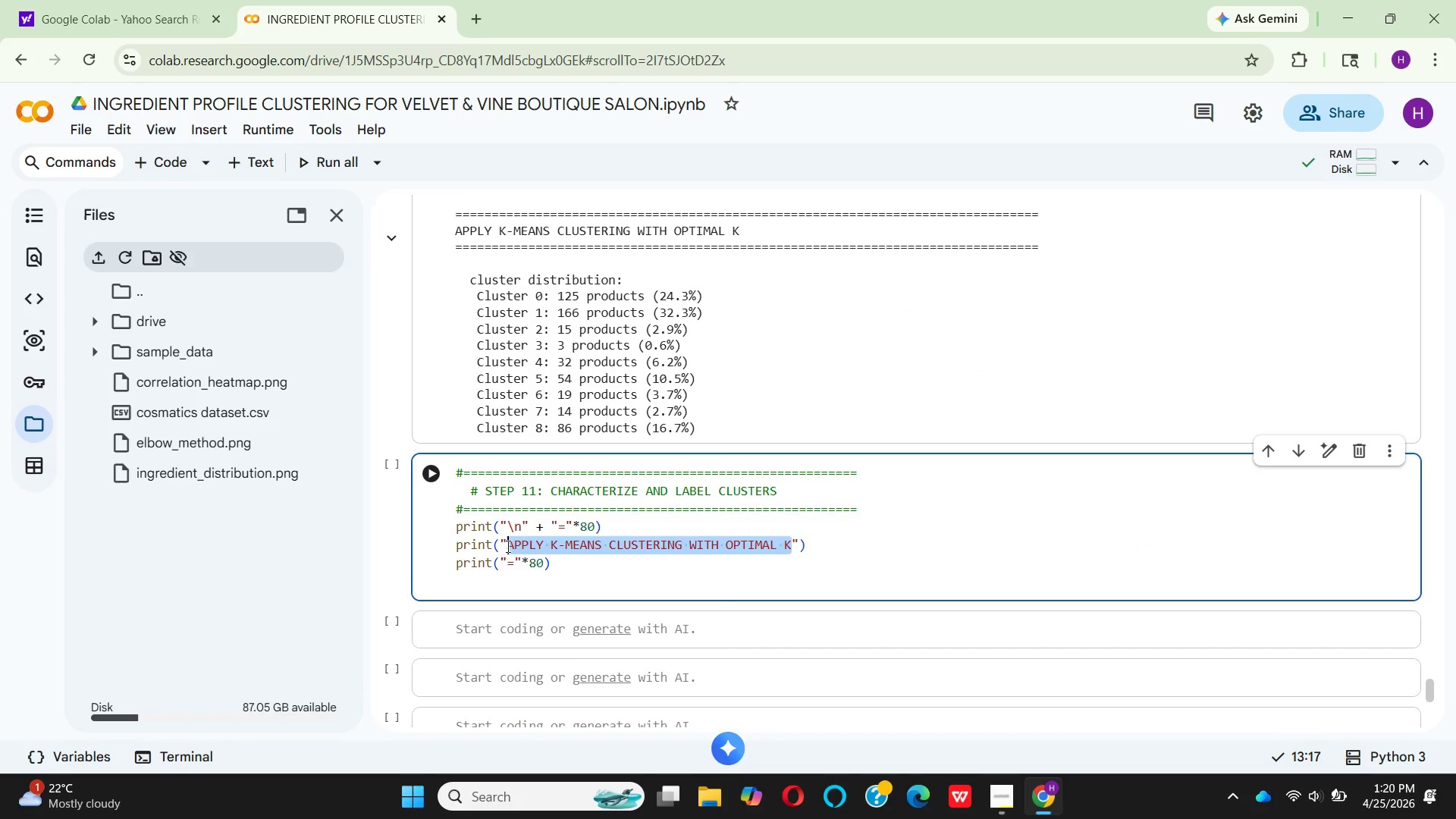 
key(Backspace)
 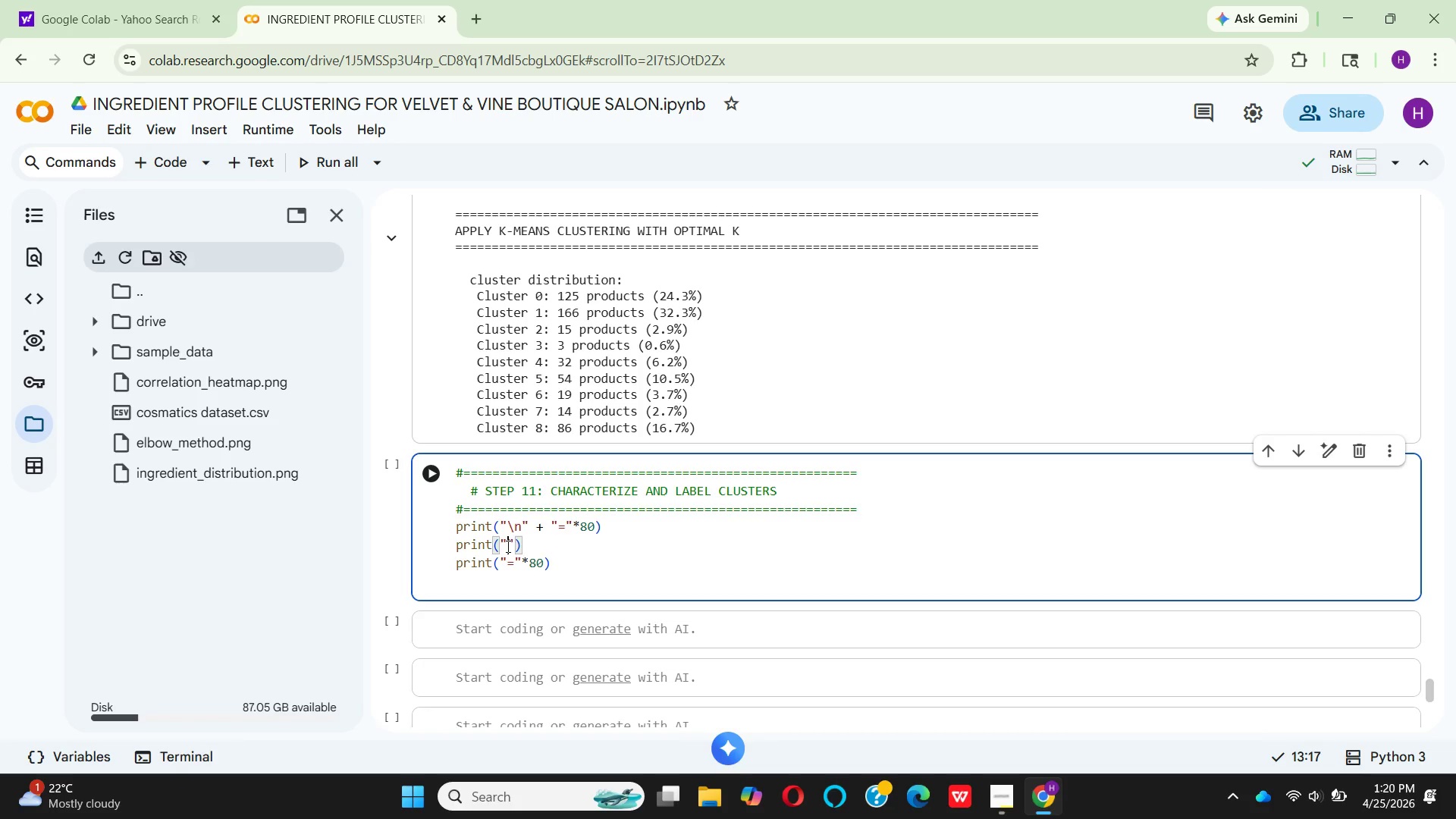 
type( CLUSTER CHARACT)
 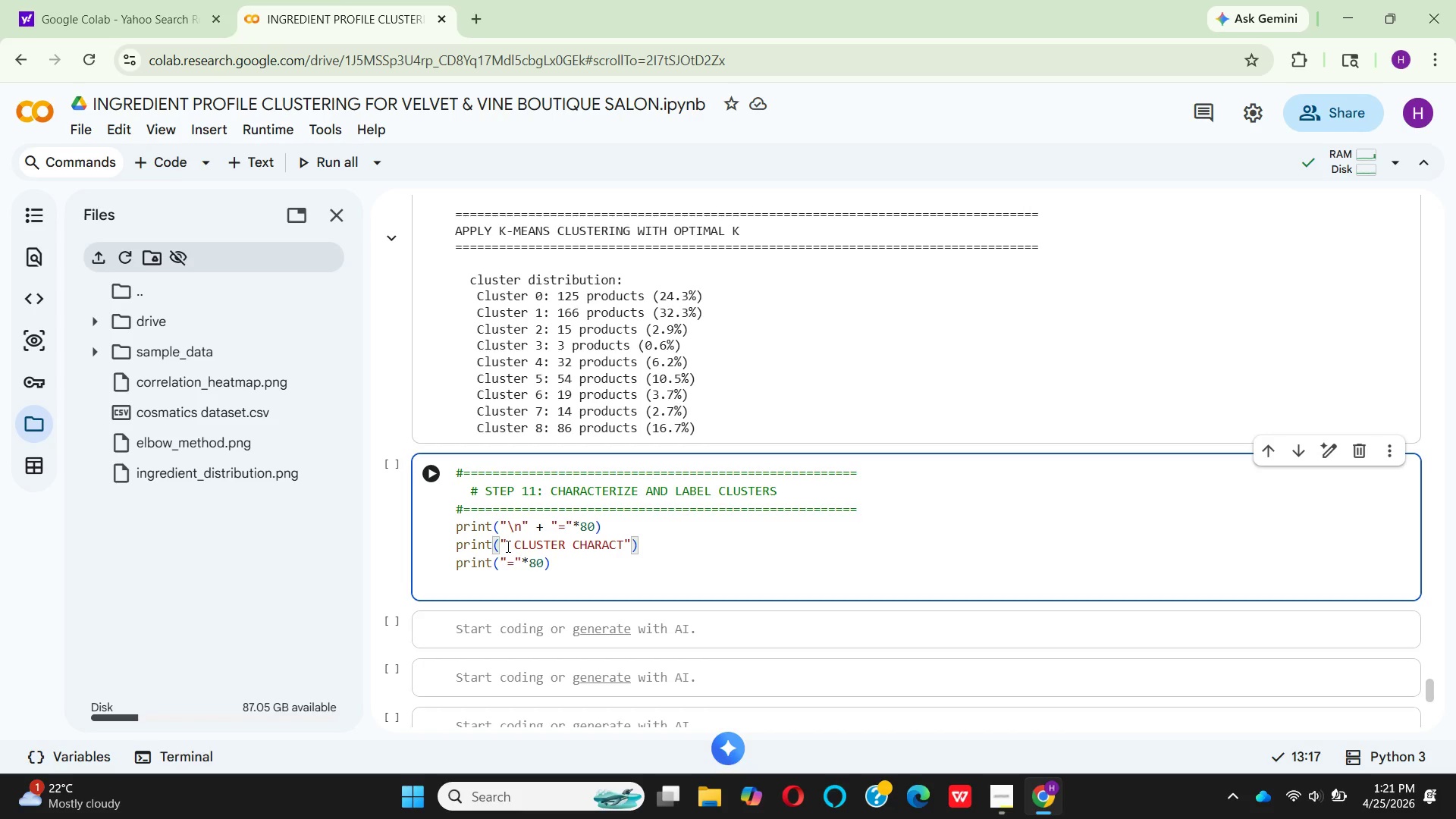 
wait(21.7)
 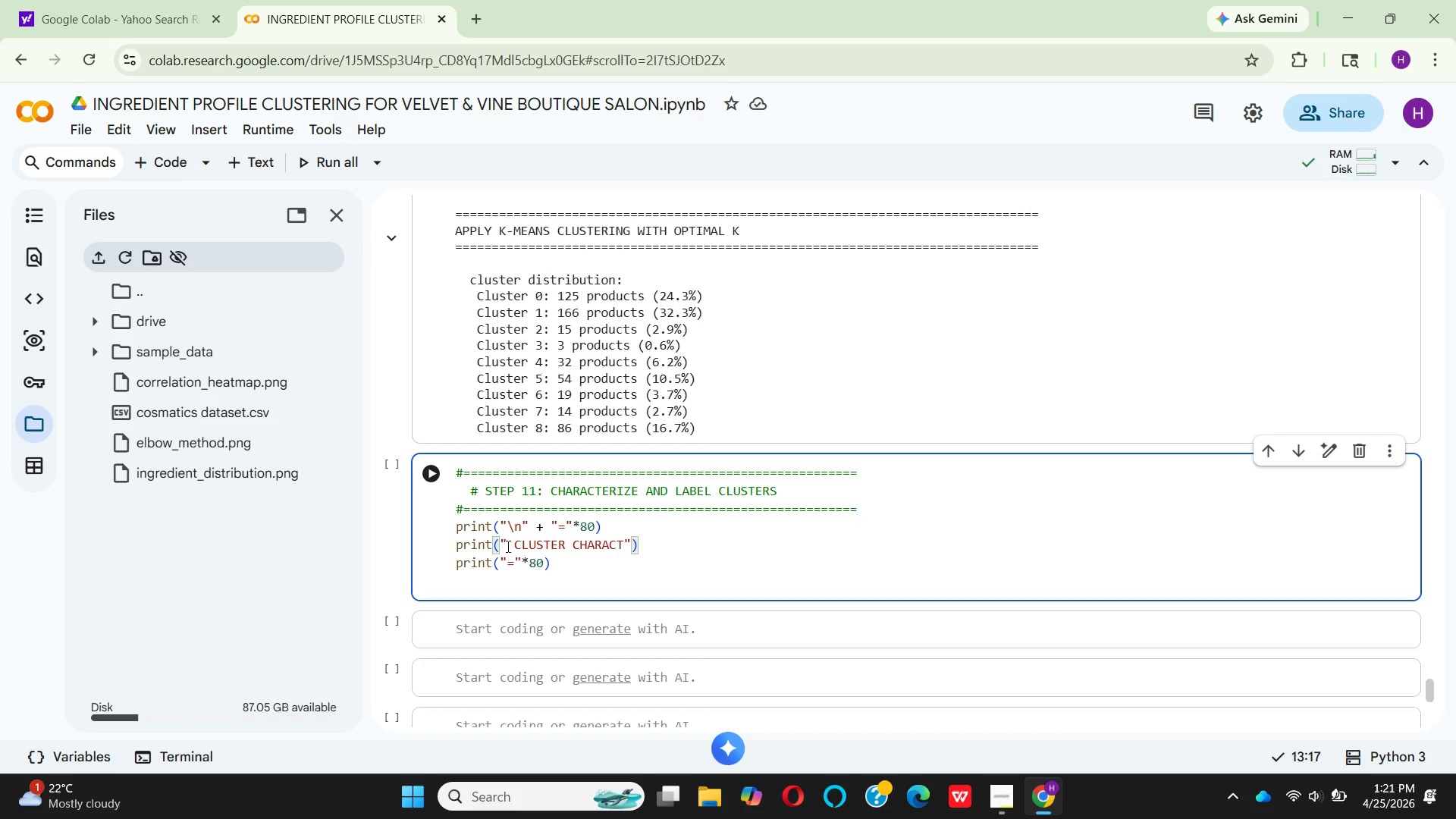 
type(ERIZZATION AND LABELING)
 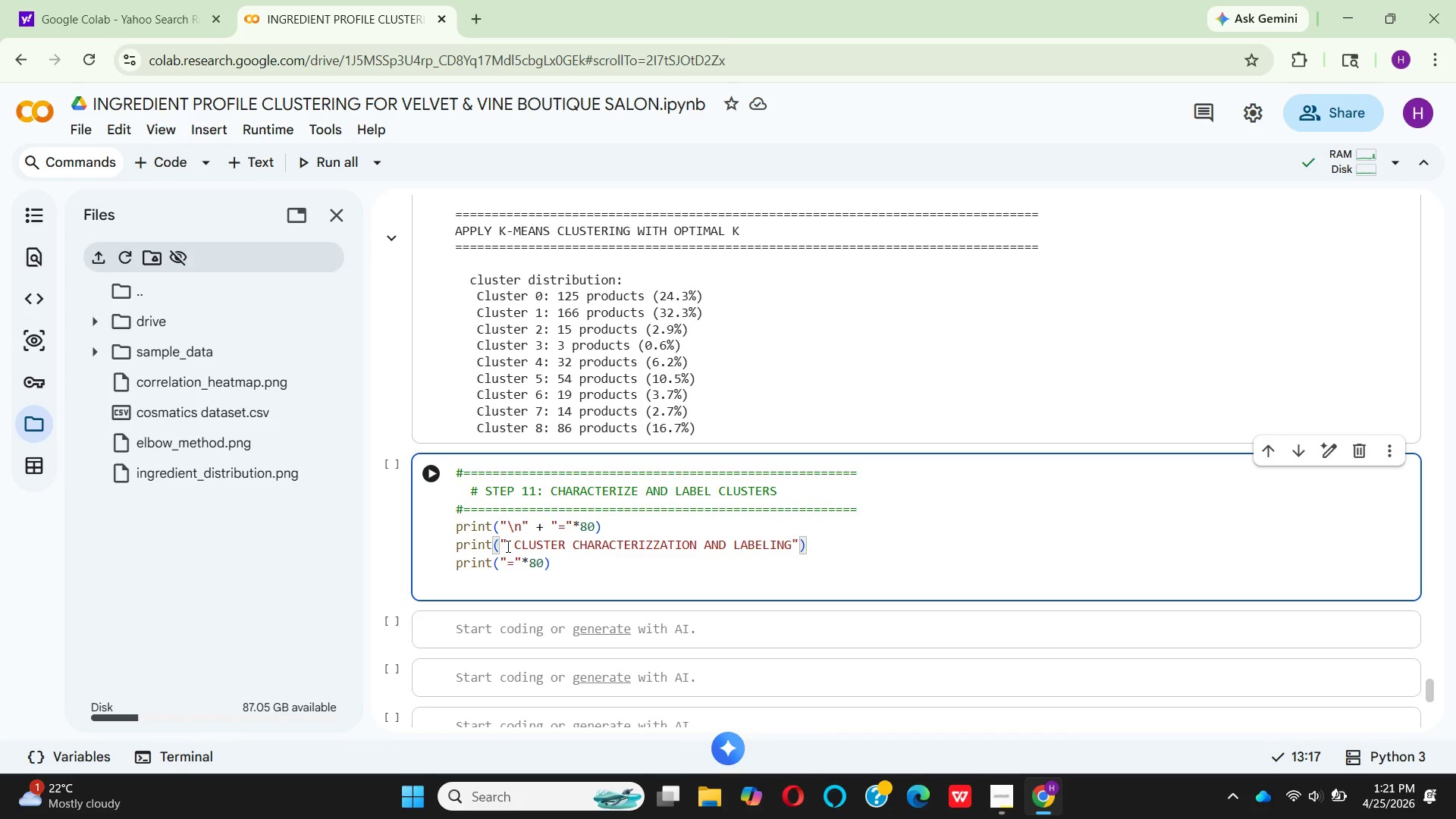 
key(ArrowRight)
 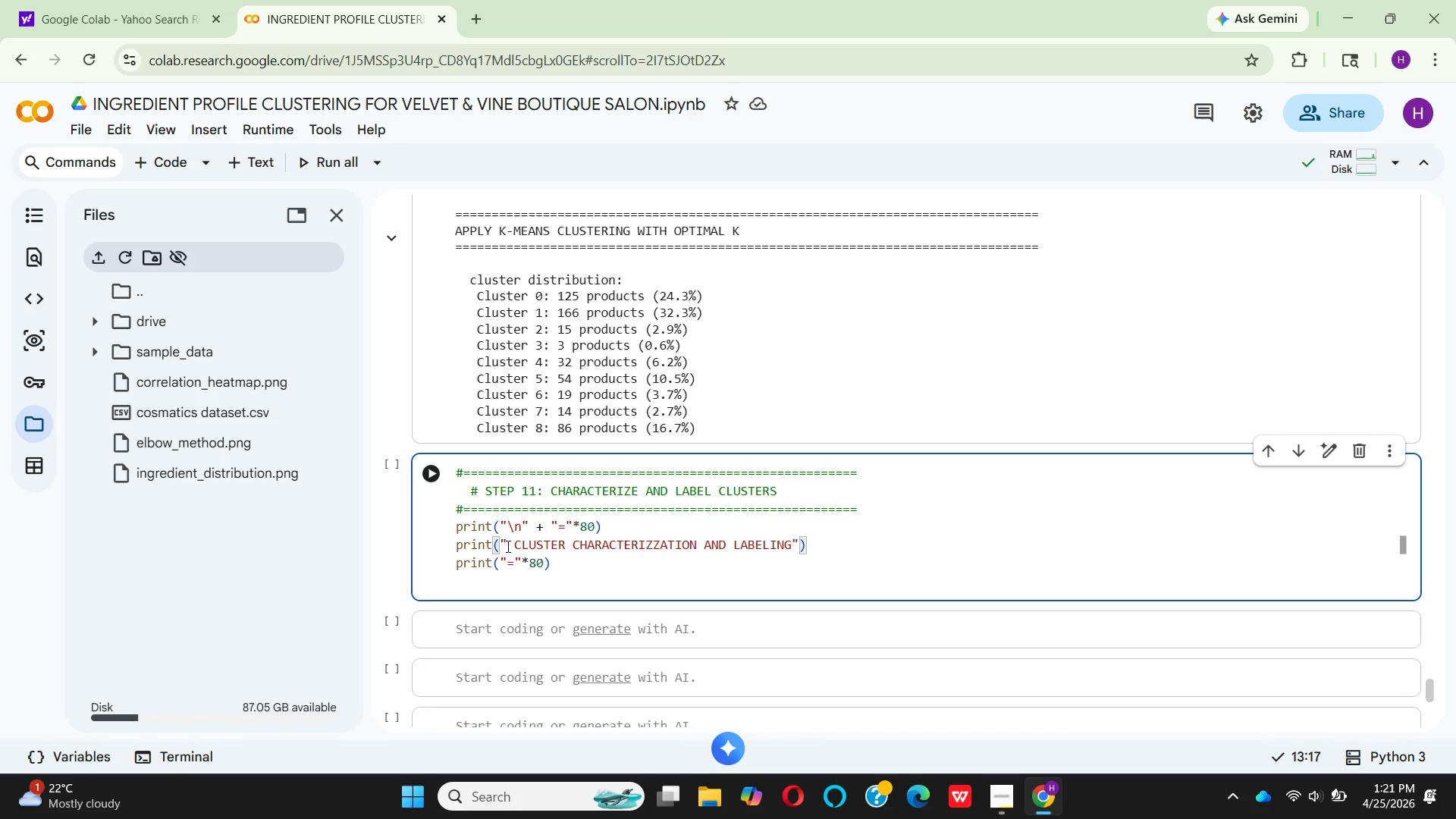 
key(ArrowRight)
 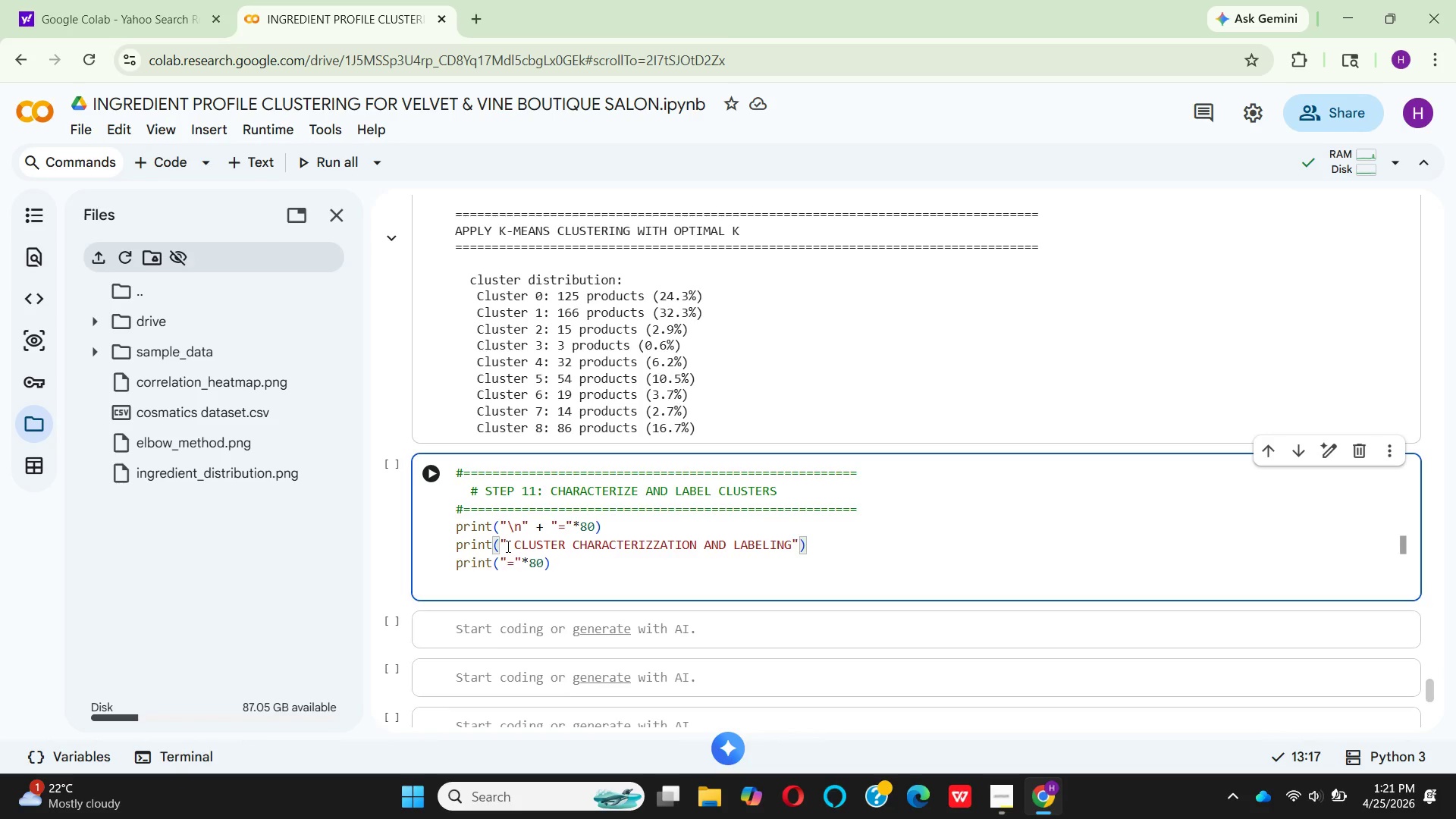 
key(Enter)
 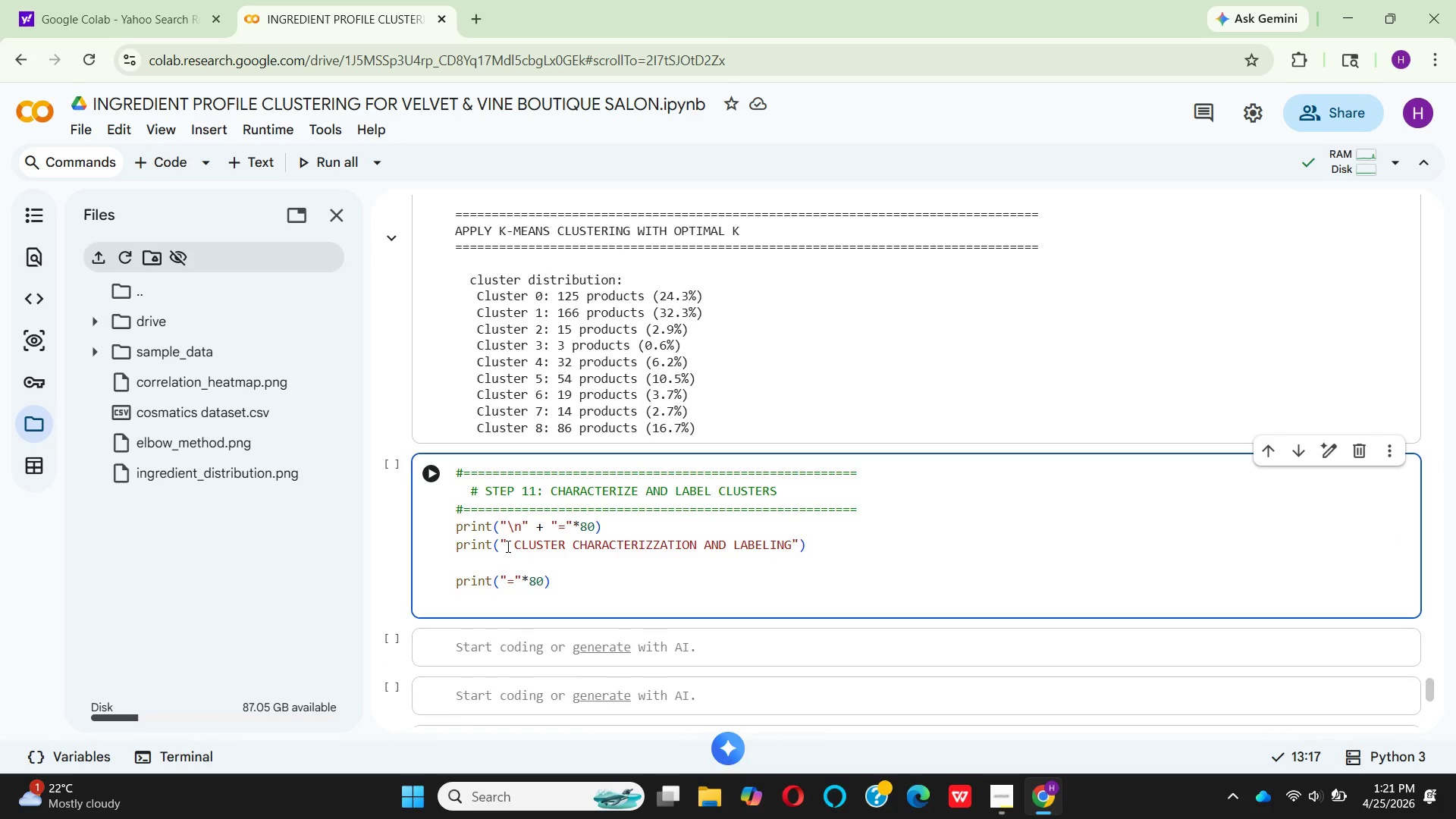 
key(Backspace)
 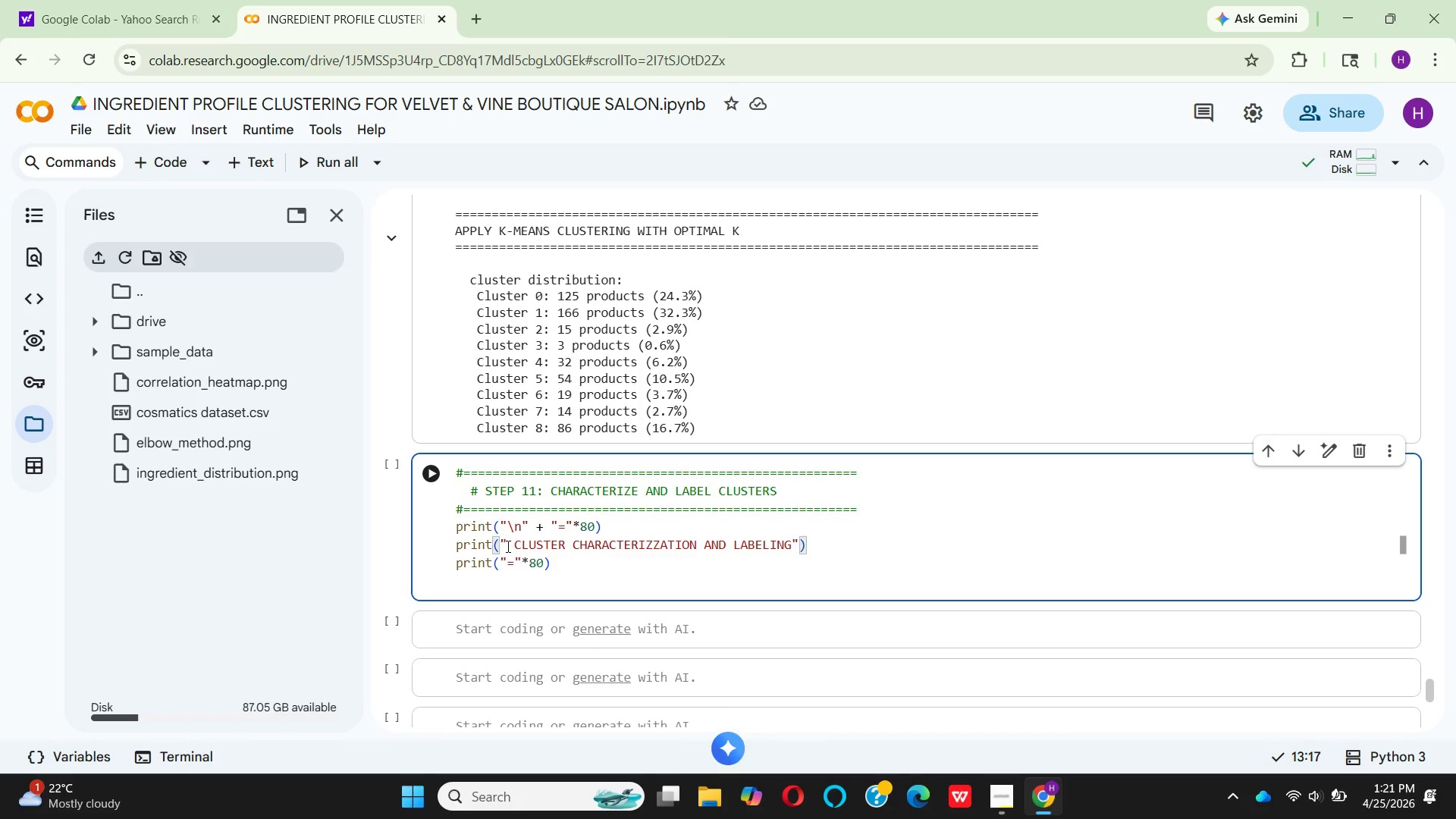 
key(ArrowDown)
 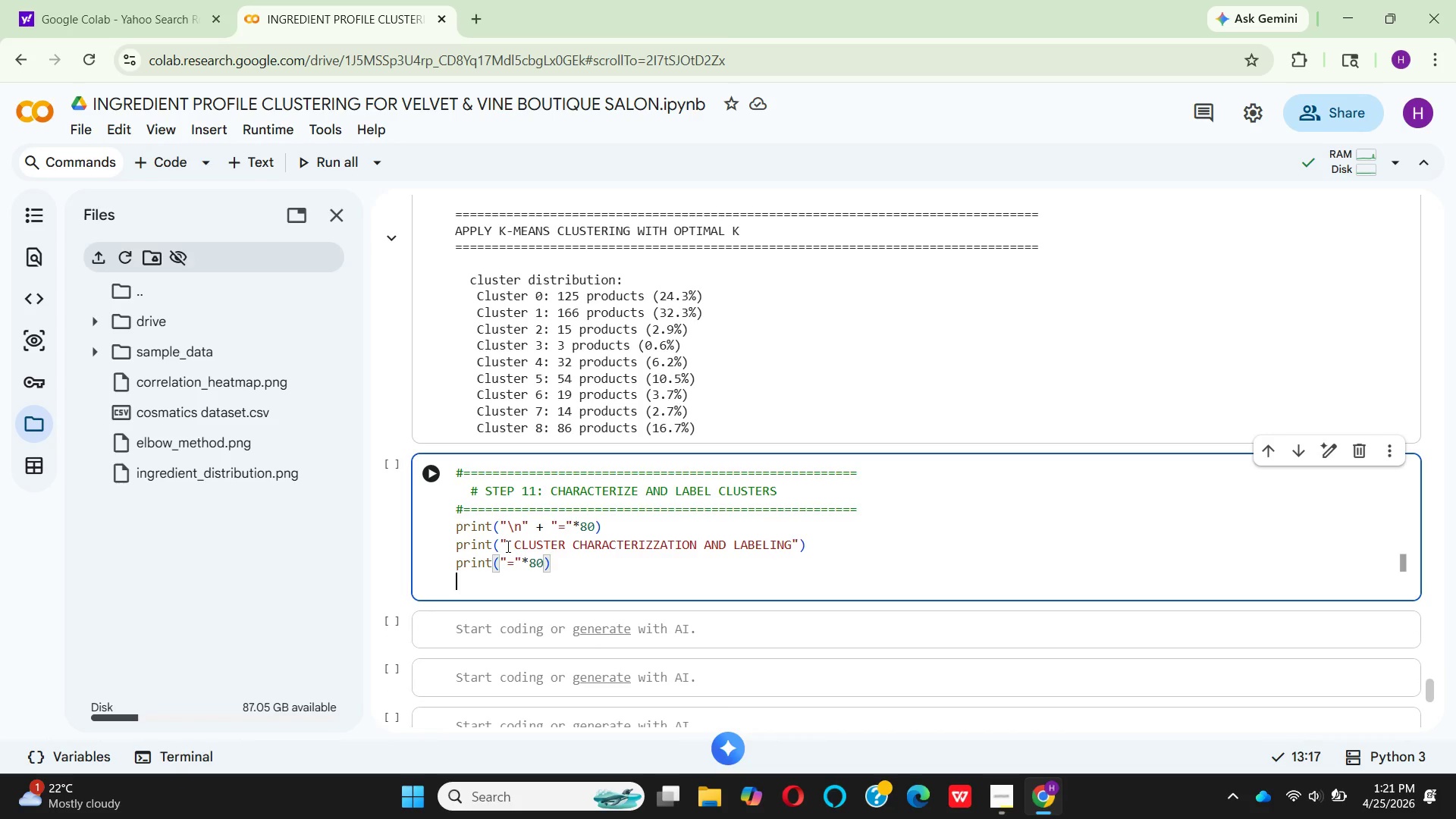 
key(ArrowDown)
 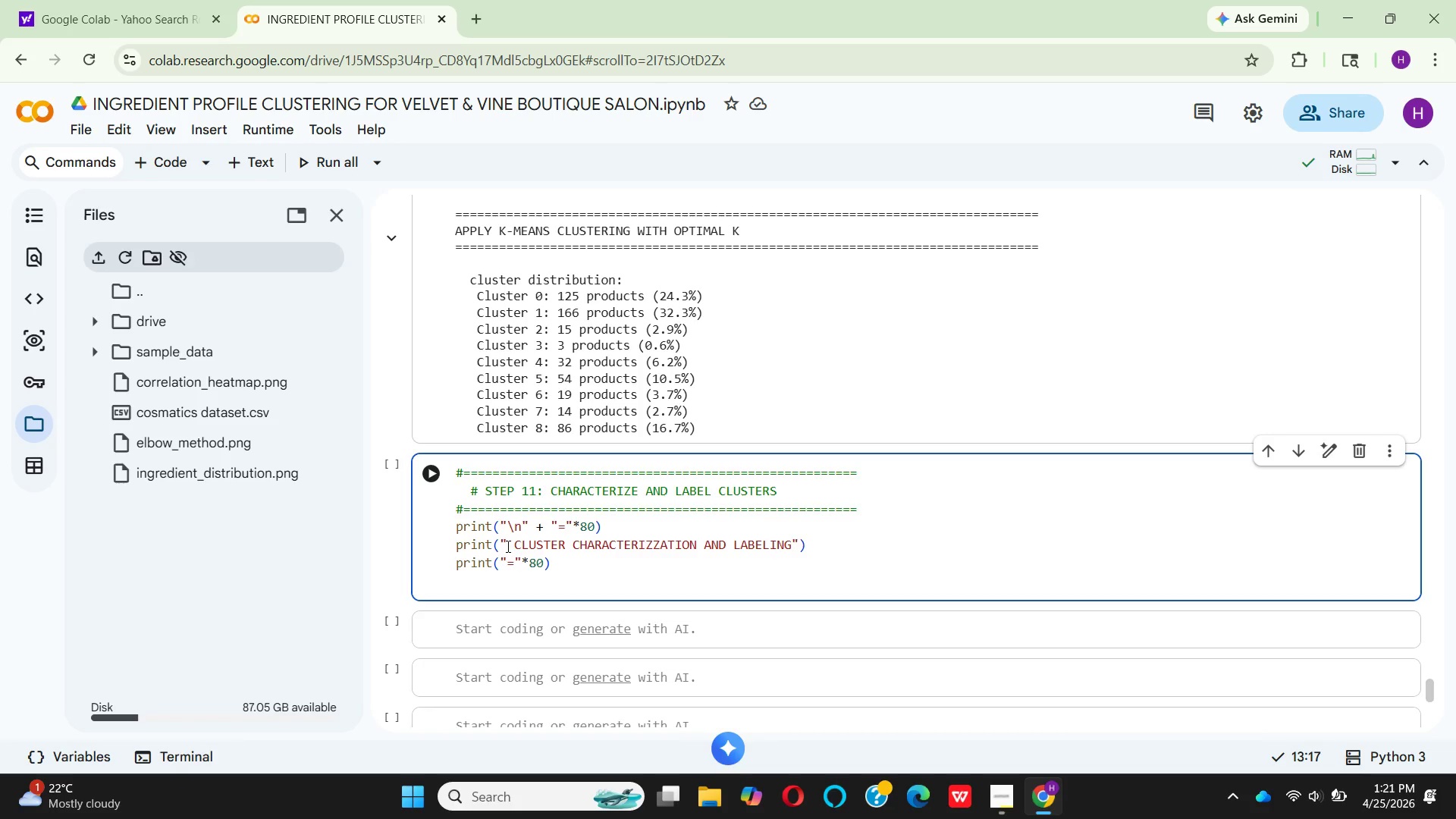 
key(Enter)
 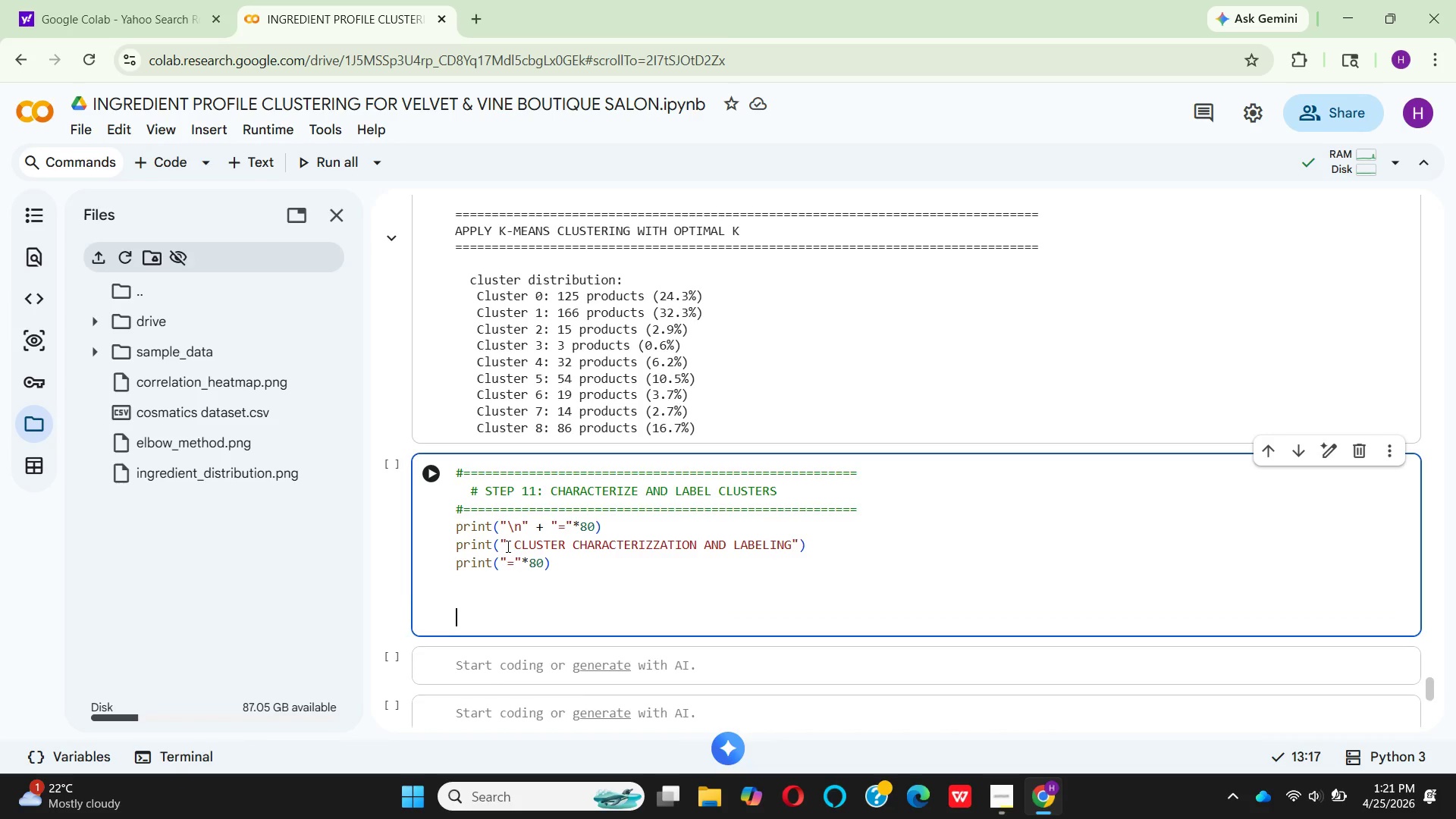 
key(Enter)
 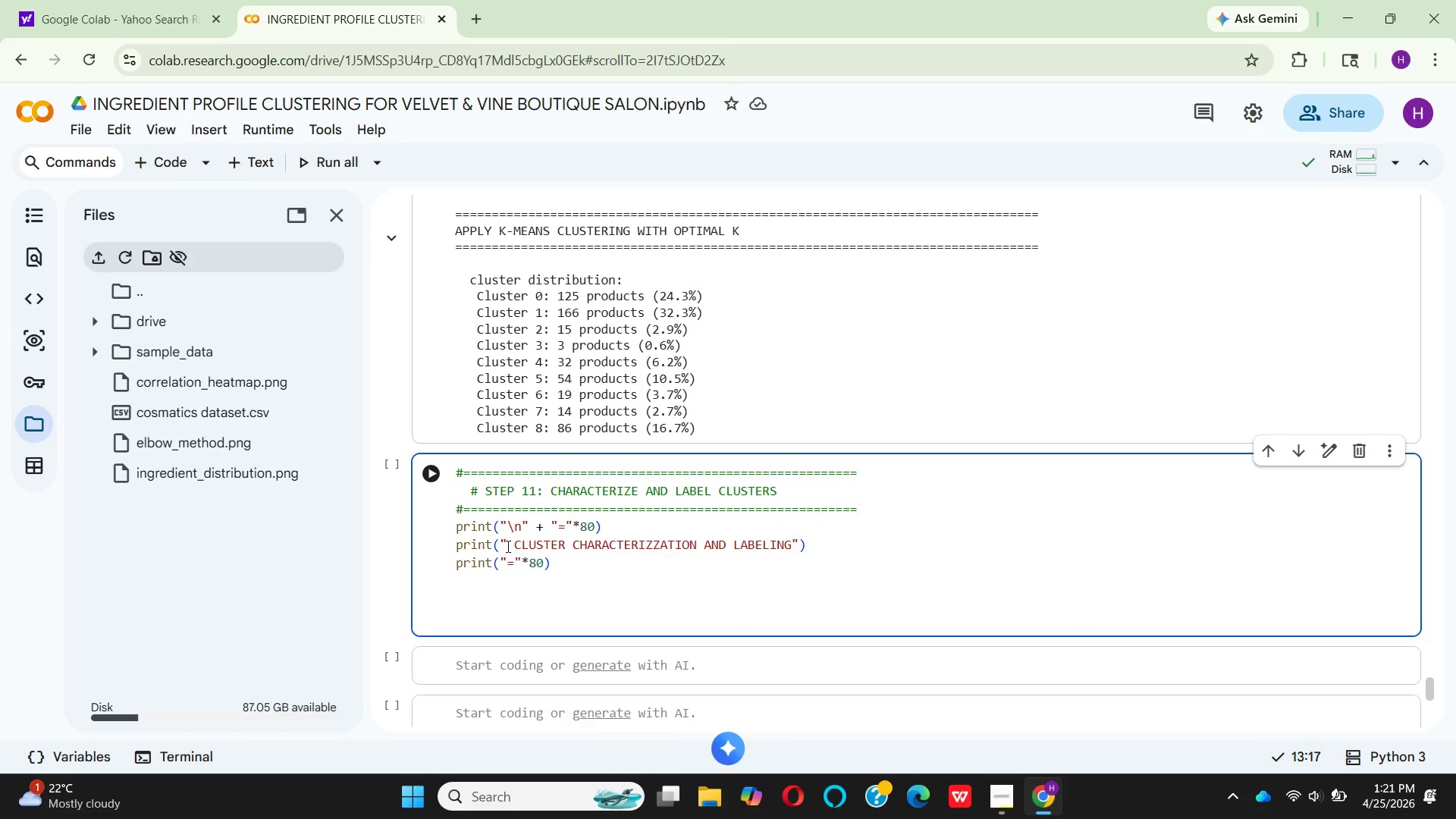 
type(# crea)
 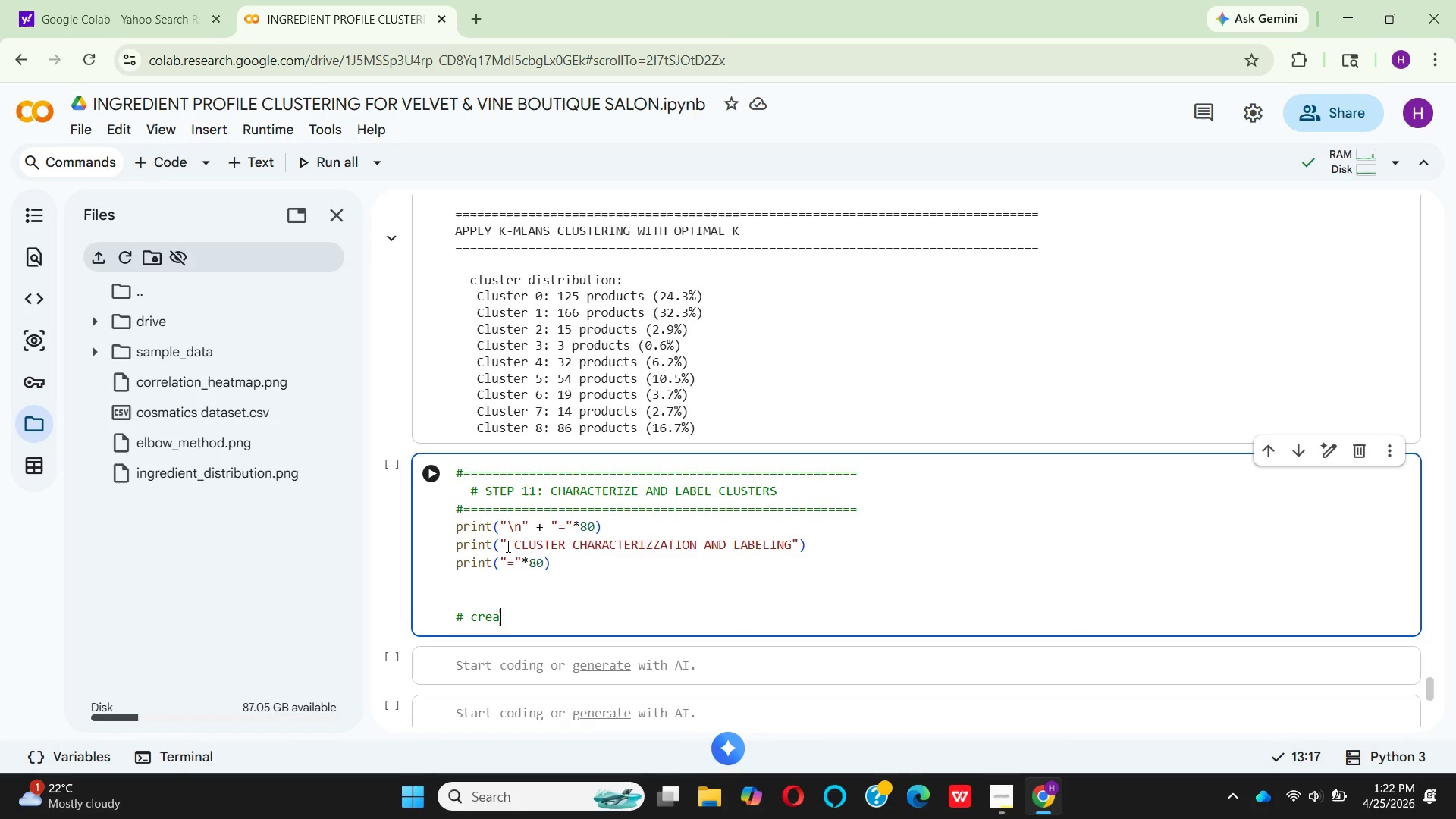 
key(Backspace)
key(Backspace)
key(Backspace)
type(alculate mean values for each feature per cluster)
 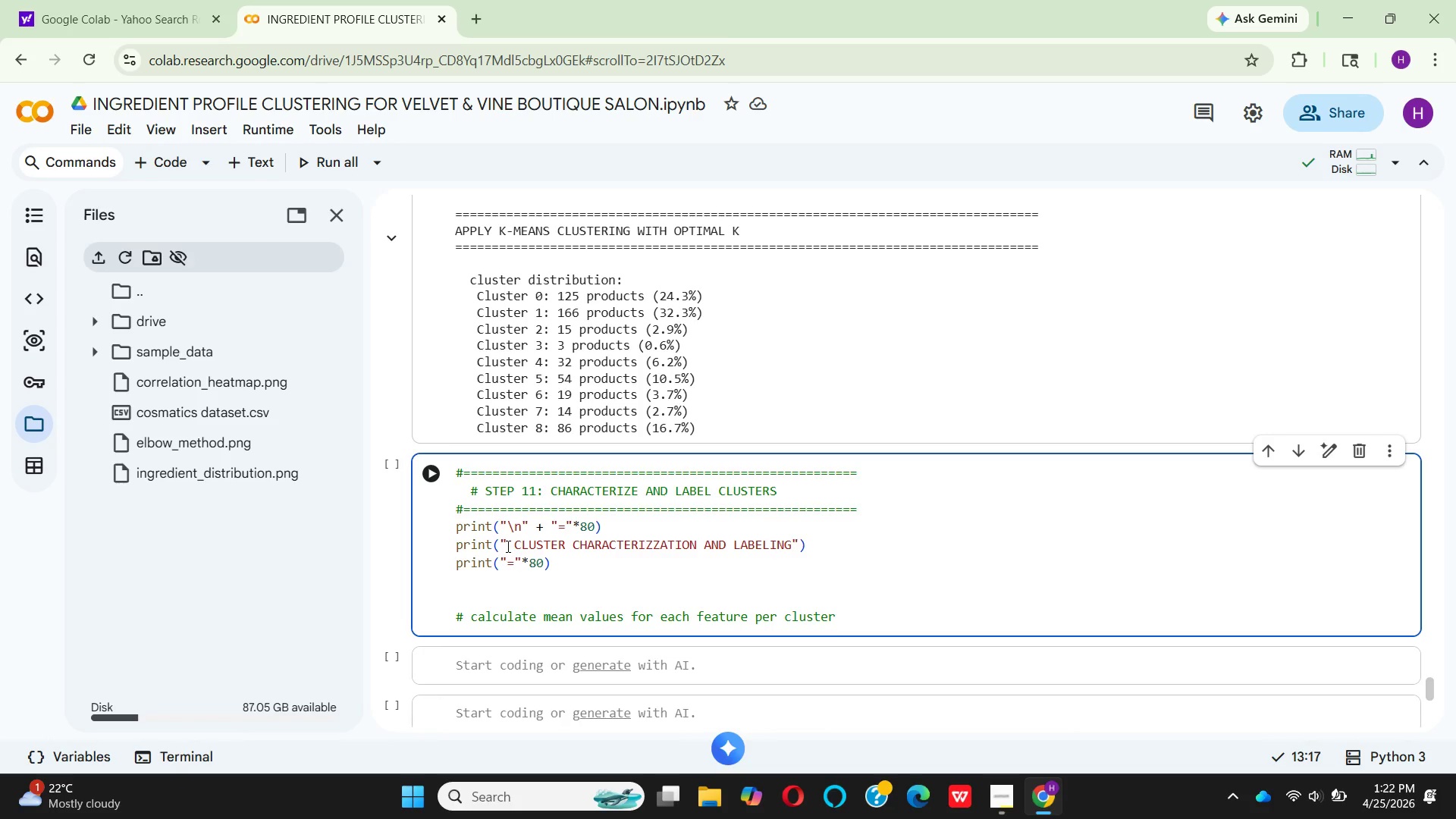 
key(Enter)
 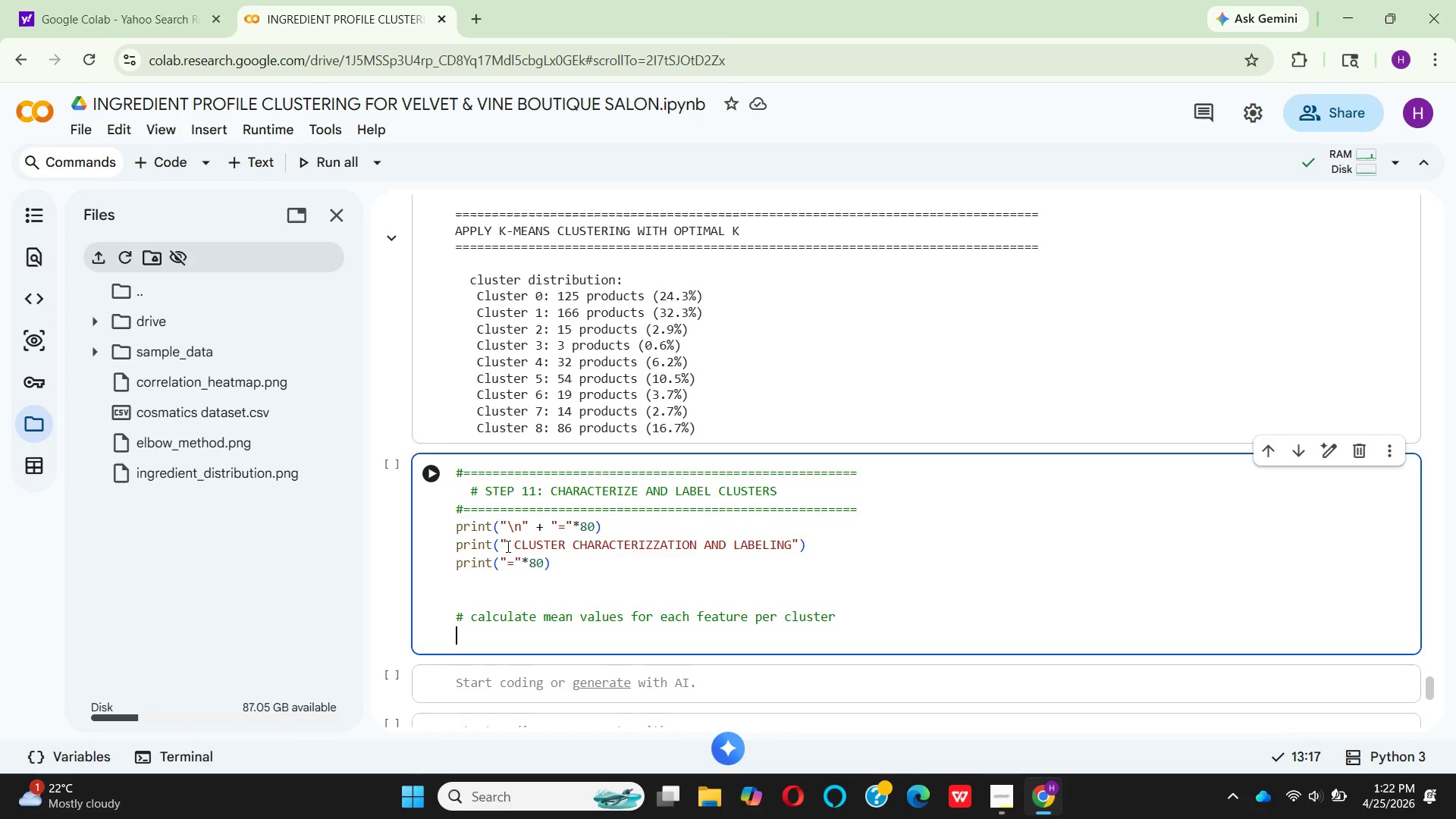 
type(clus)
 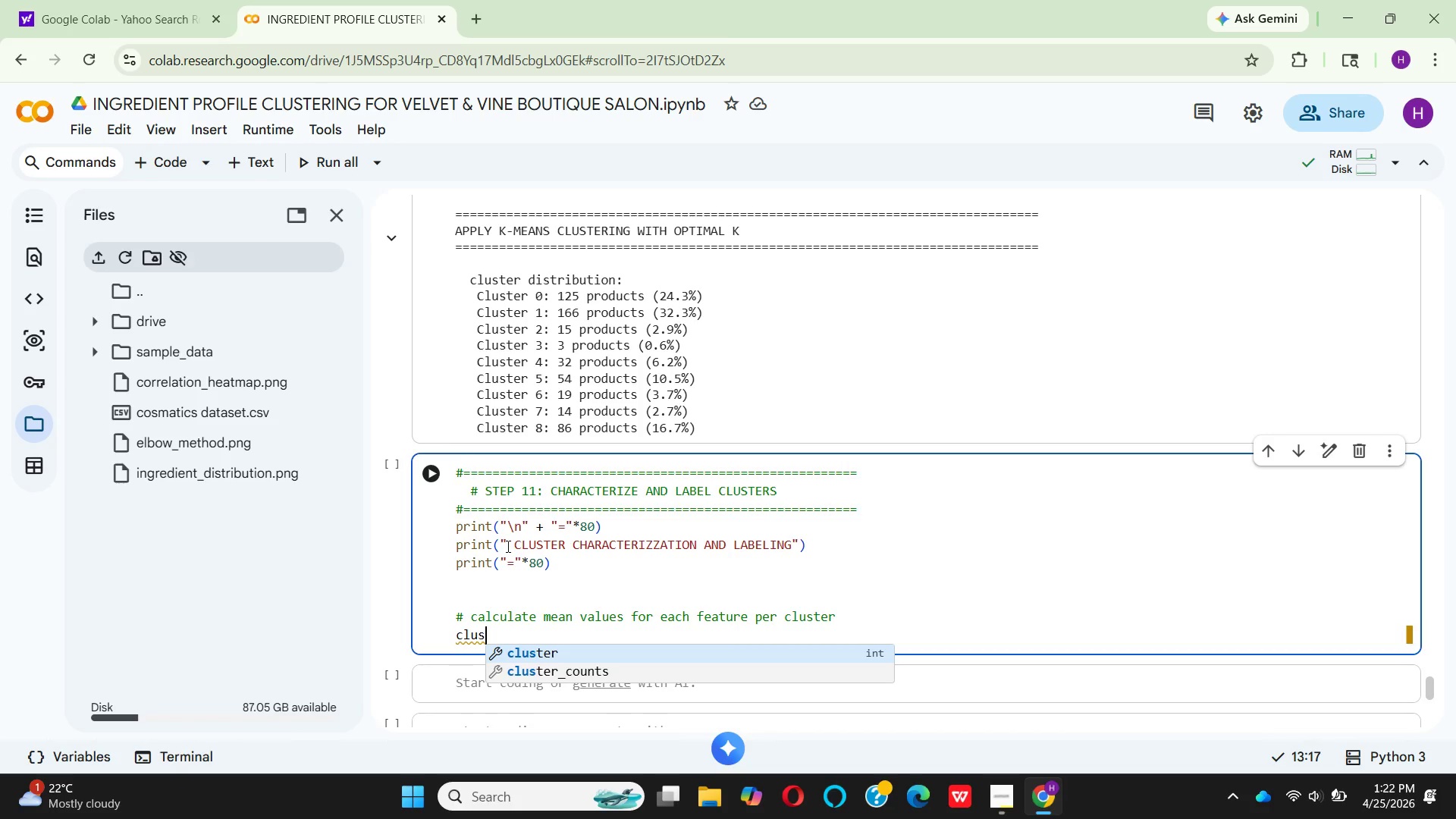 
wait(8.23)
 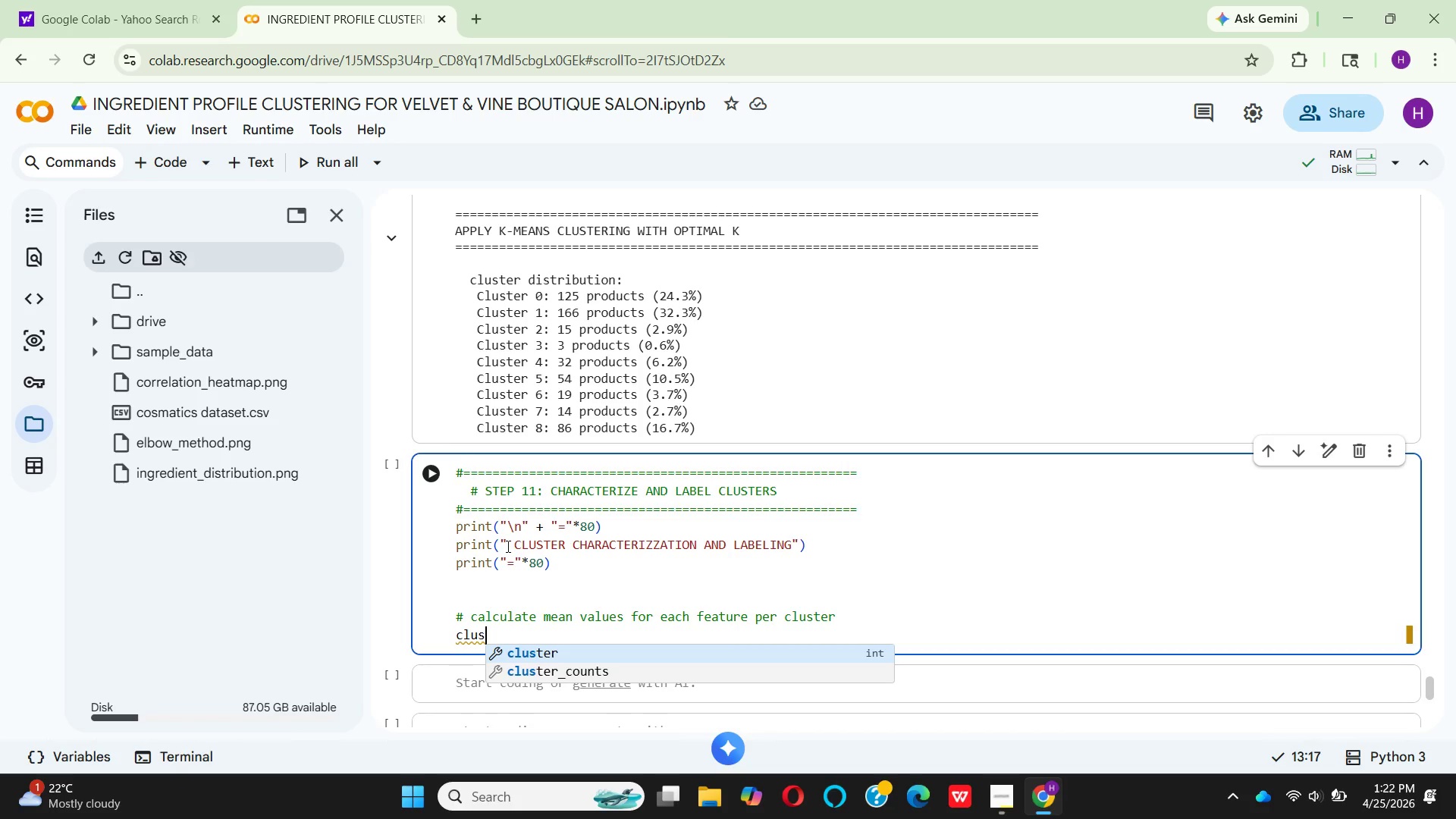 
type(ter_profi)
 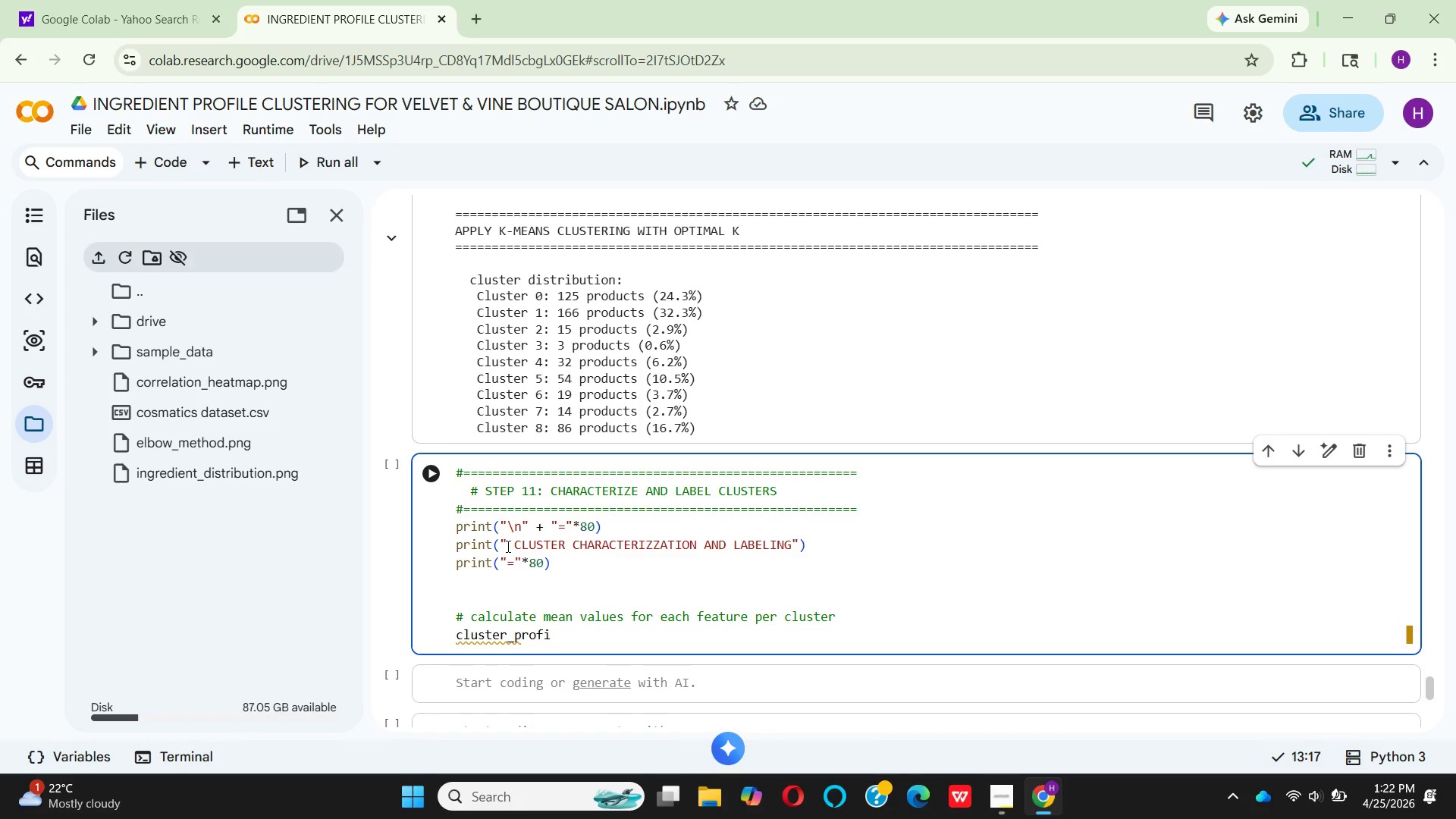 
type(les = wo)
 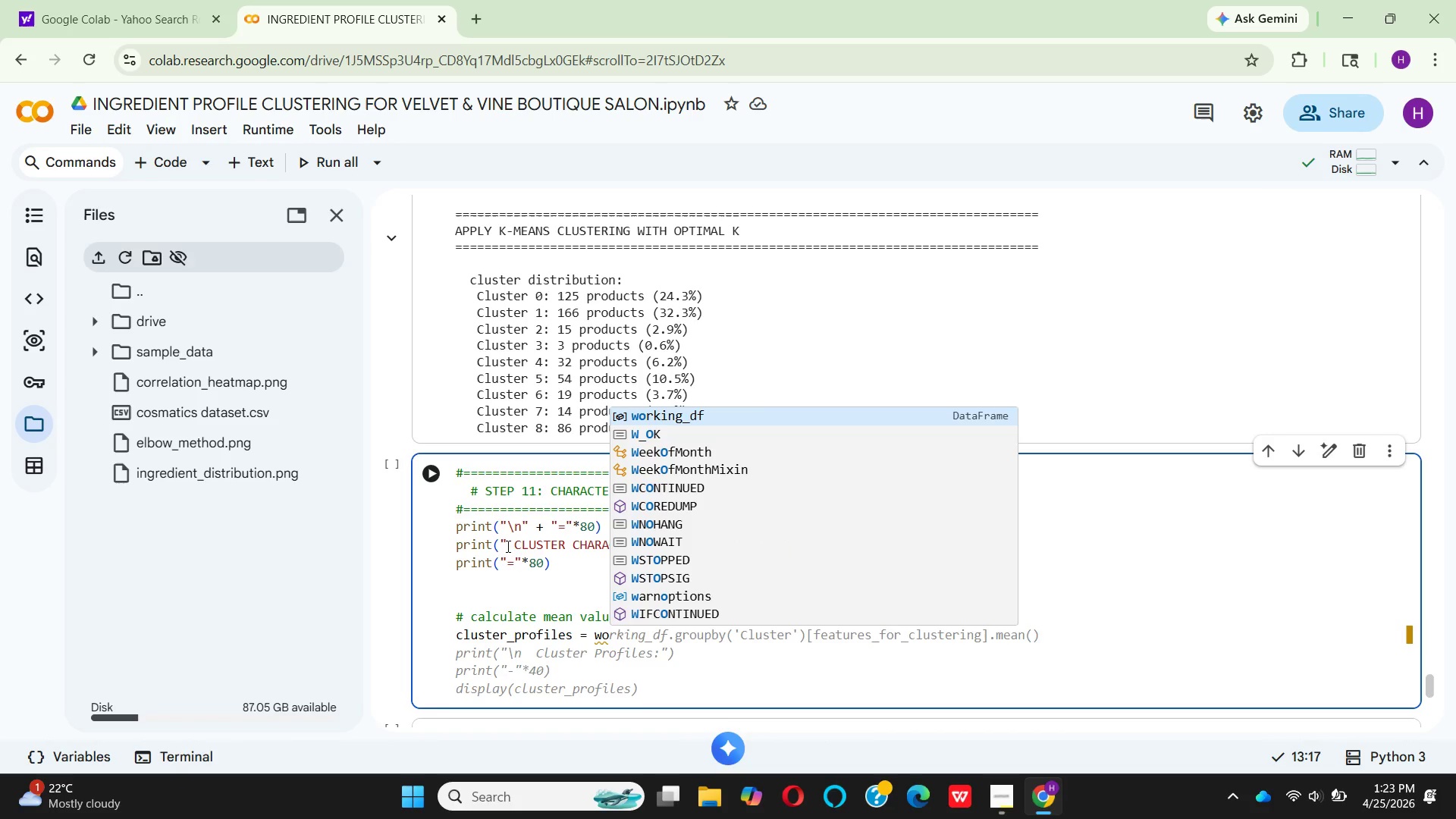 
key(Enter)
 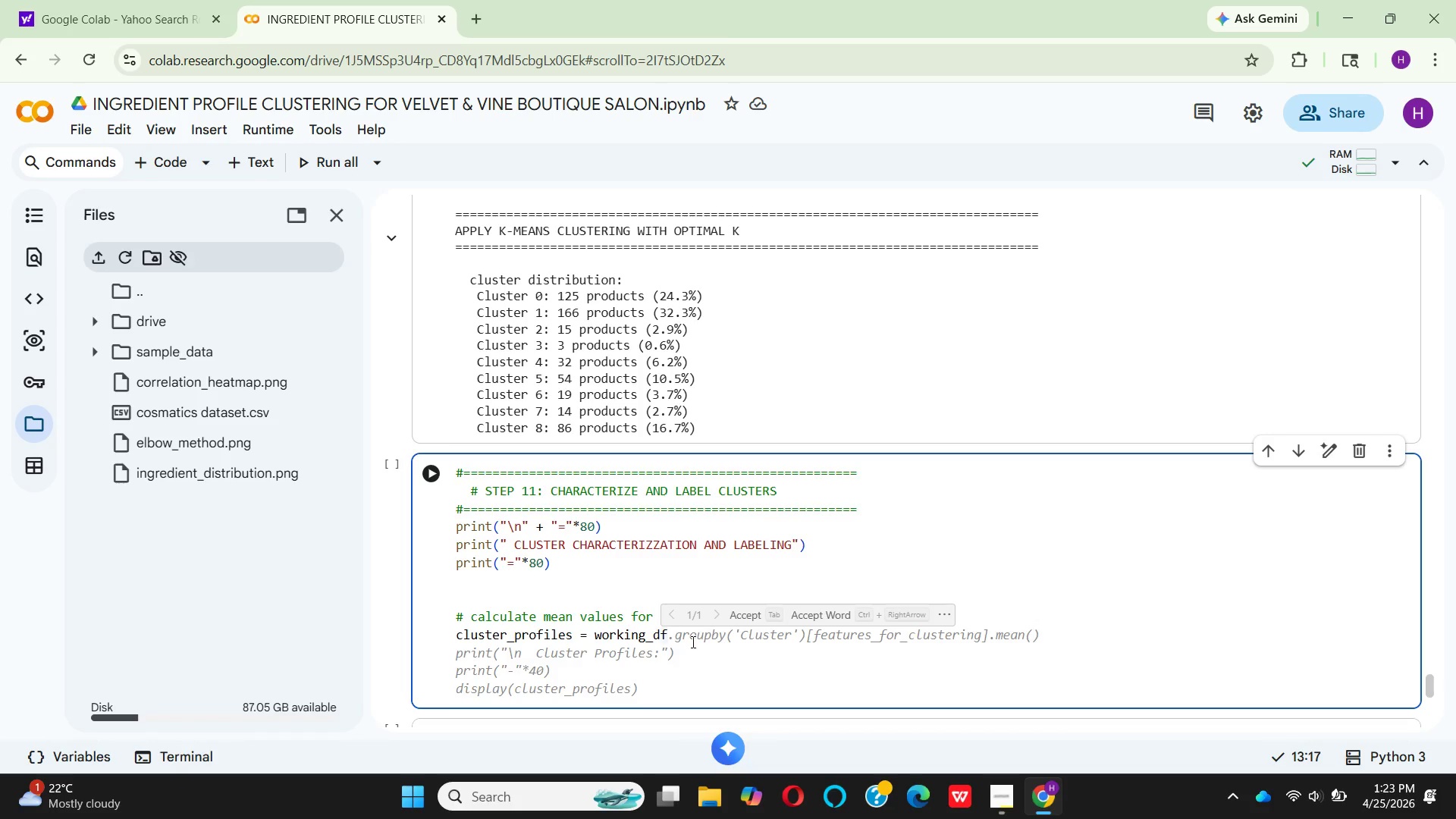 
left_click([748, 614])
 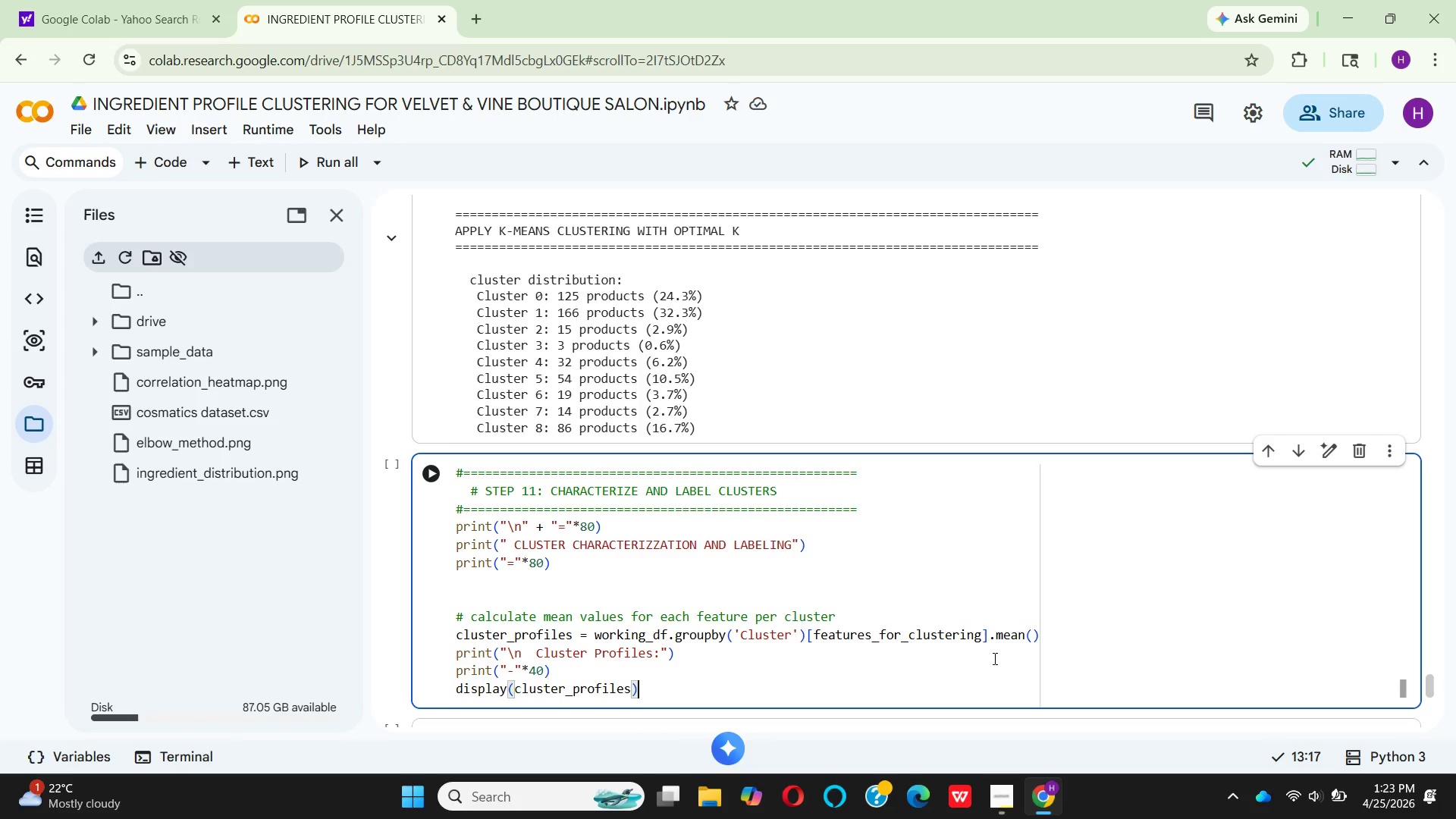 
wait(15.06)
 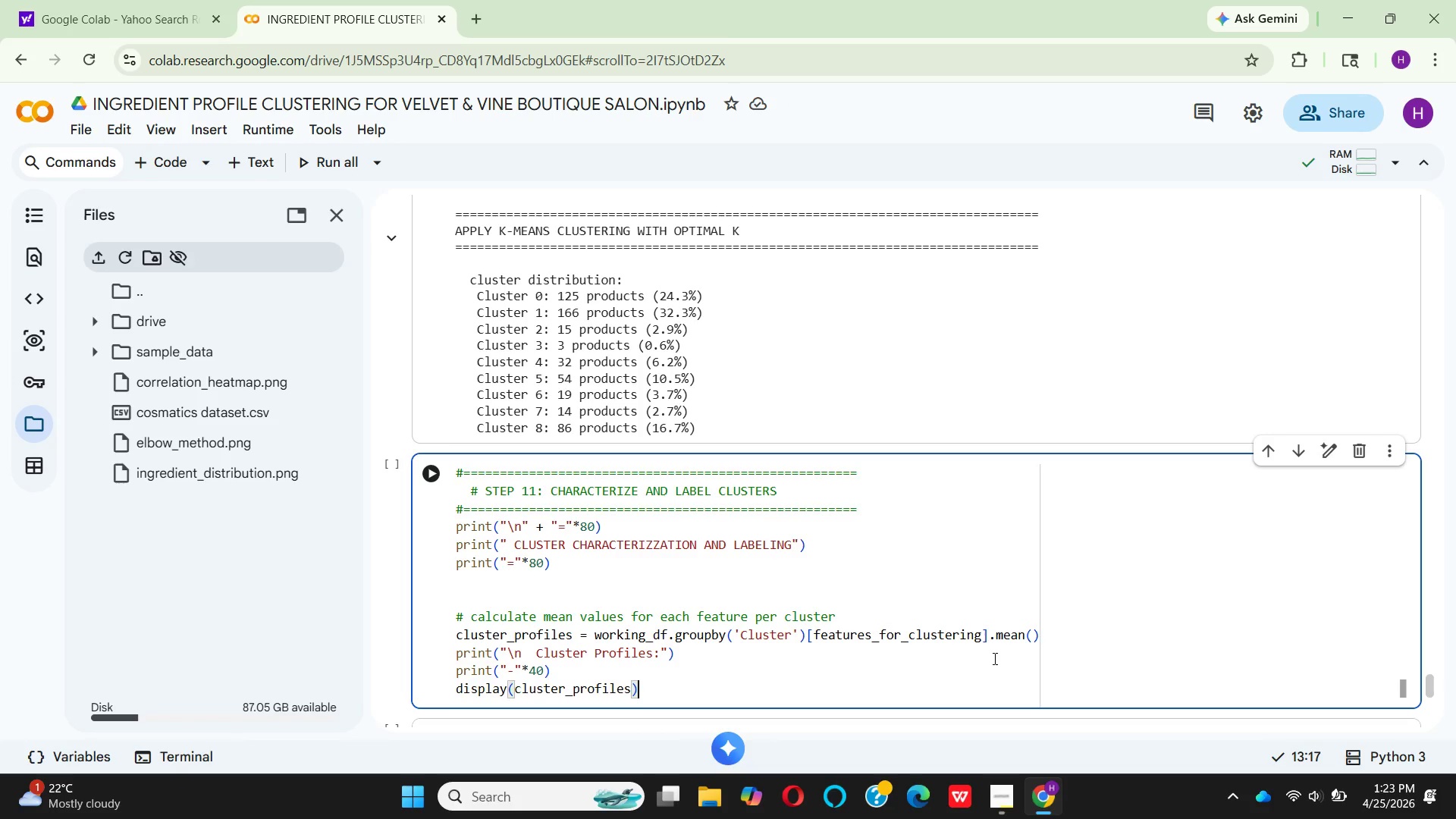 
left_click([591, 651])
 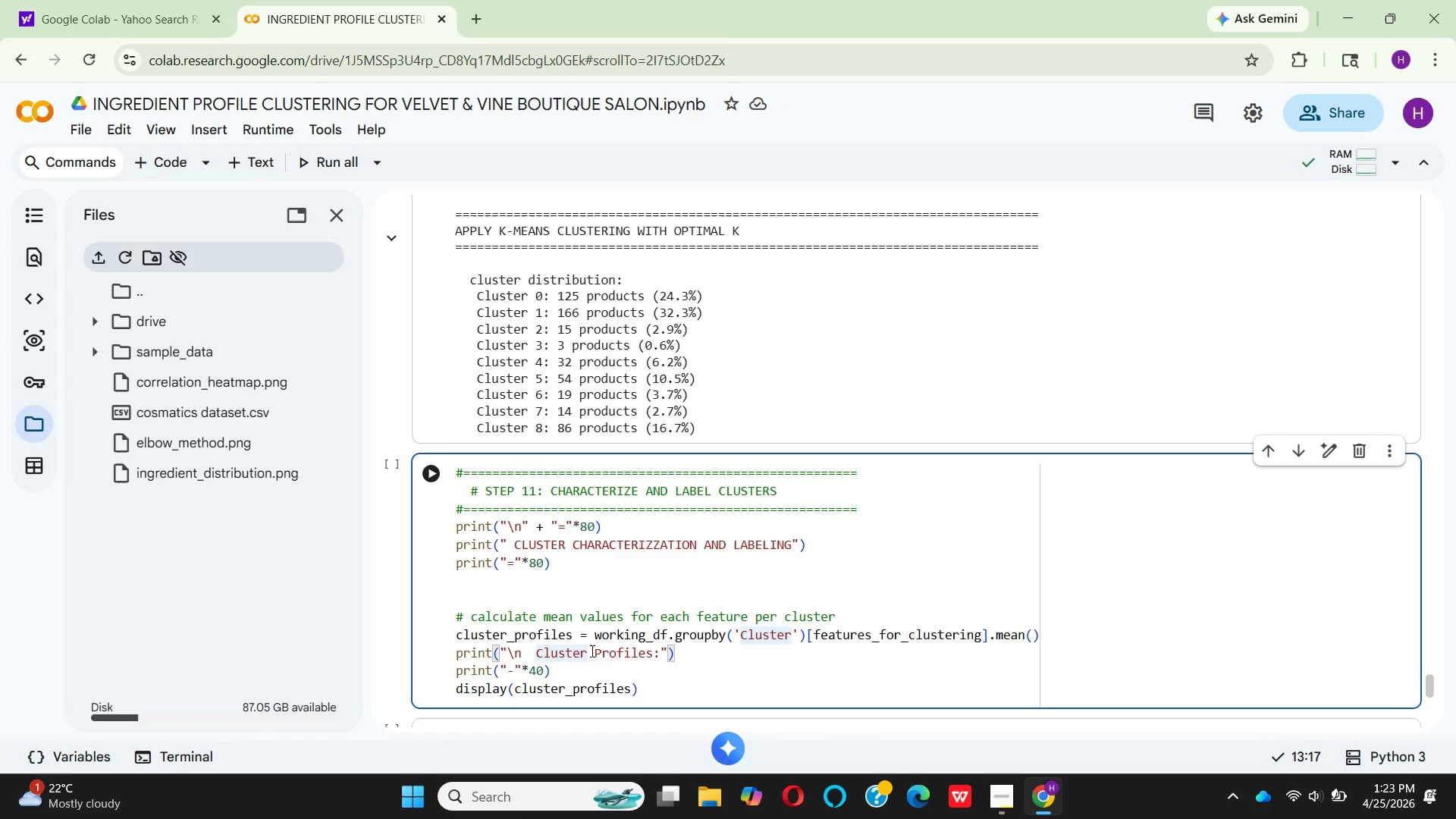 
key(Space)
 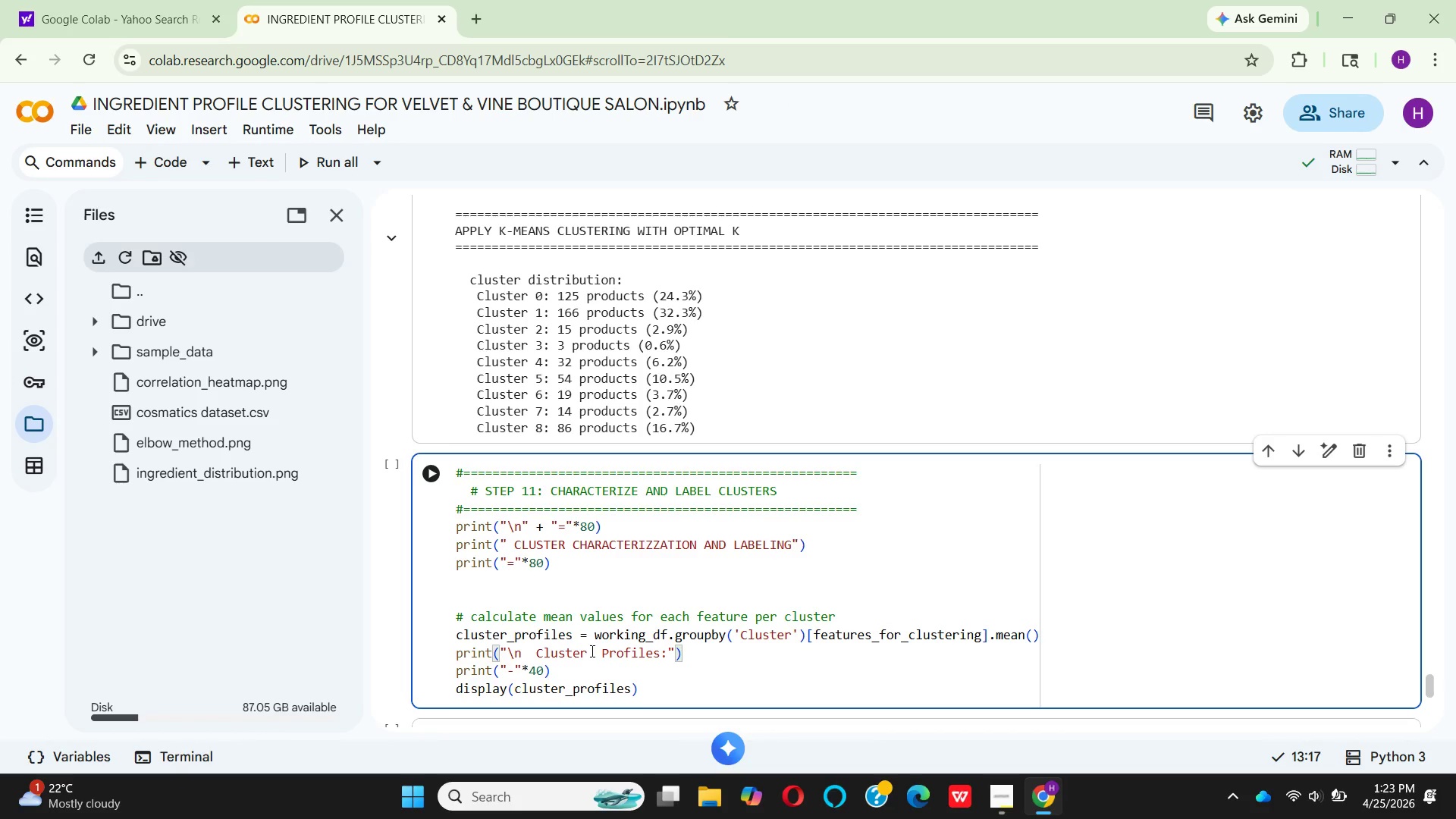 
key(CapsLock)
 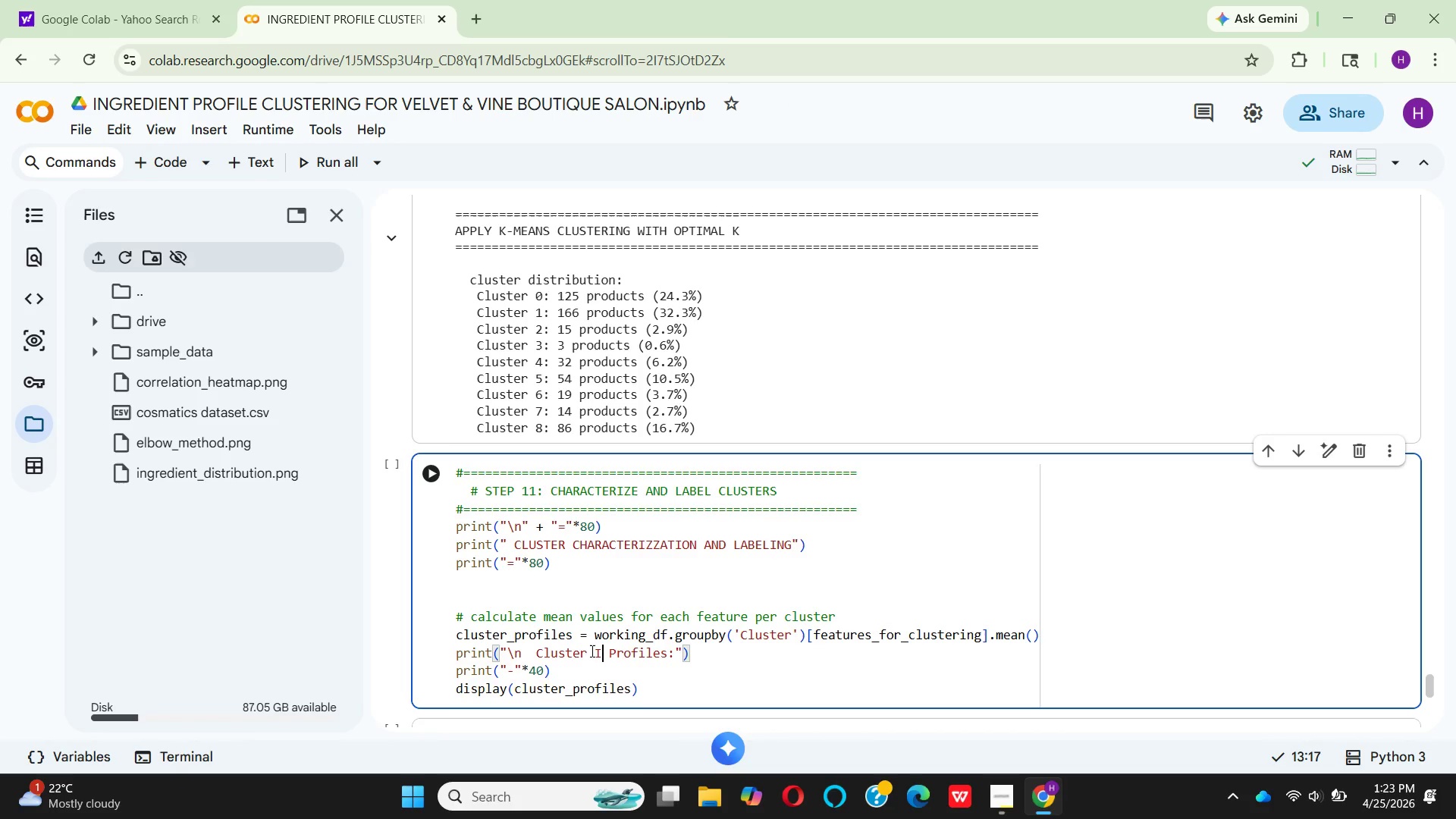 
key(I)
 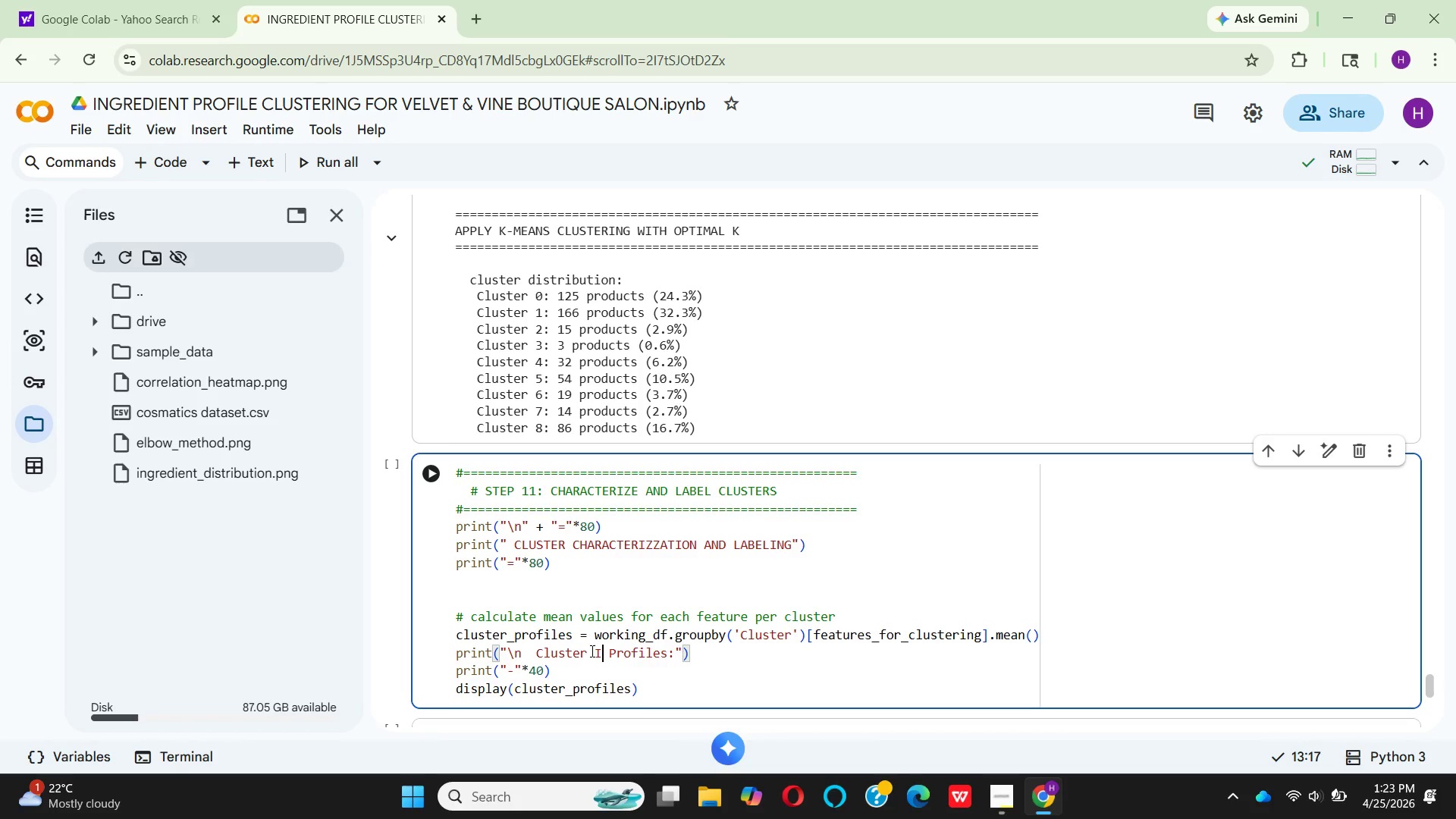 
key(CapsLock)
 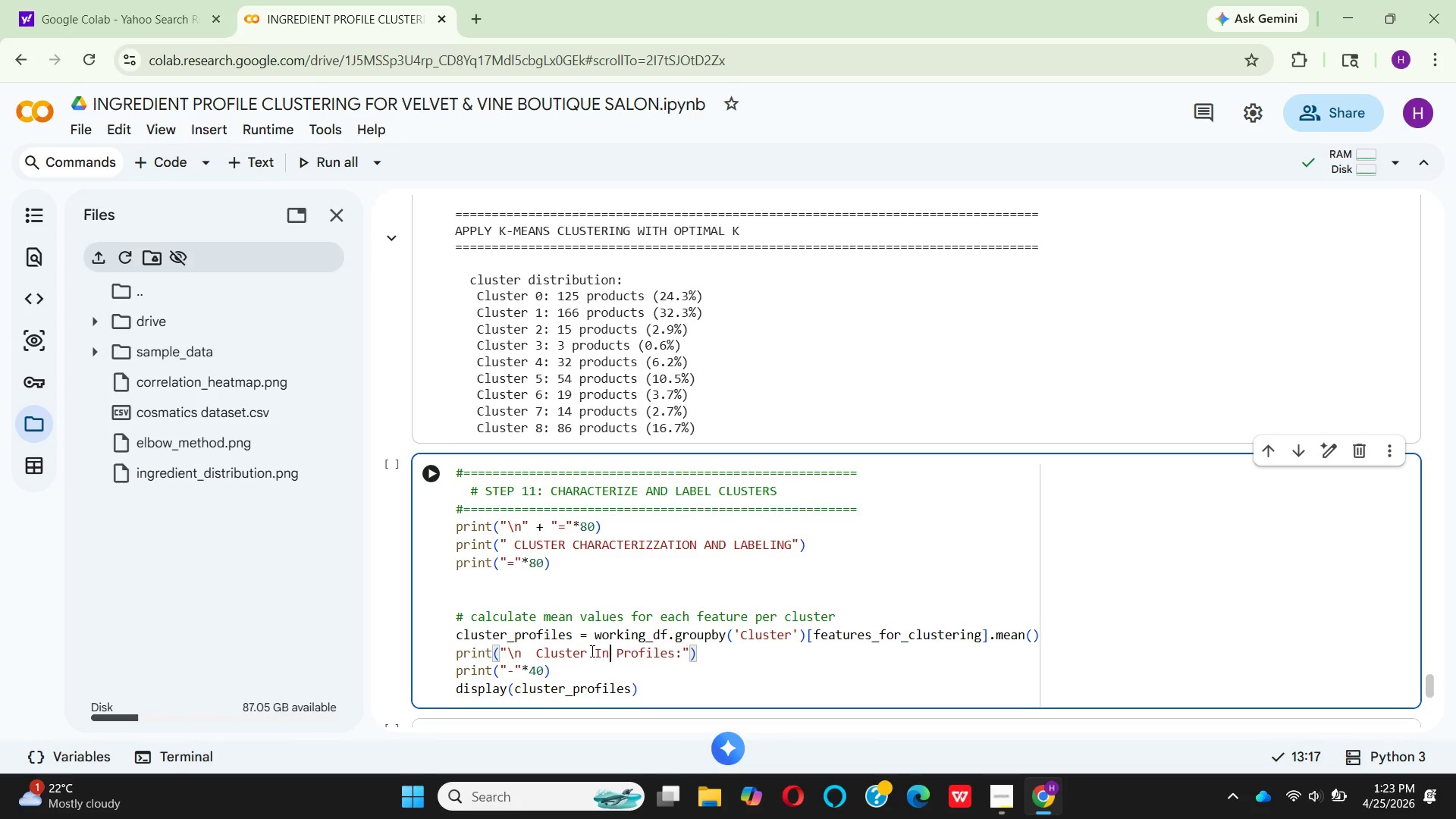 
key(N)
 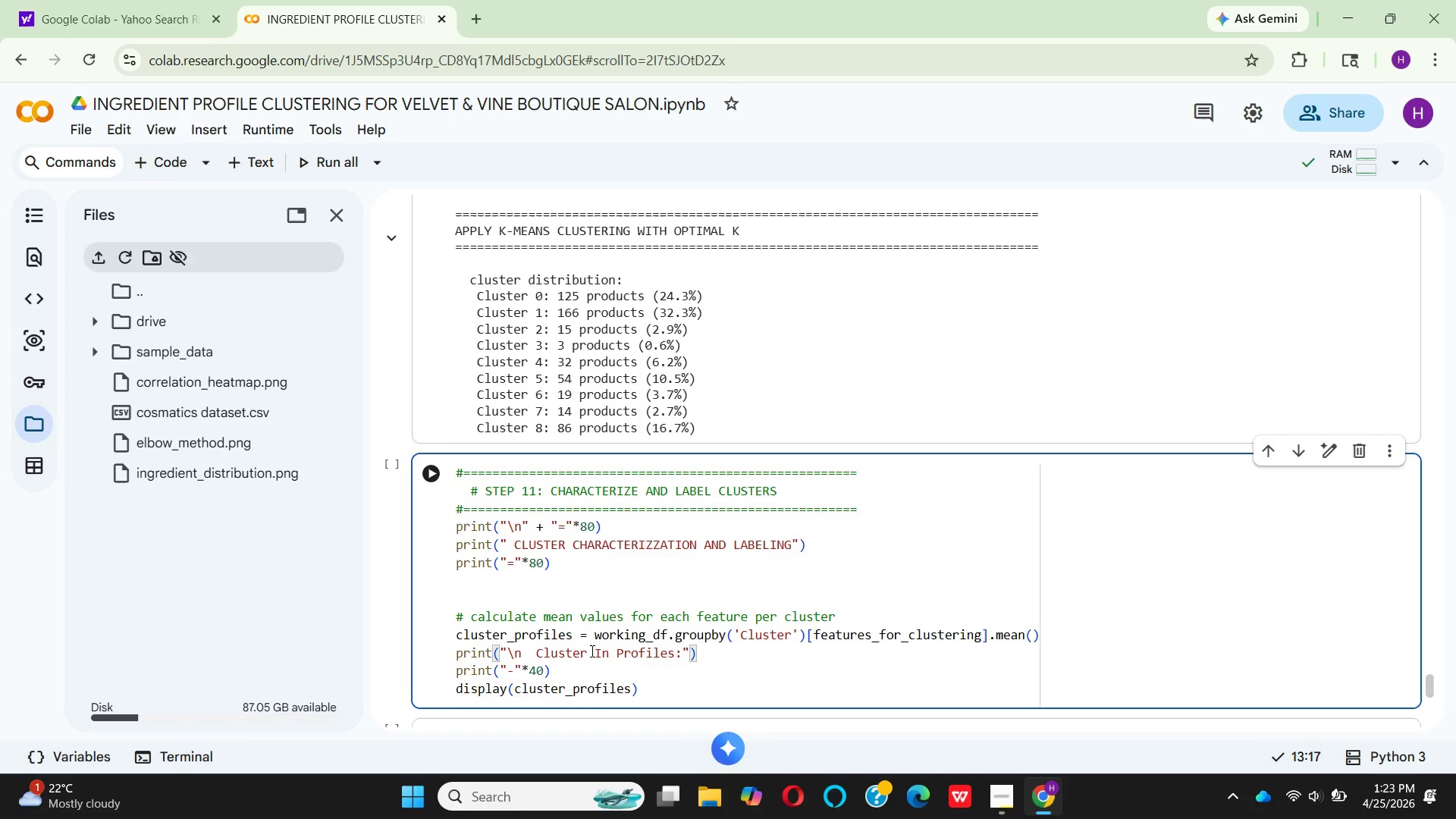 
type(gredient)
 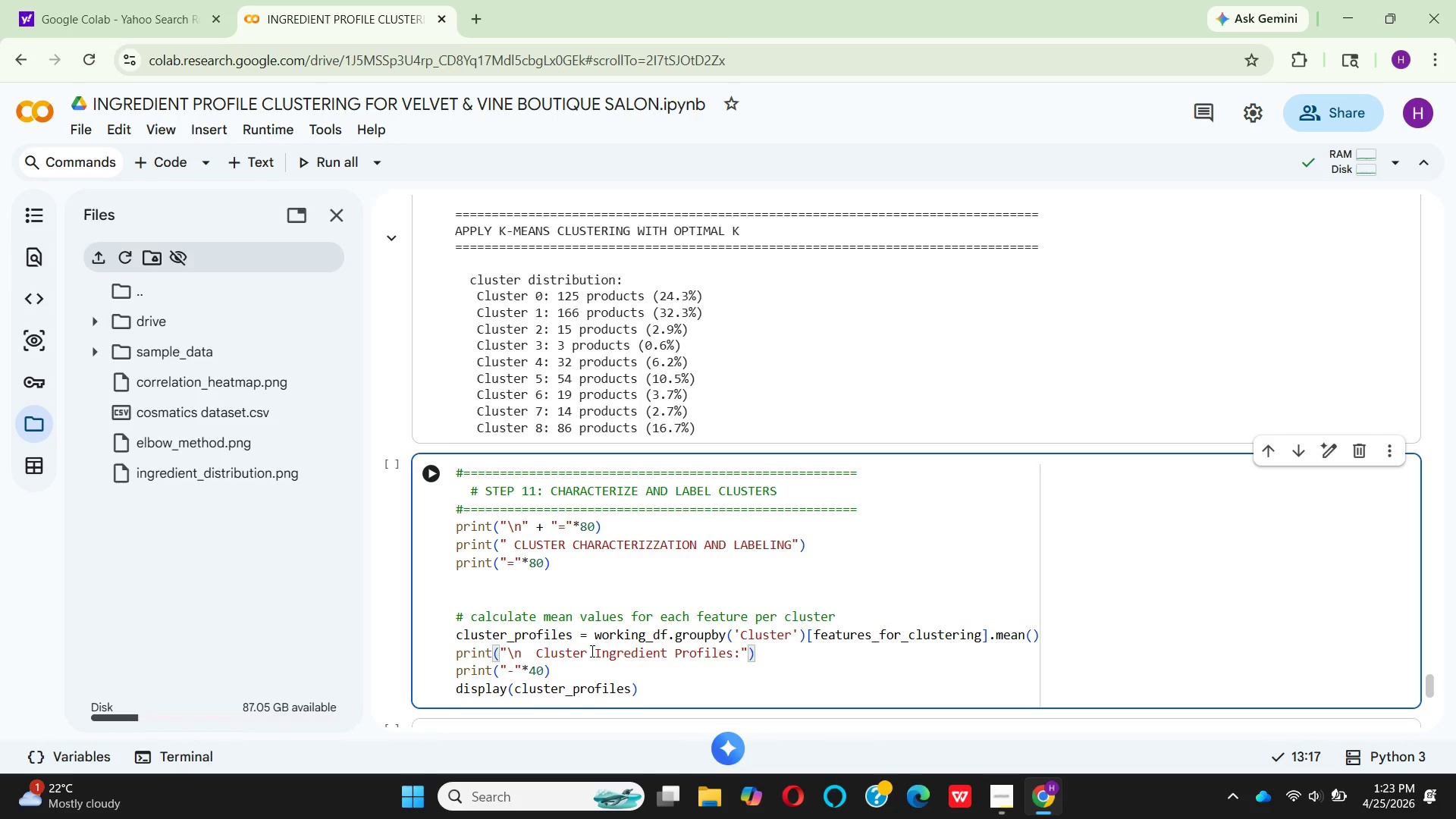 
hold_key(key=Space, duration=0.31)
 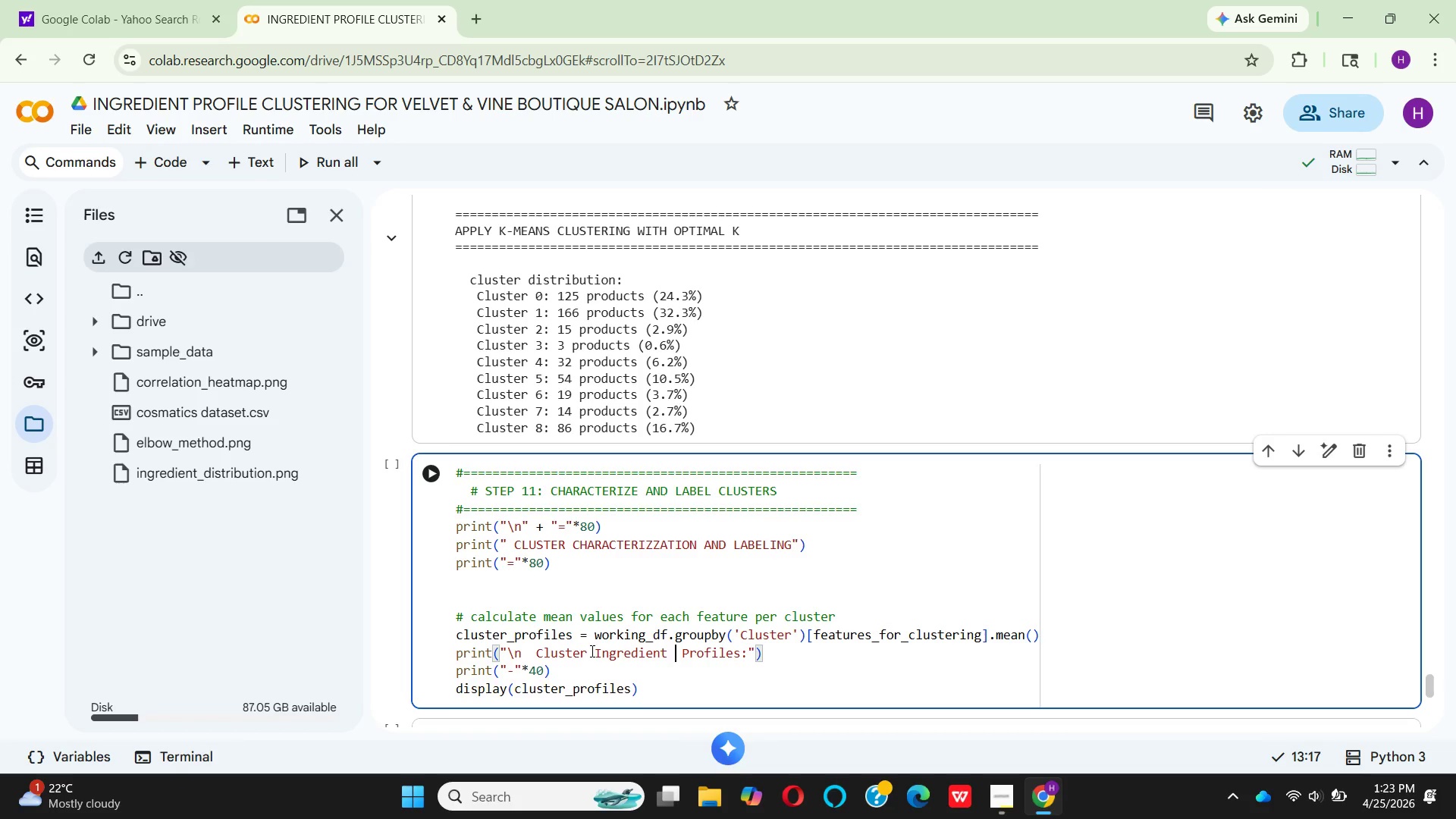 
key(ArrowRight)
 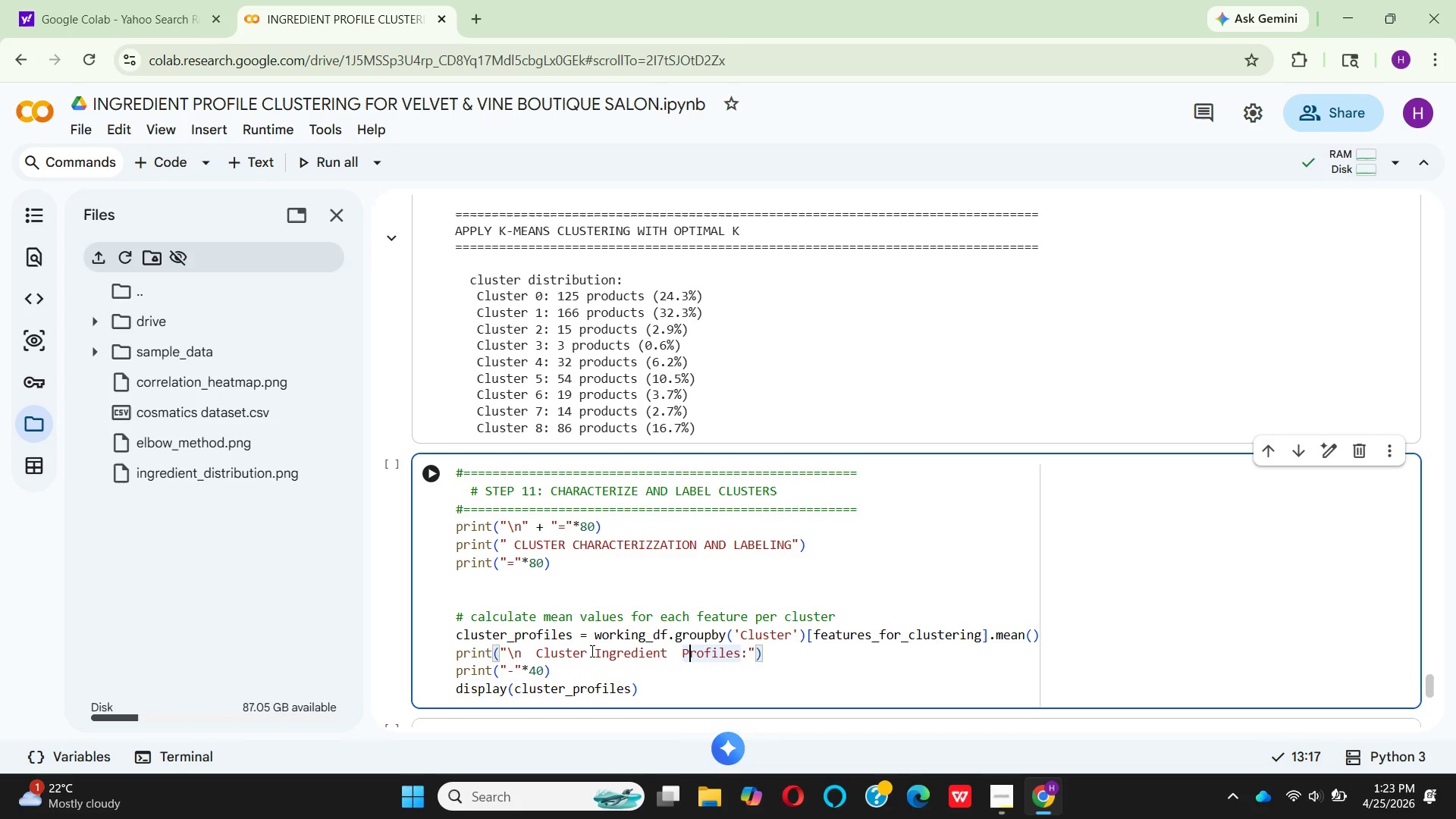 
hold_key(key=ArrowRight, duration=0.38)
 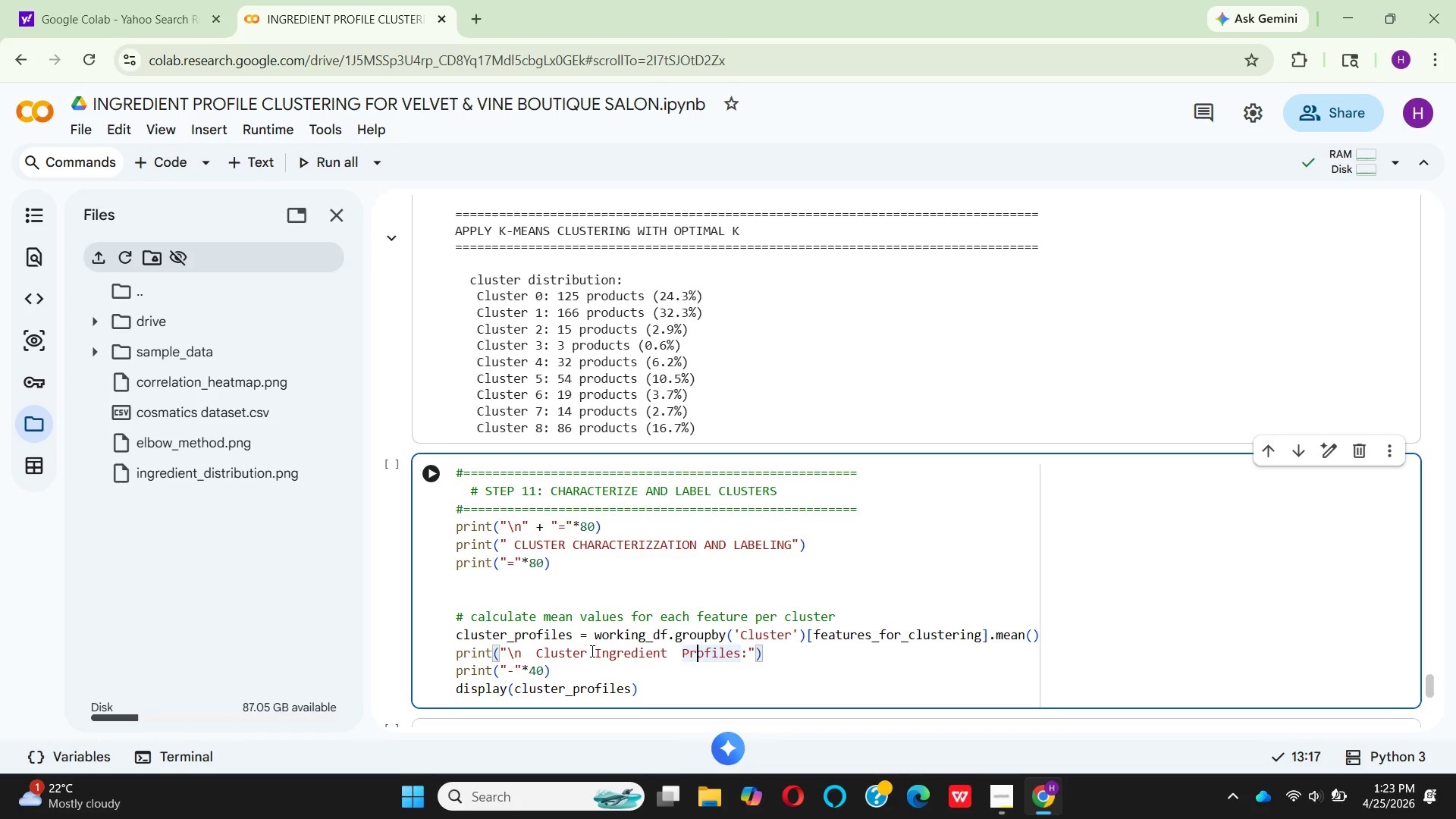 
key(ArrowRight)
 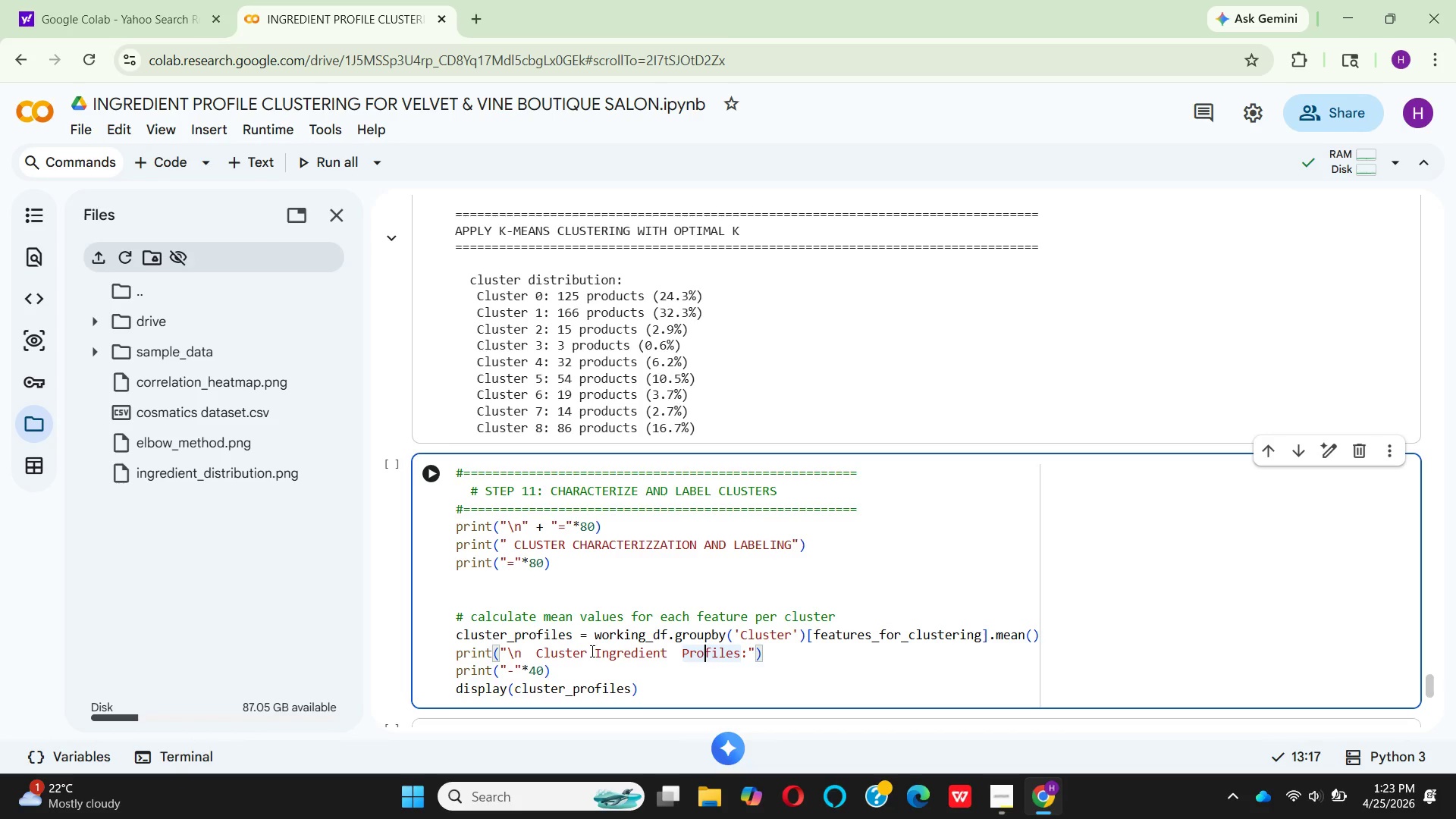 
key(ArrowRight)
 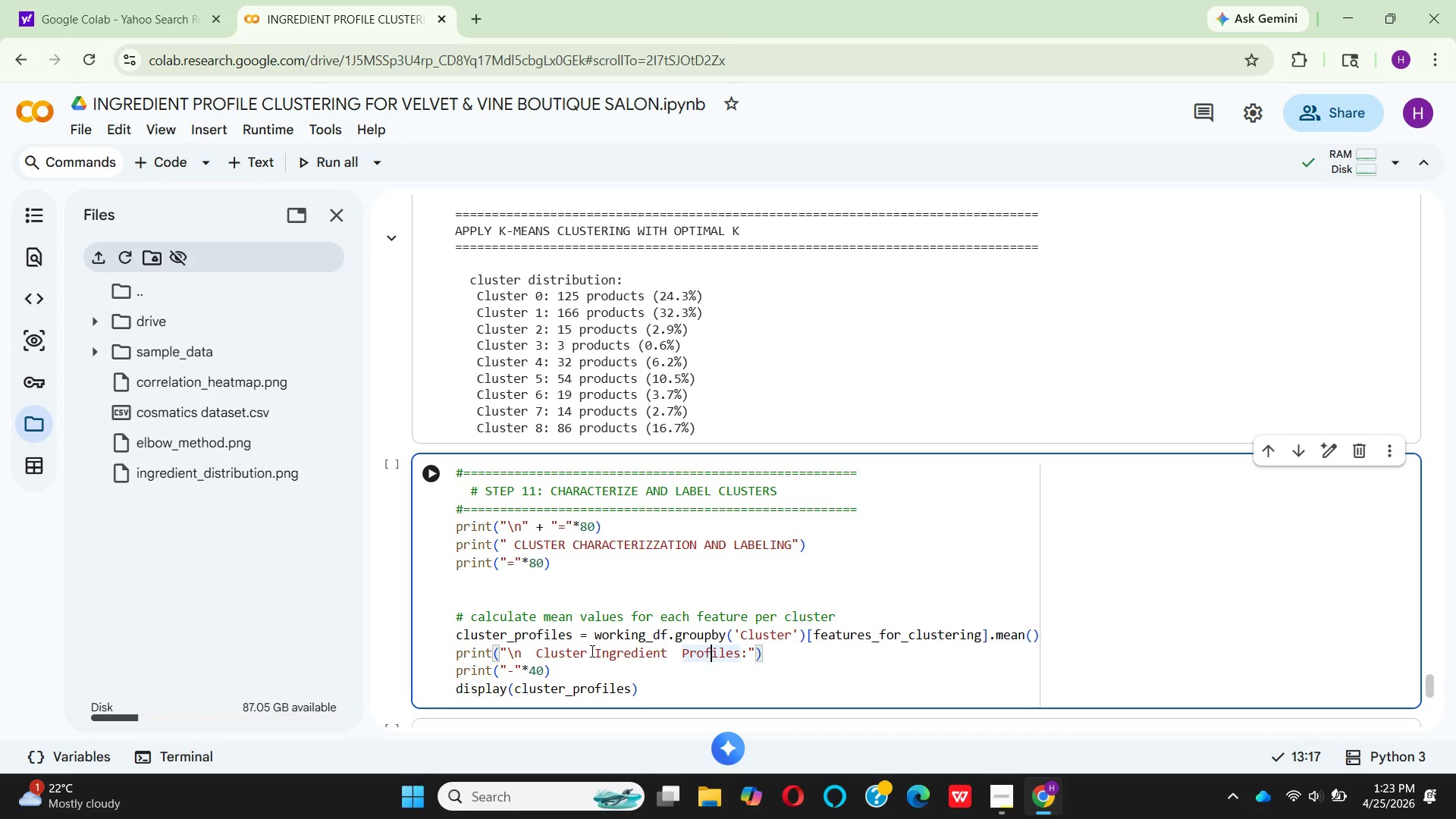 
key(ArrowRight)
 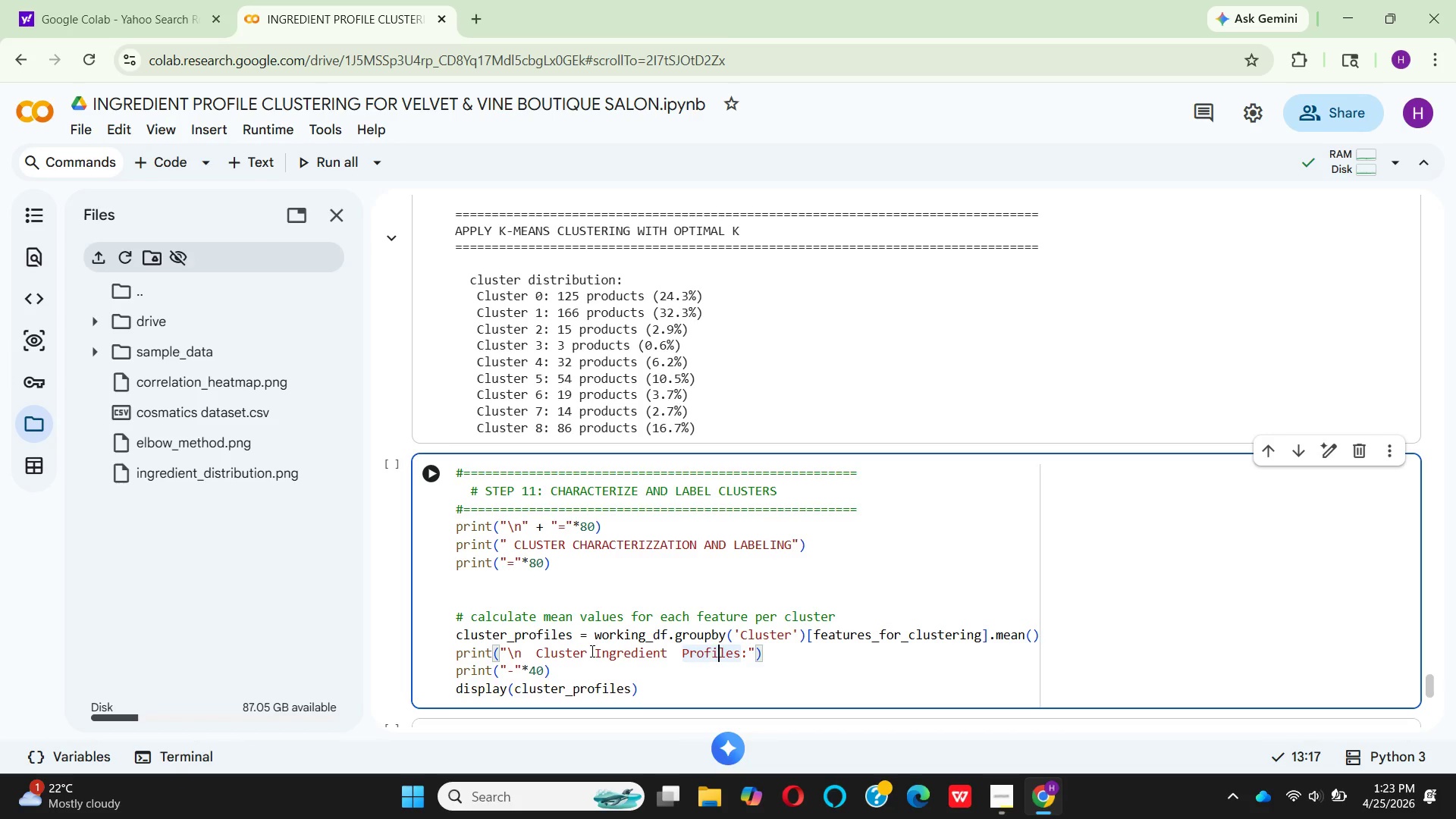 
key(ArrowRight)
 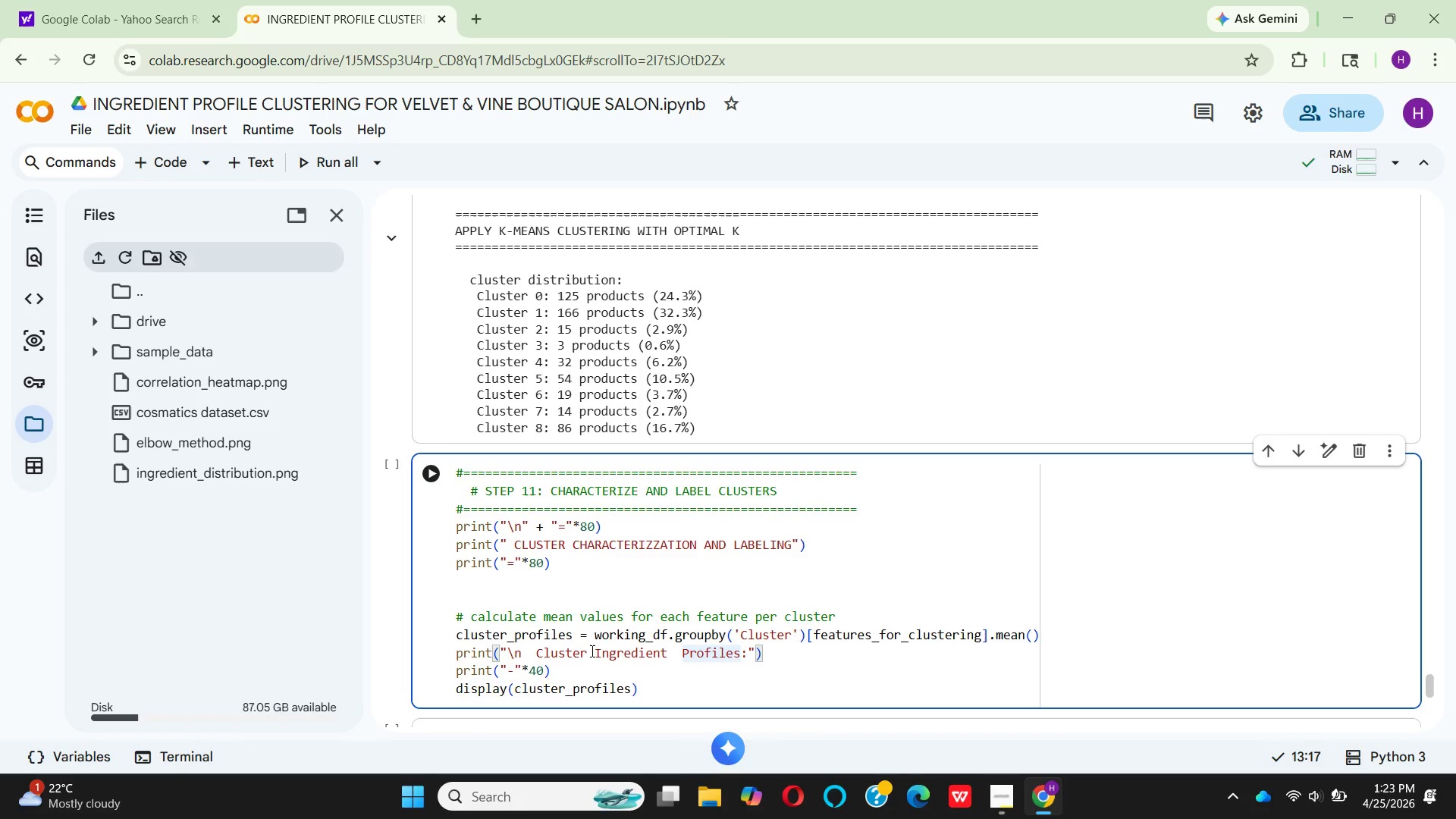 
key(ArrowRight)
 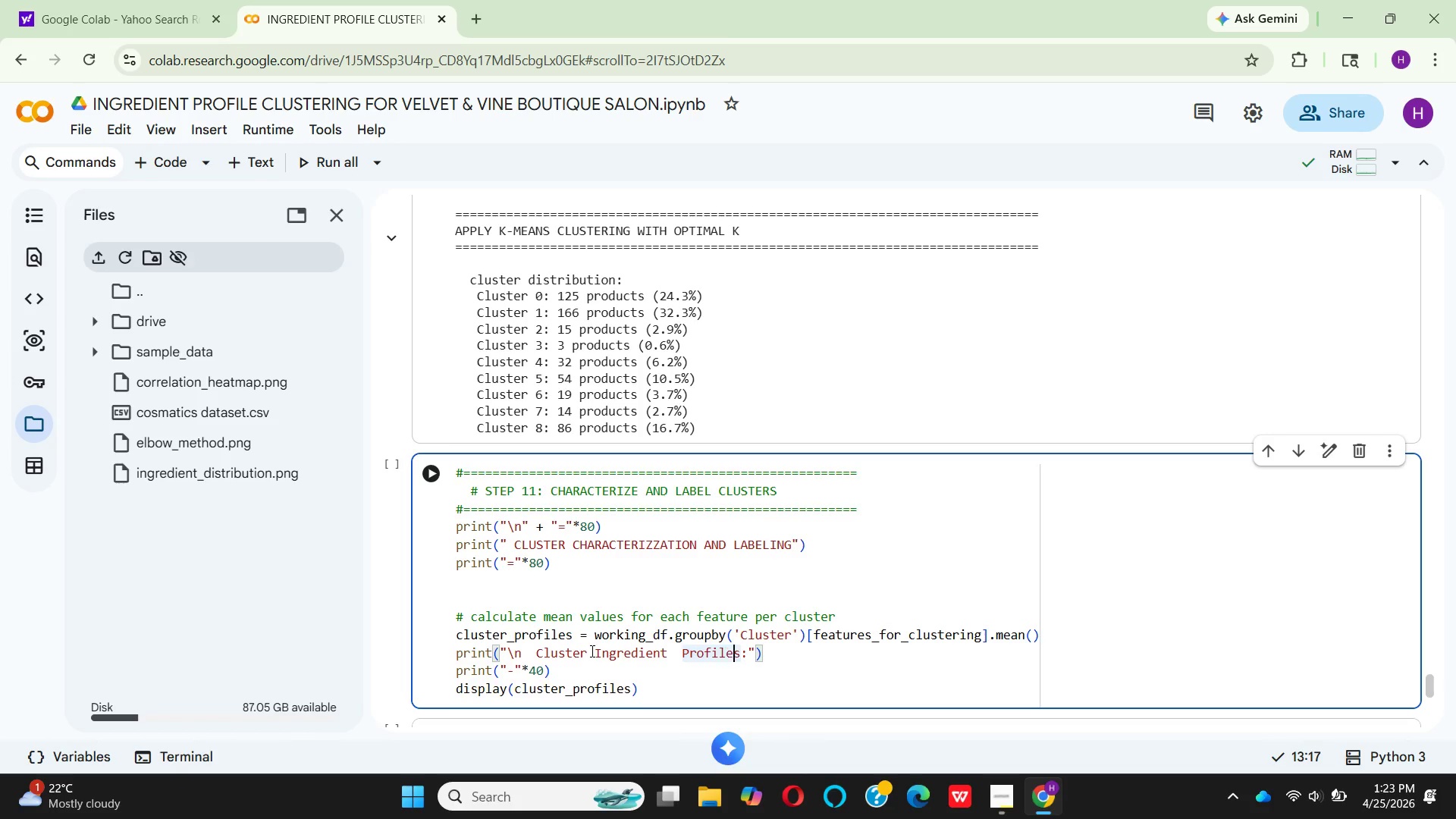 
key(ArrowRight)
 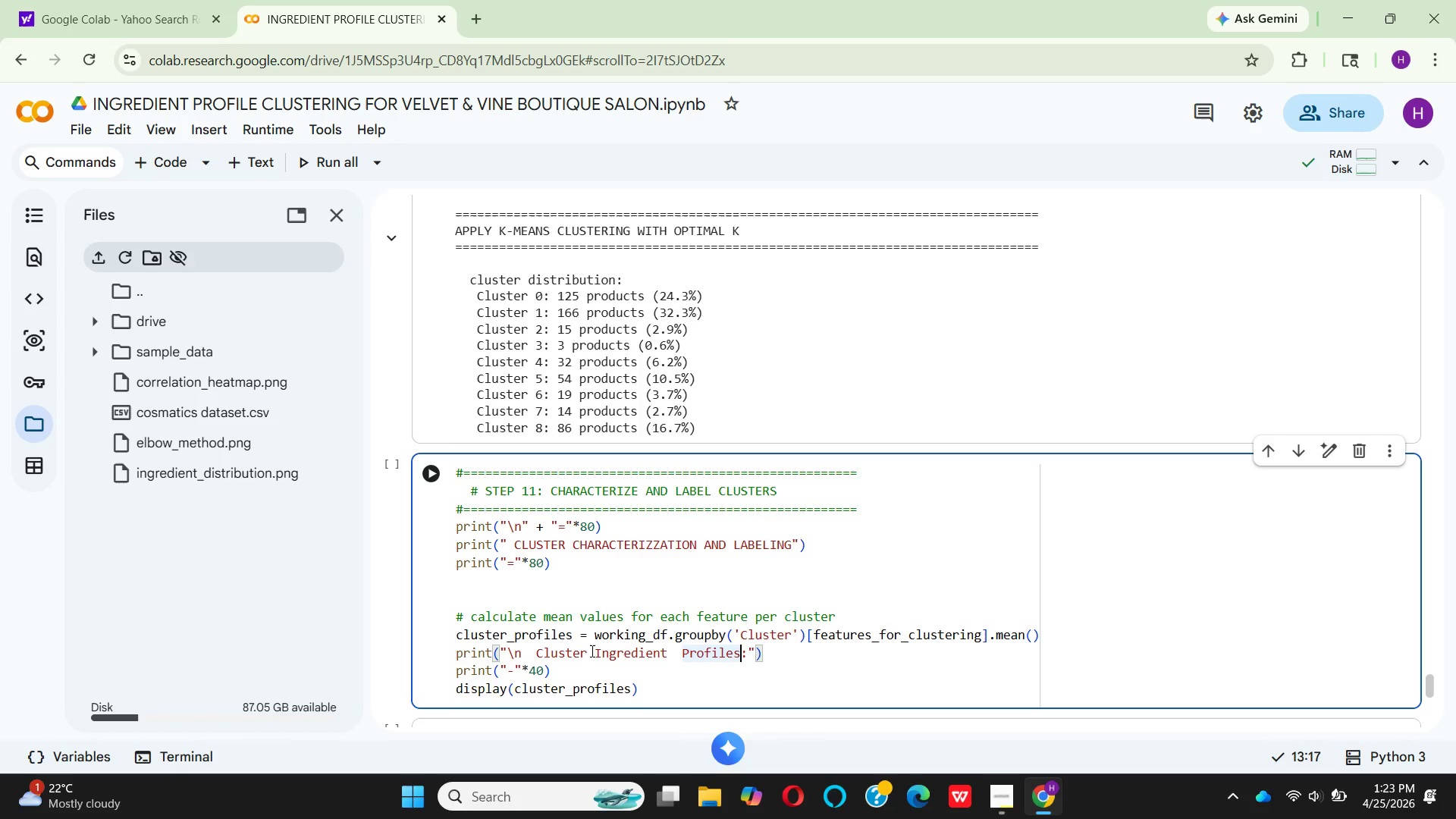 
key(ArrowRight)
 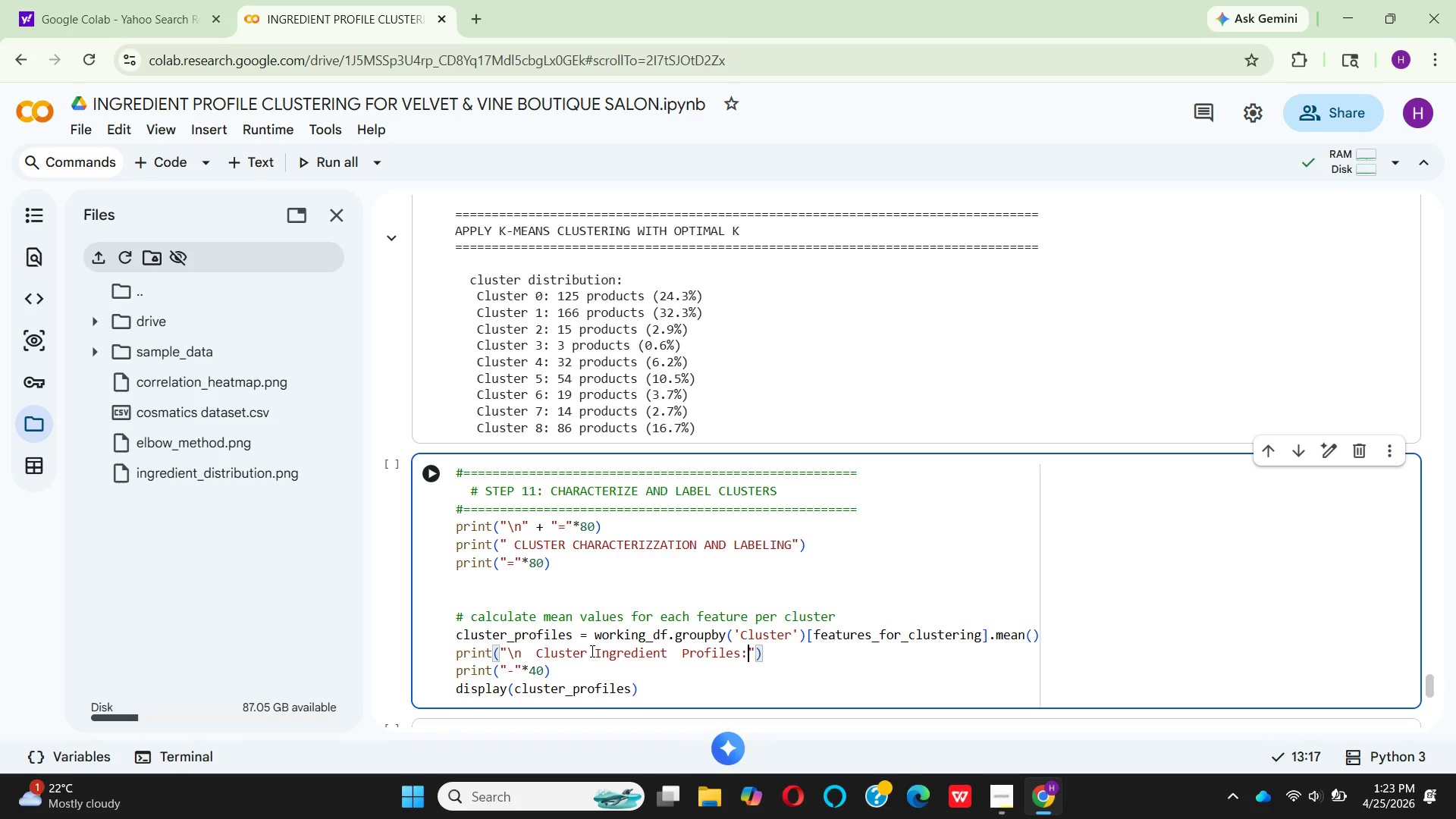 
key(ArrowRight)
 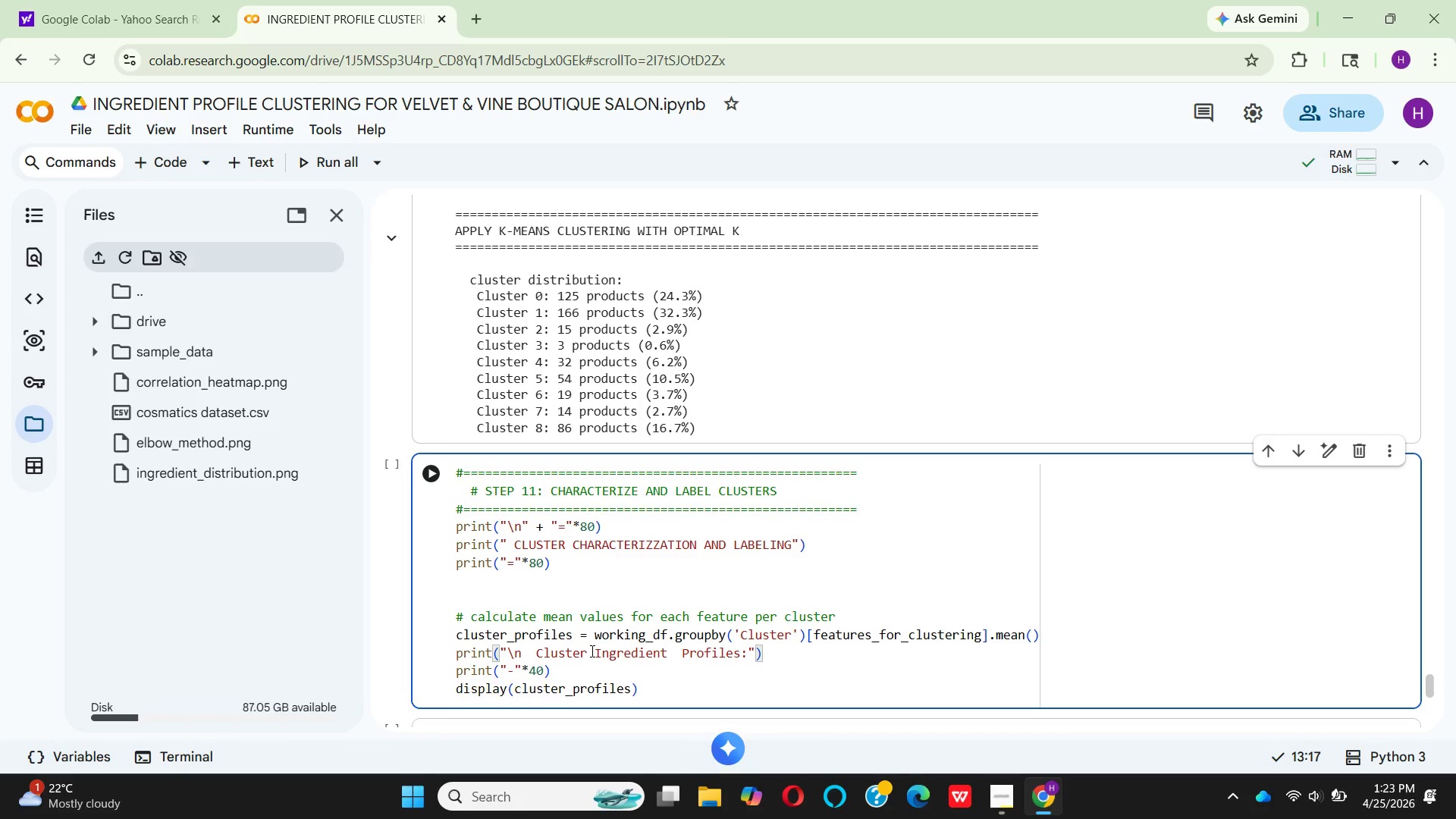 
key(ArrowLeft)
 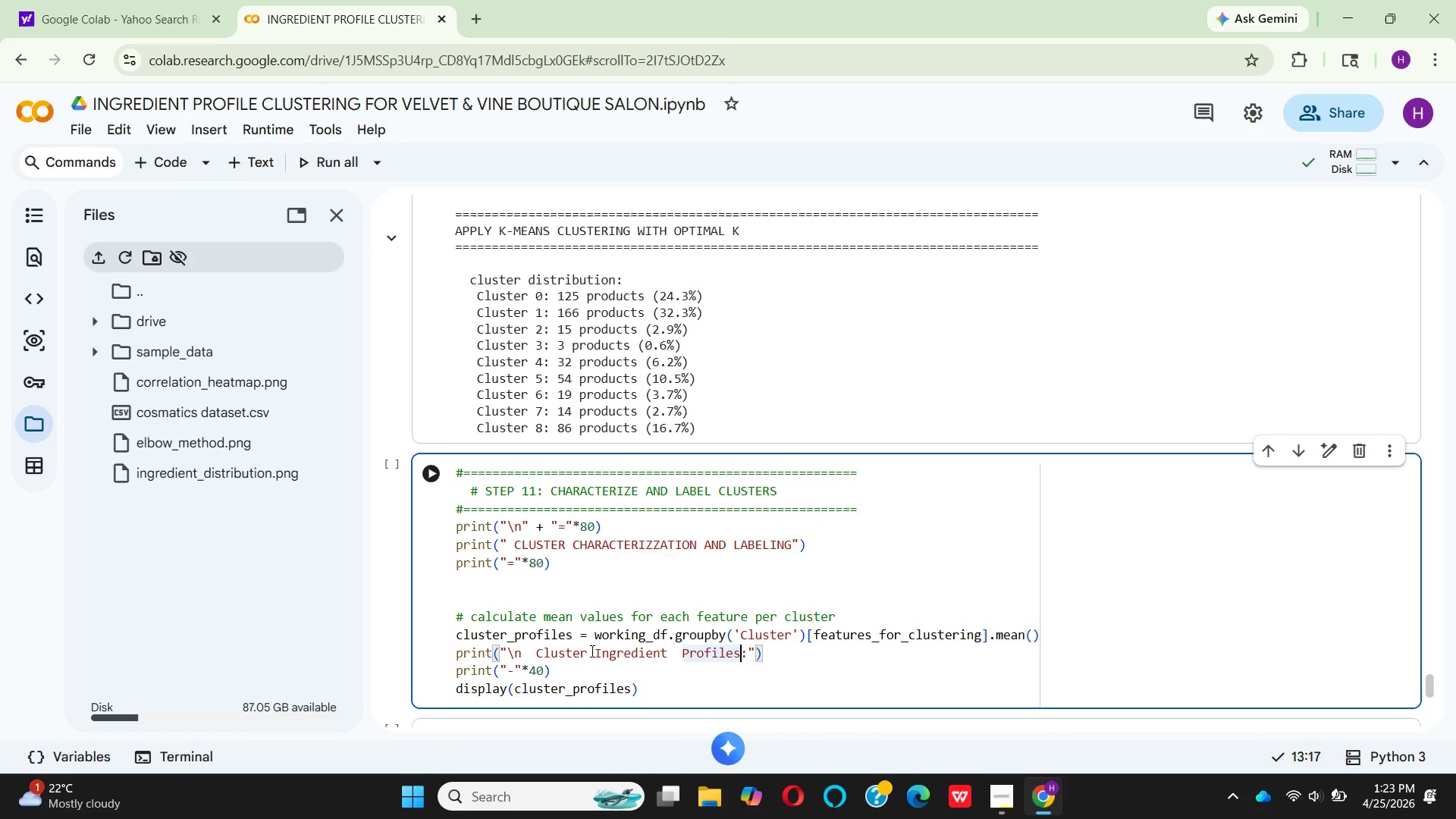 
key(Space)
 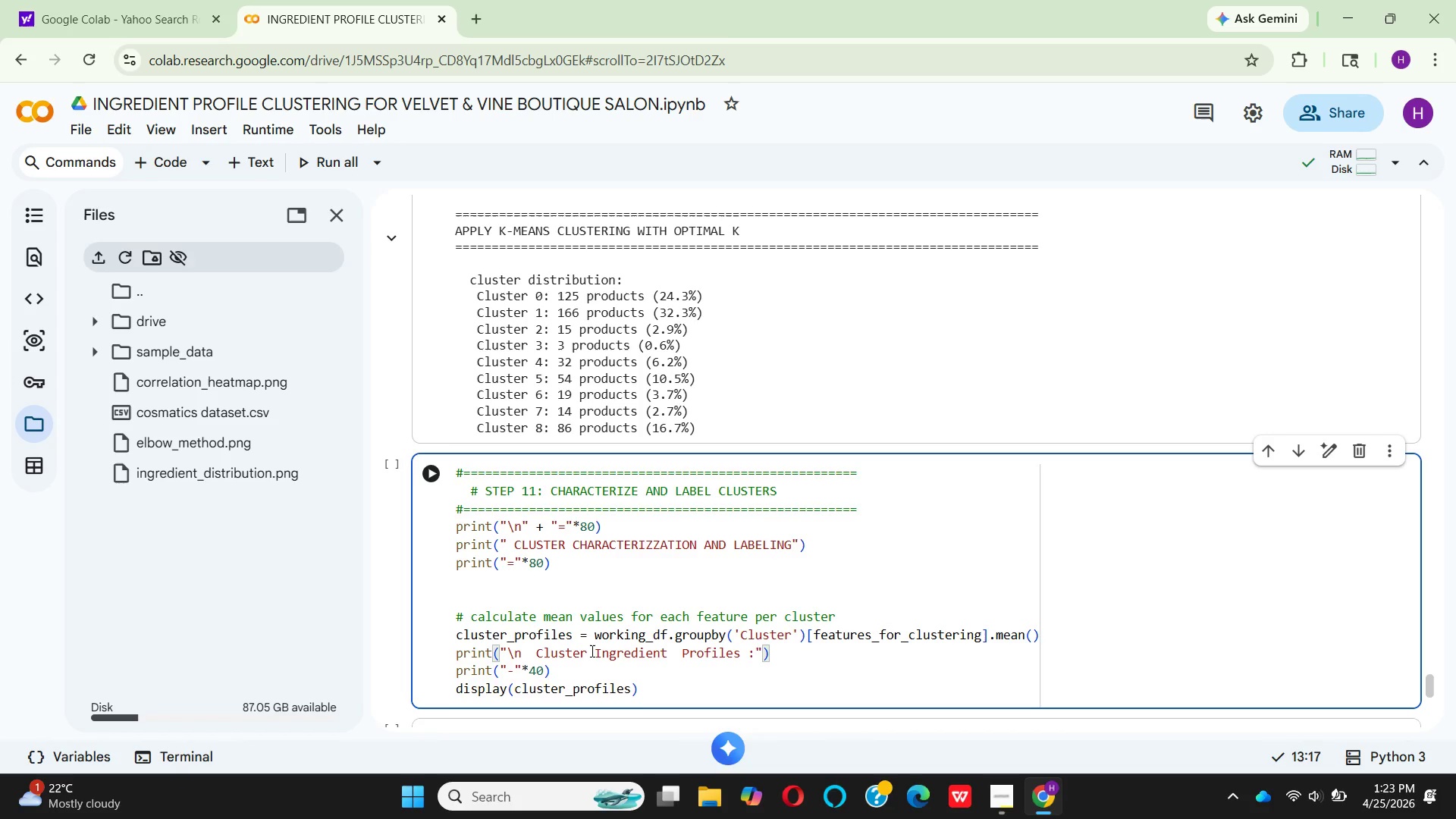 
key(Shift+9)
 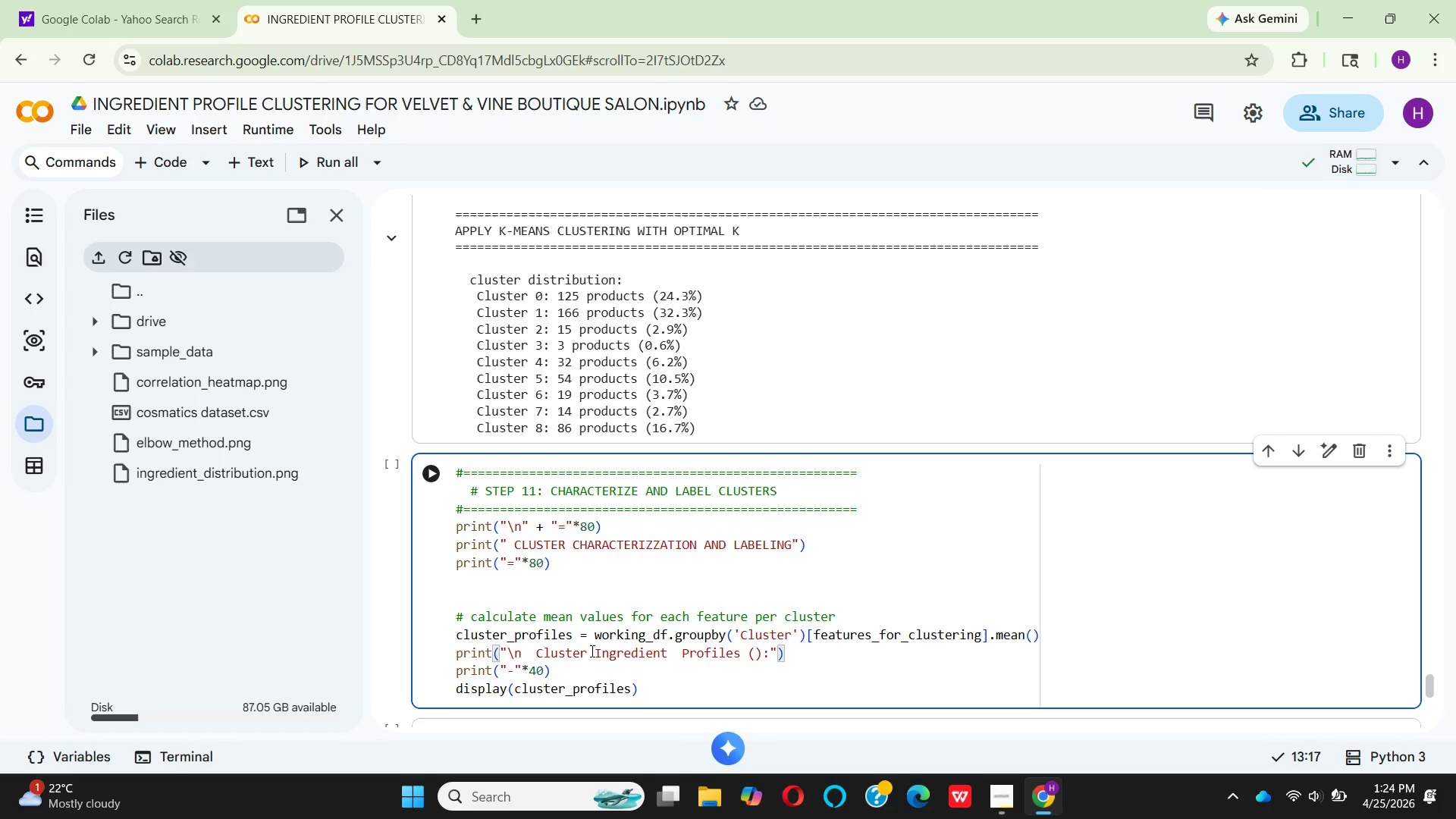 
wait(54.55)
 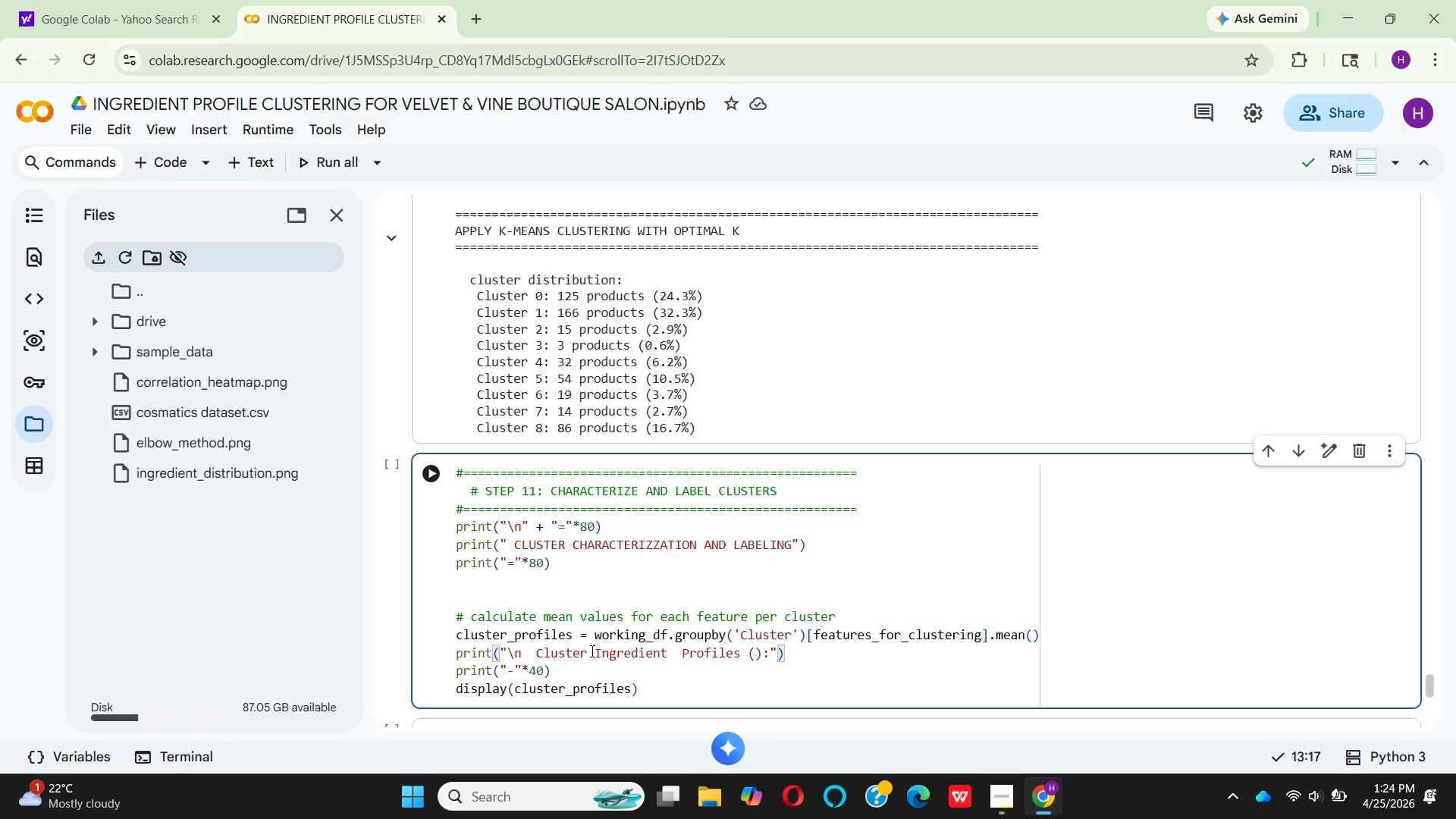 
type(Mean Values)
 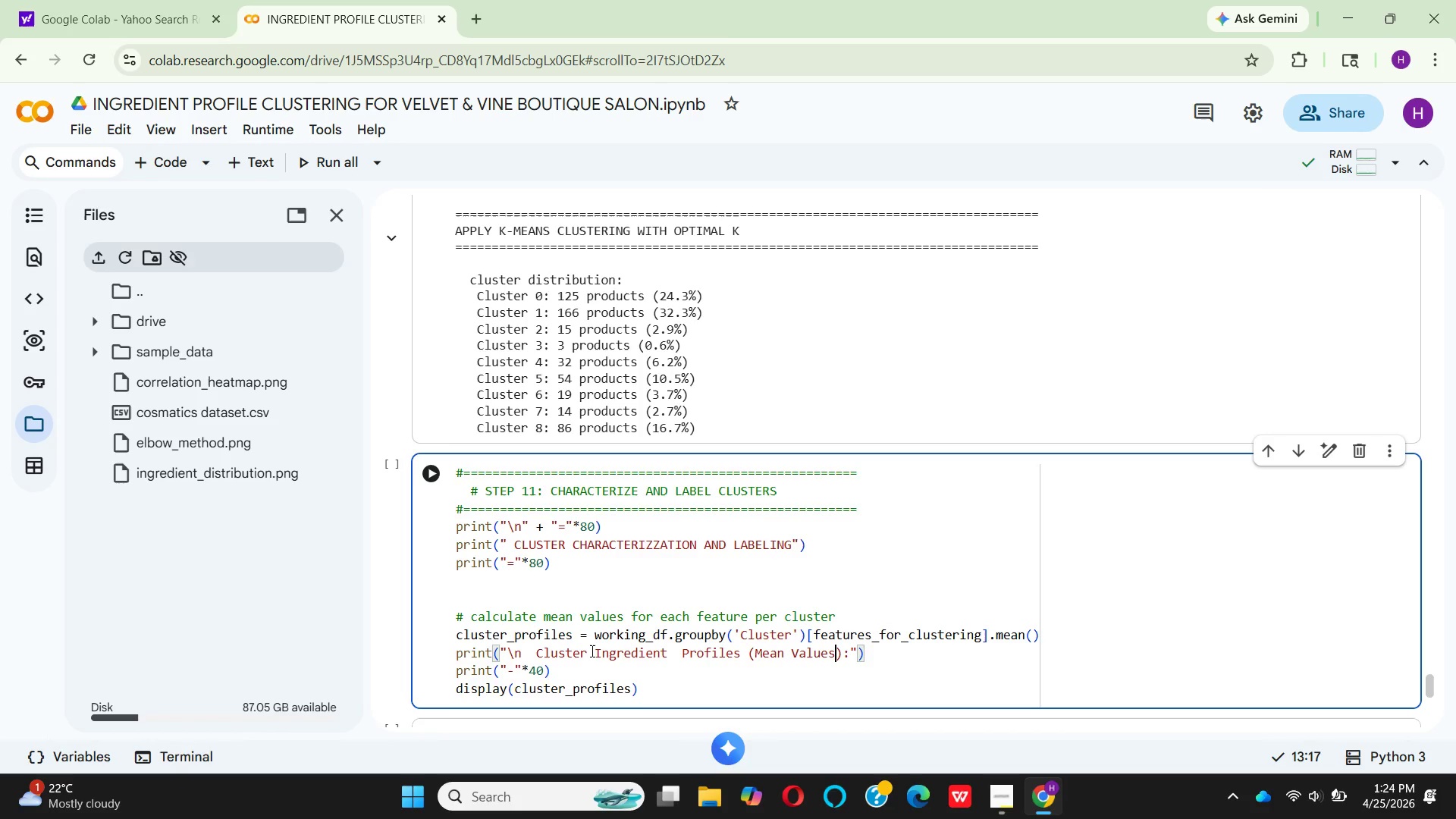 
key(ArrowRight)
 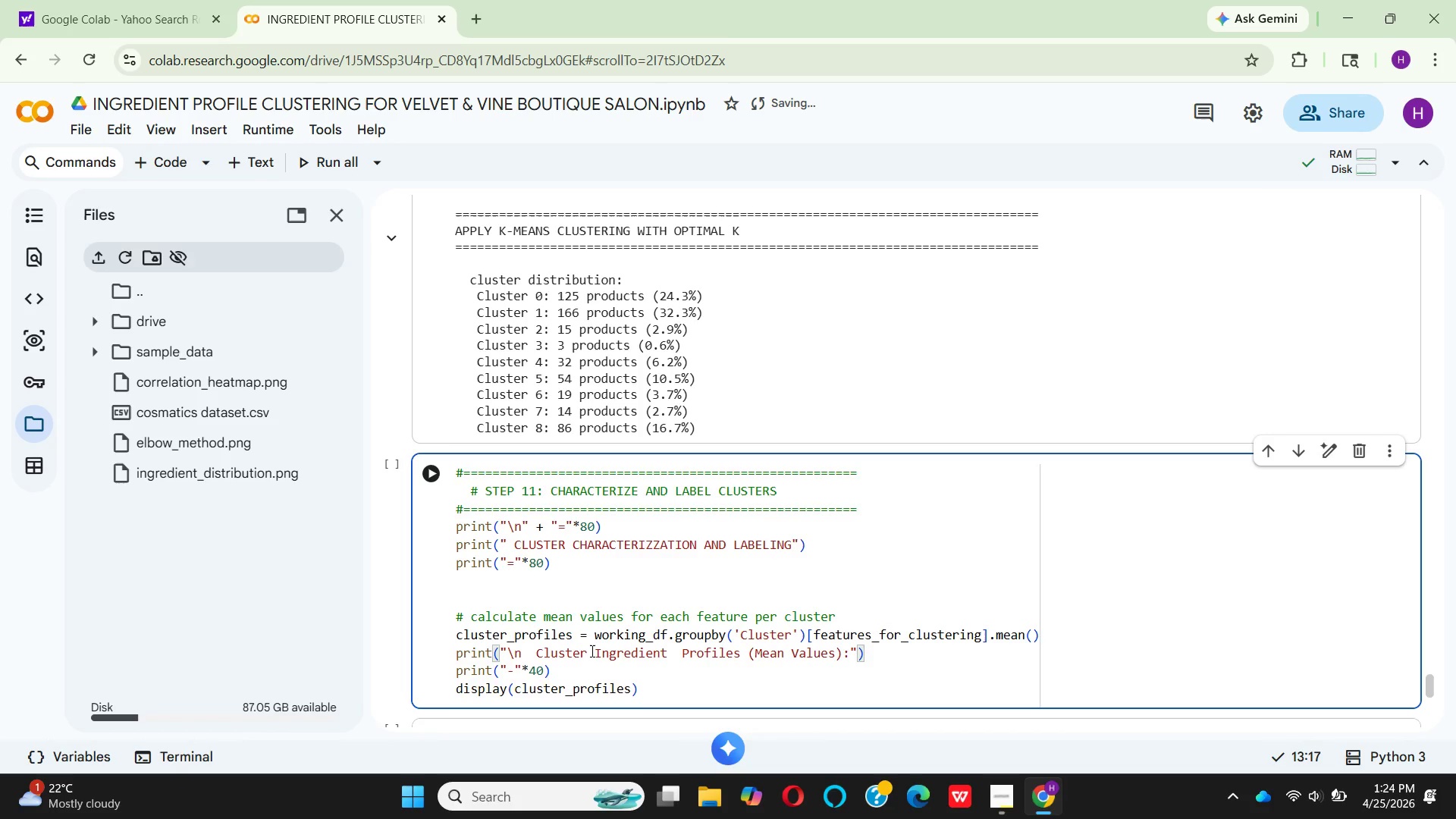 
key(ArrowRight)
 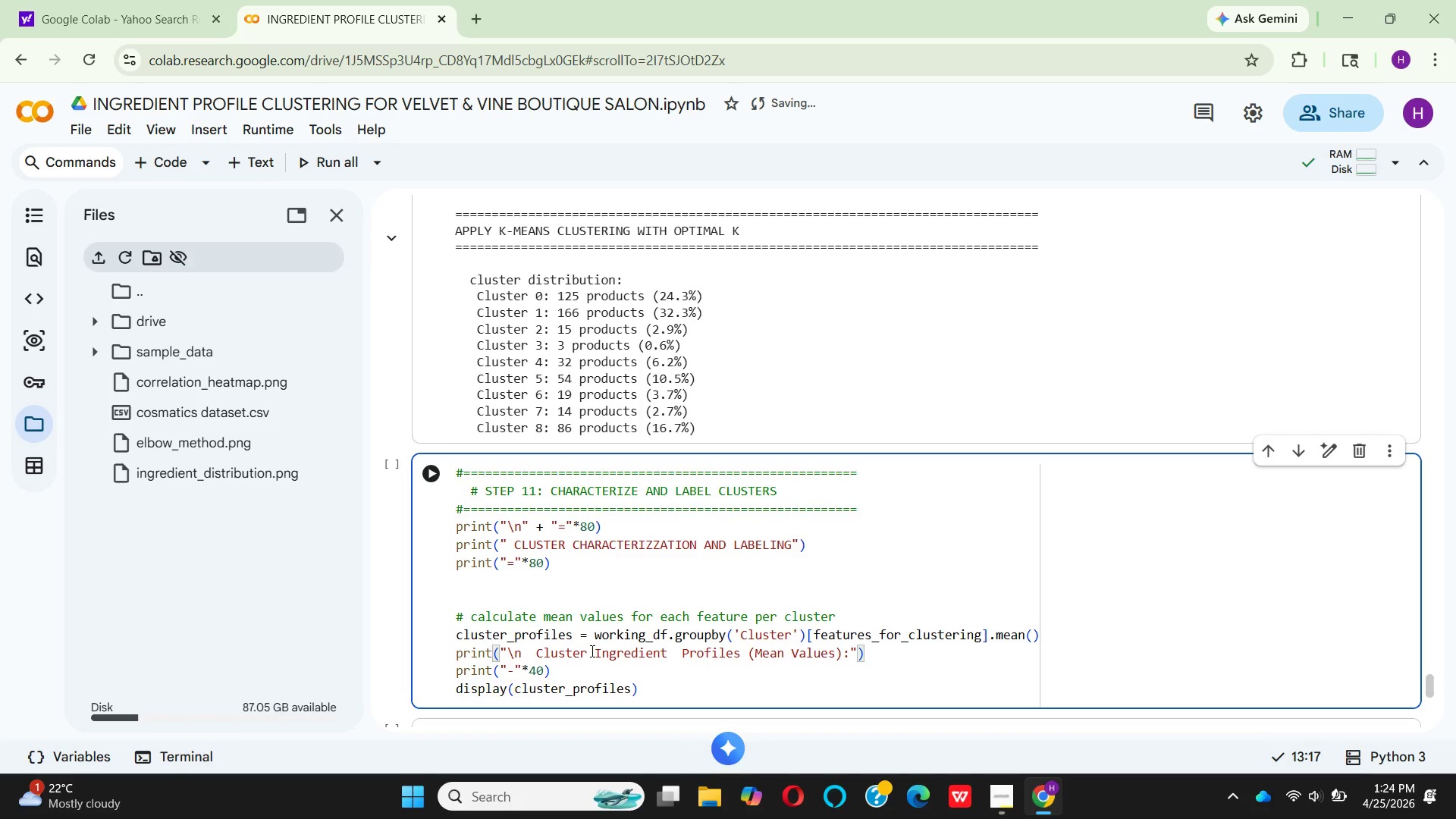 
key(ArrowRight)
 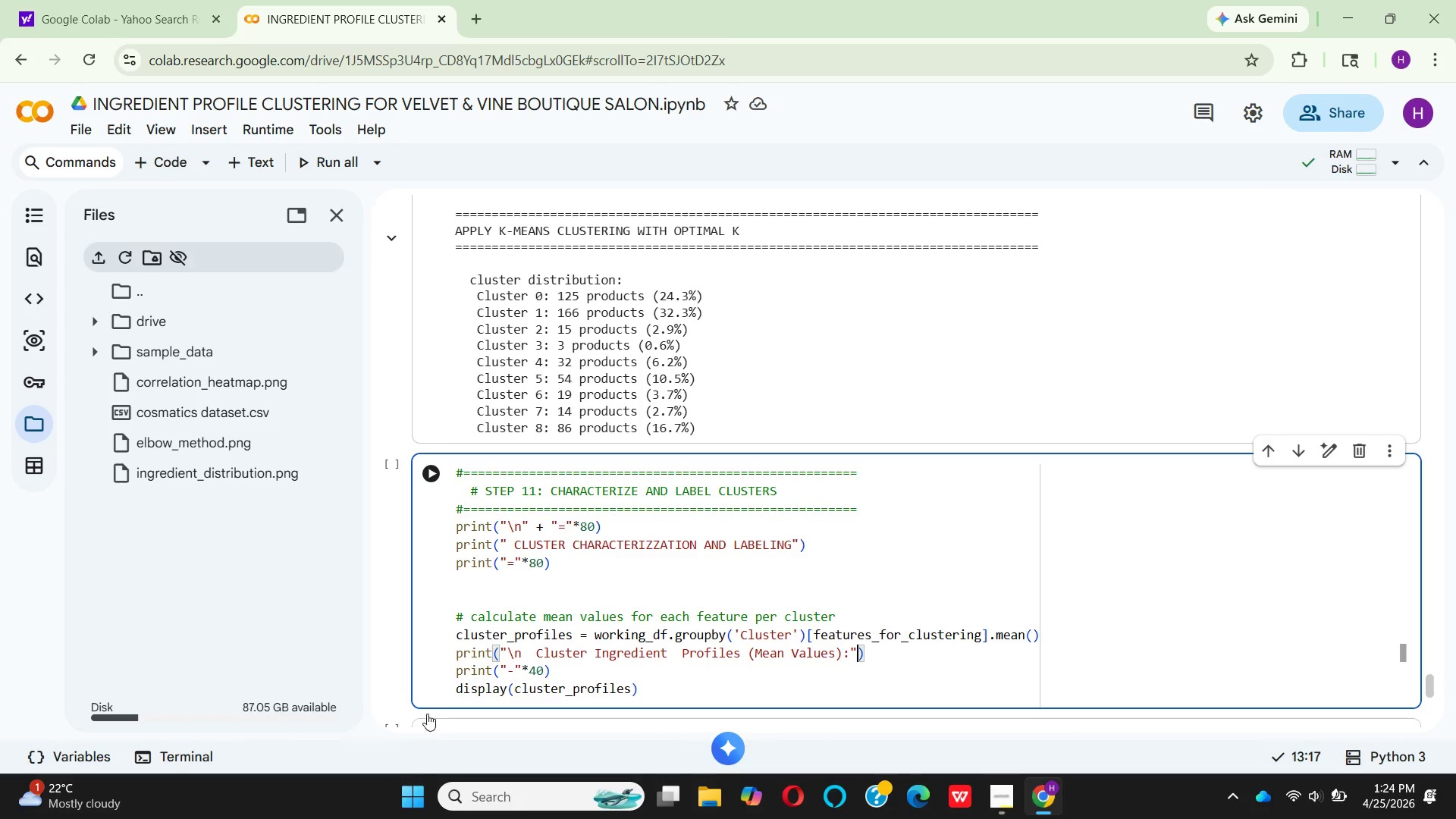 
wait(5.34)
 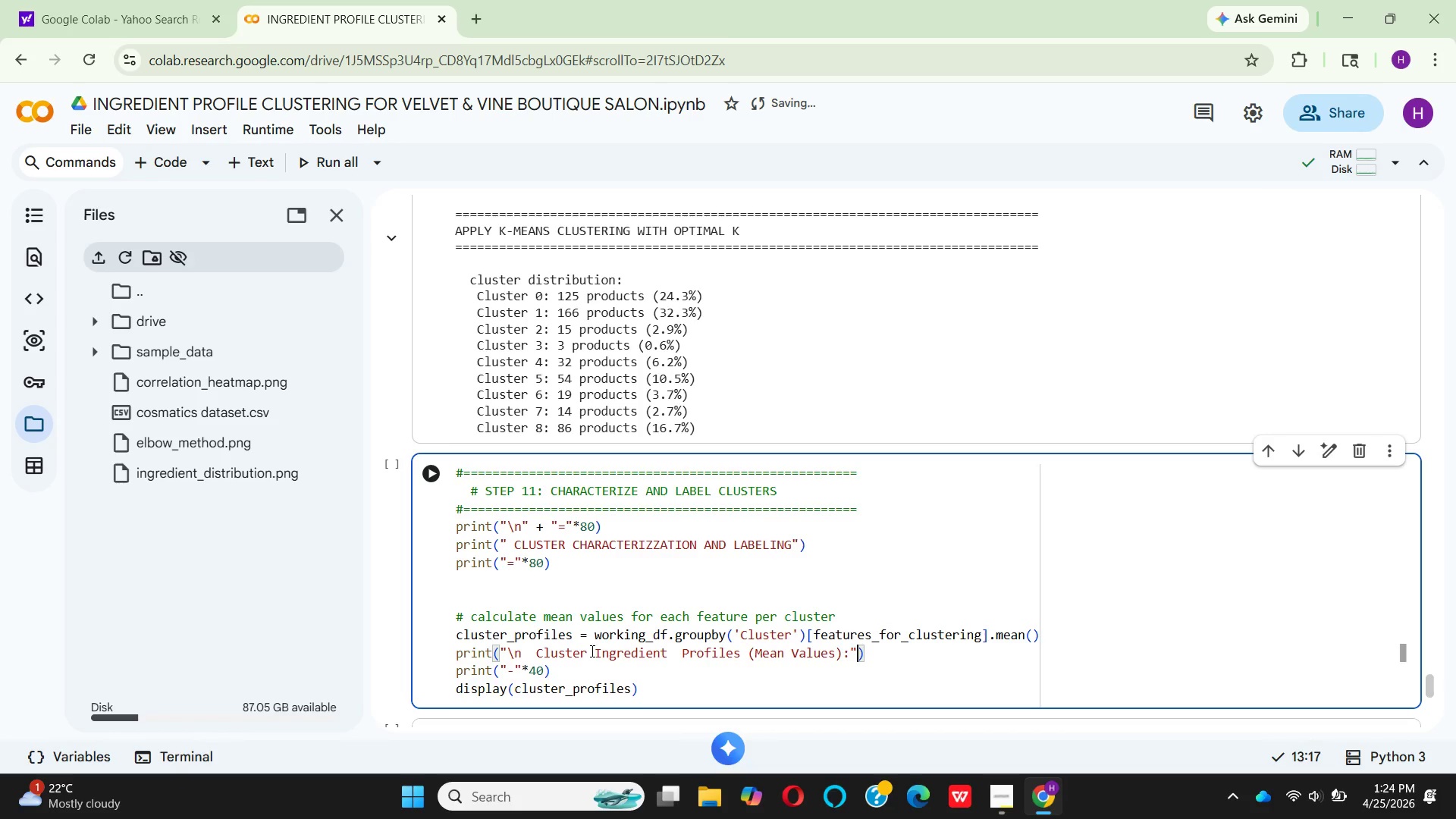 
left_click([535, 674])
 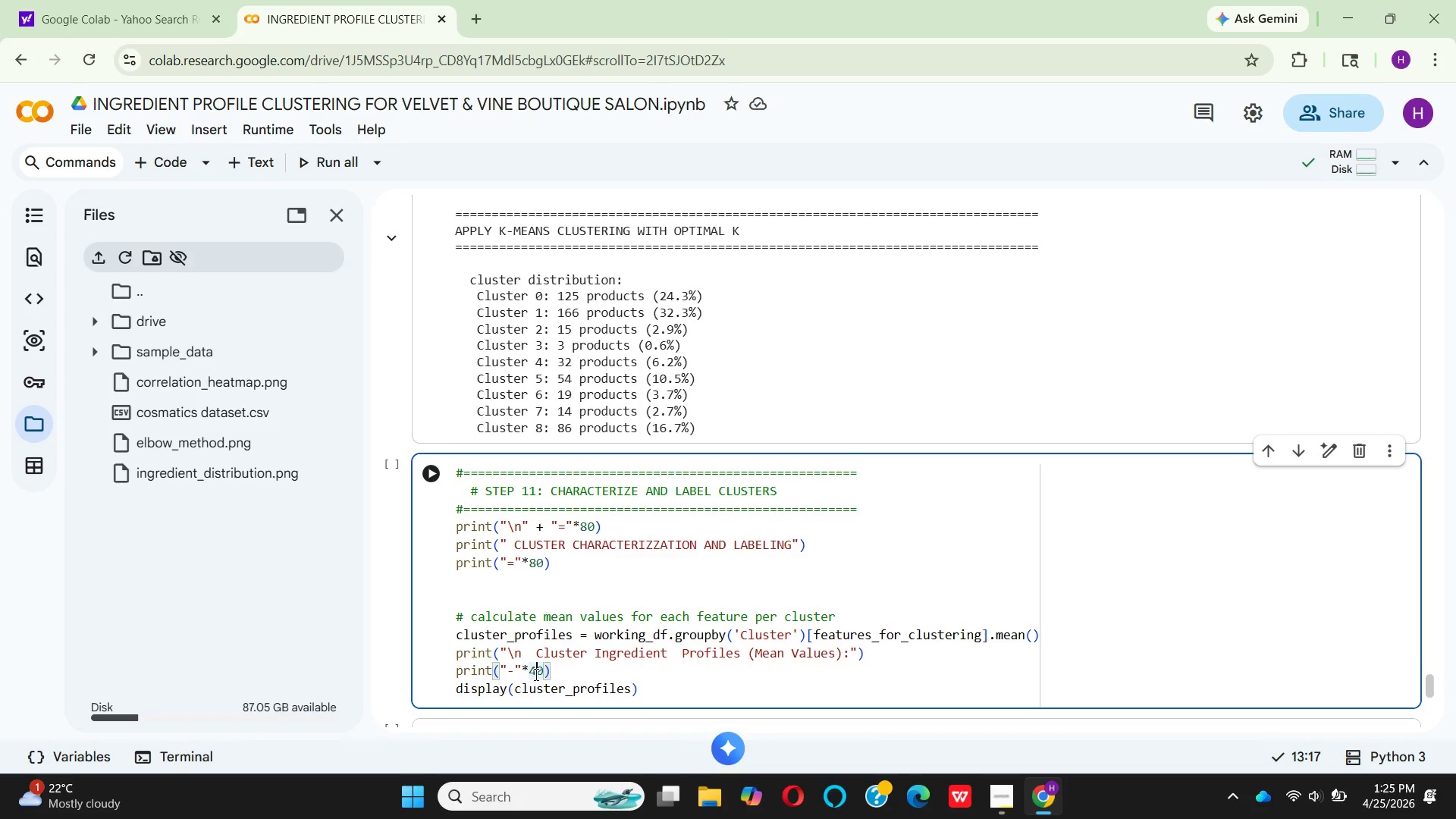 
key(Backspace)
 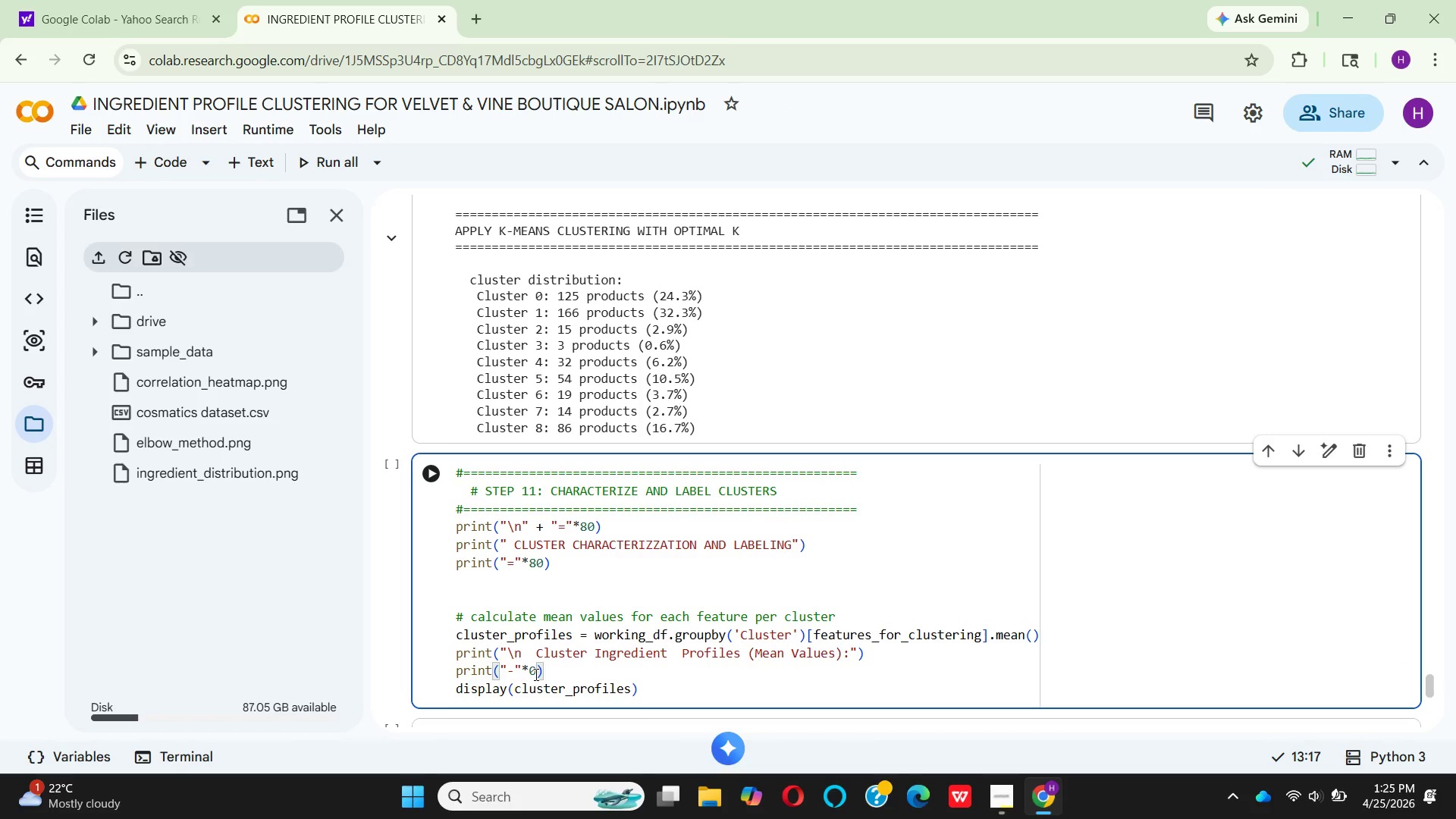 
key(6)
 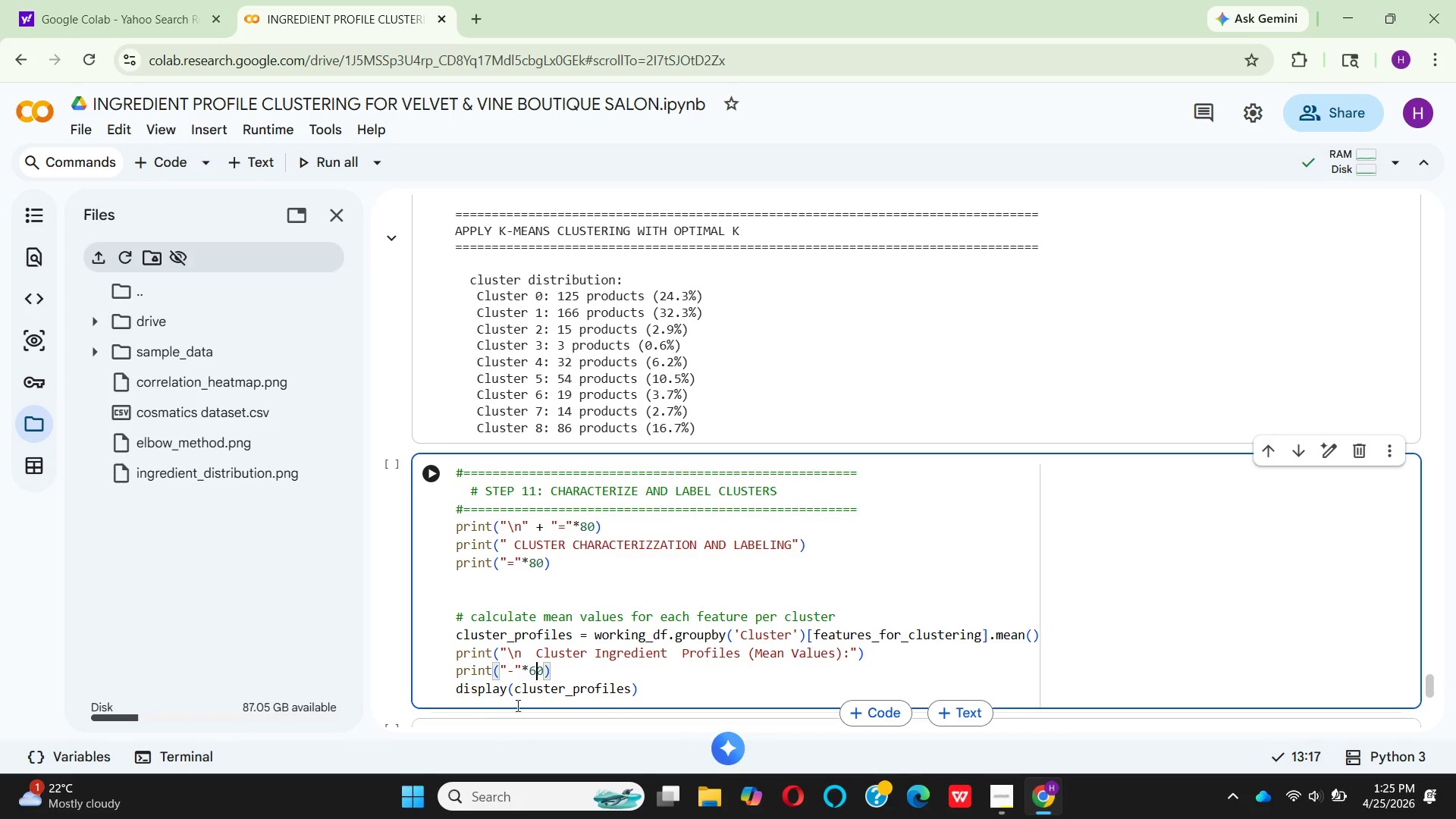 
wait(5.81)
 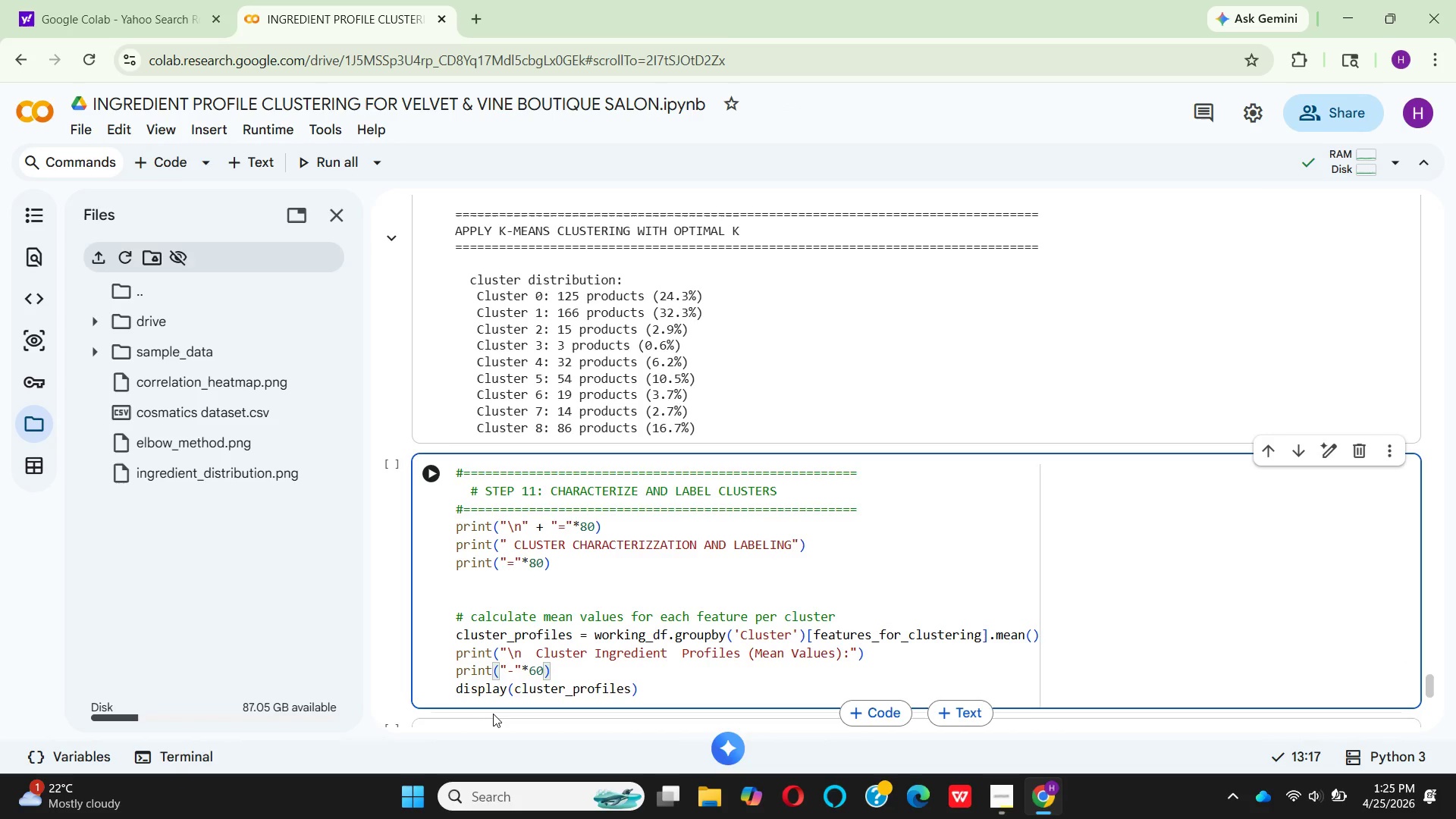 
left_click([642, 692])
 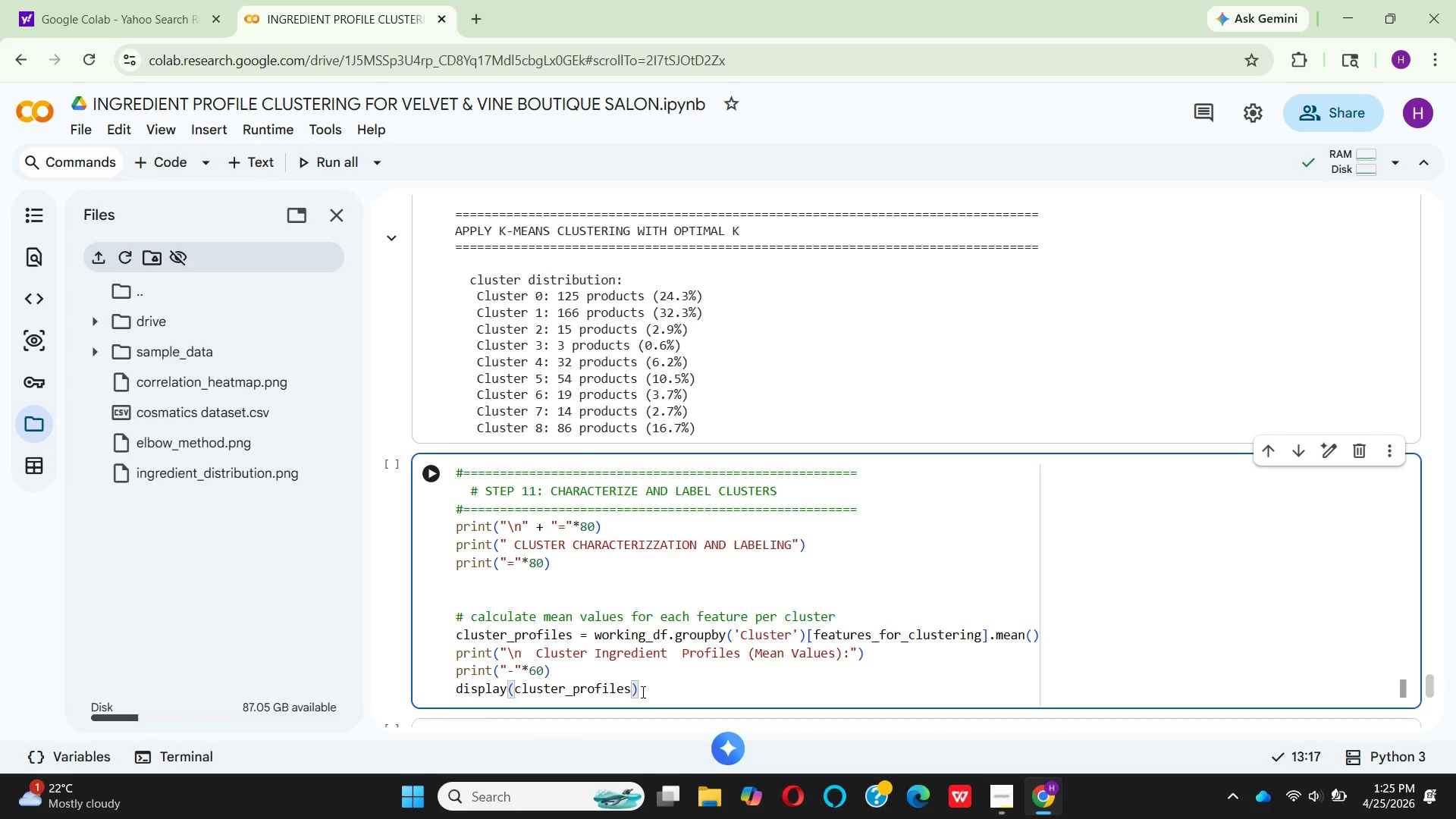 
key(Backspace)
key(Backspace)
key(Backspace)
key(Backspace)
key(Backspace)
key(Backspace)
key(Backspace)
key(Backspace)
key(Backspace)
key(Backspace)
key(Backspace)
type(prin)
 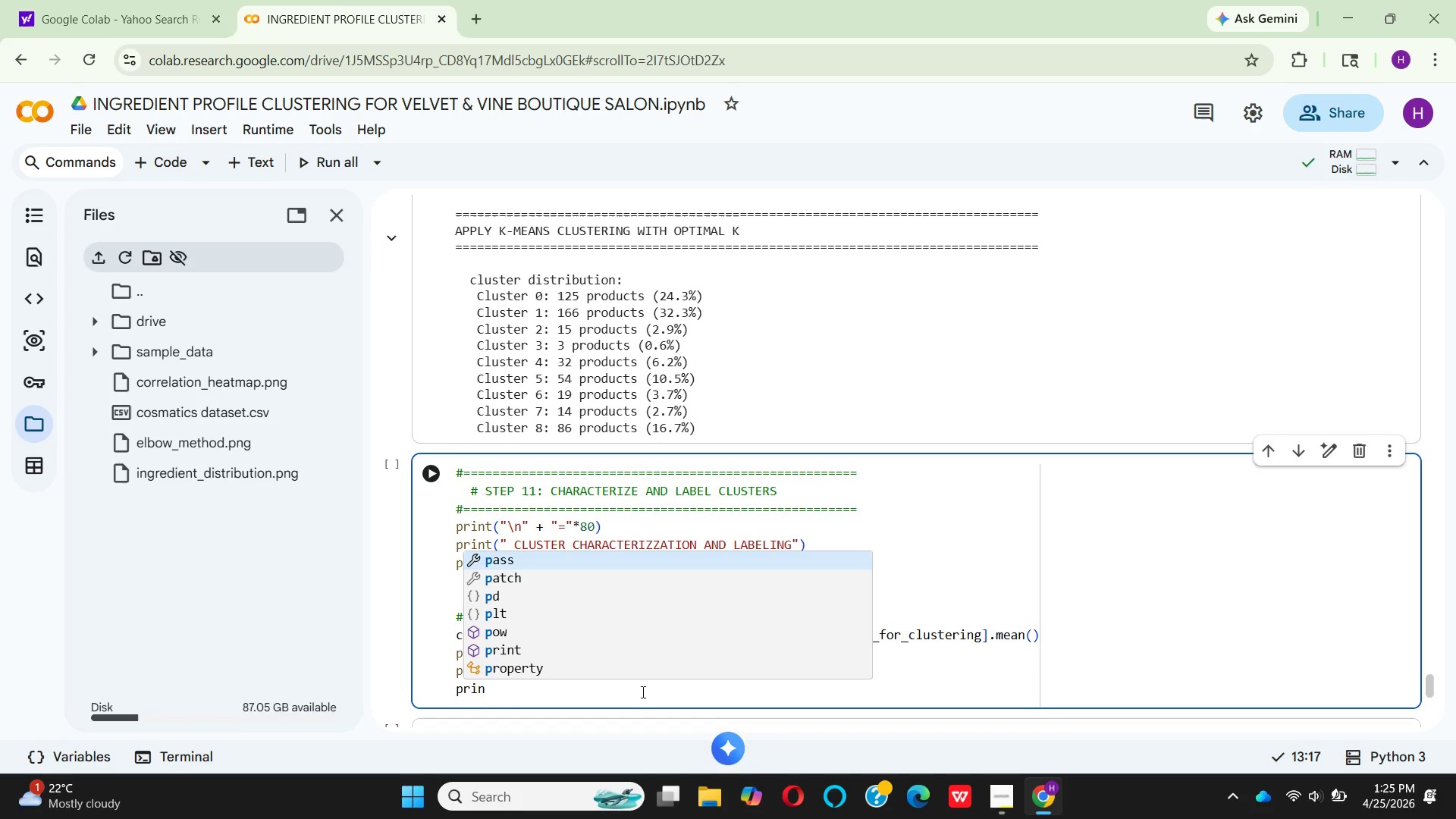 
key(Enter)
 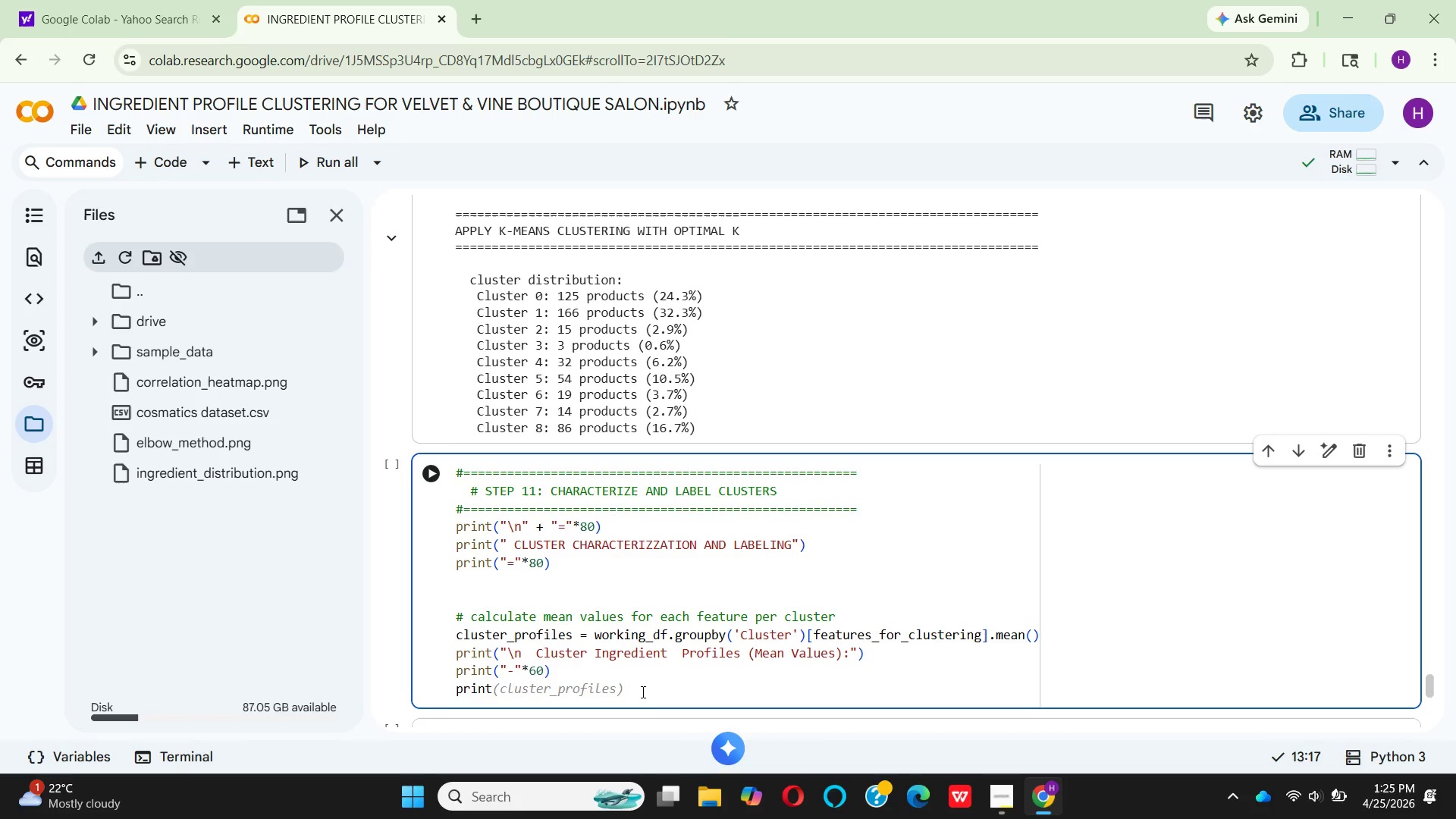 
type((clu)
 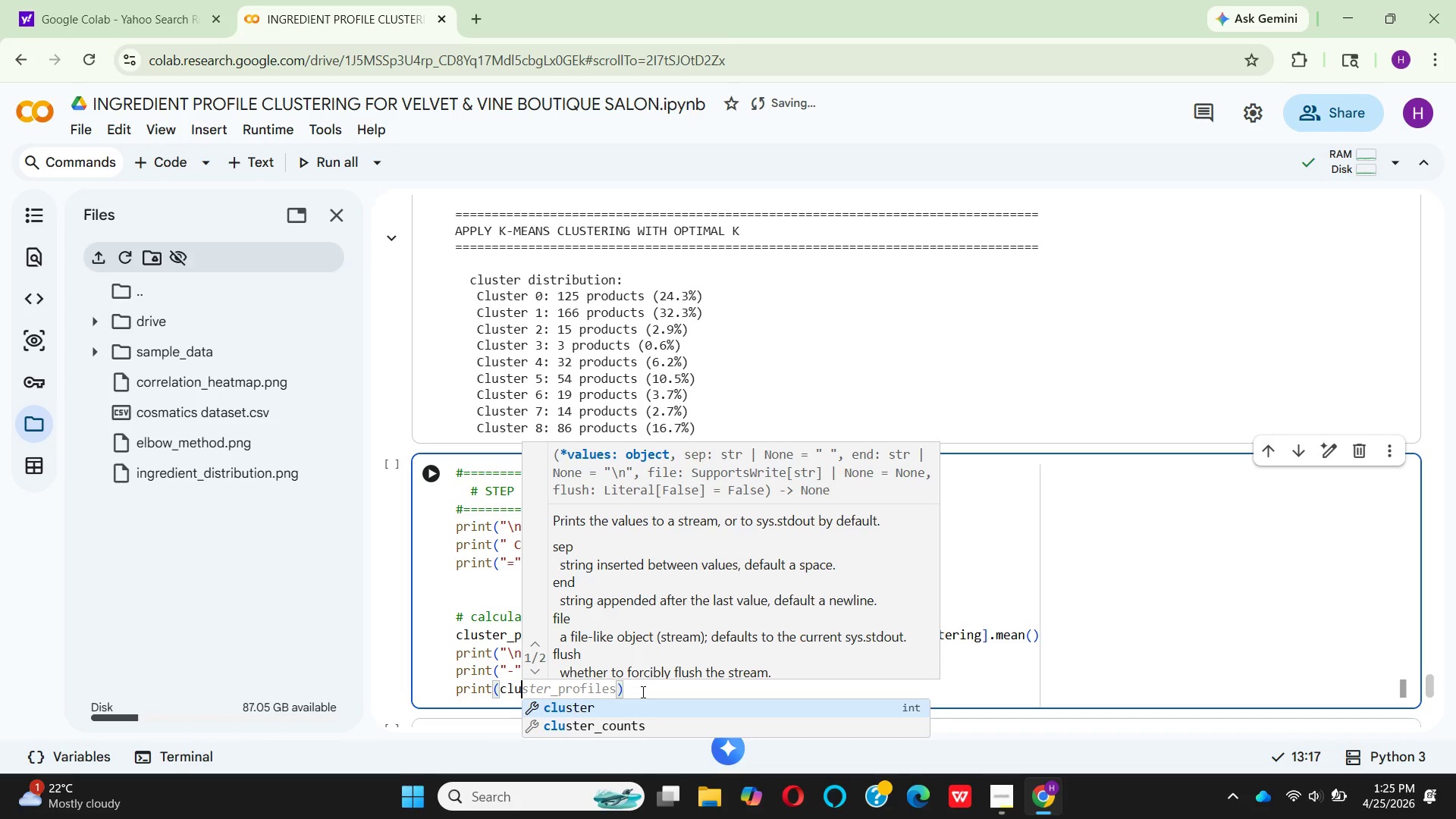 
wait(5.77)
 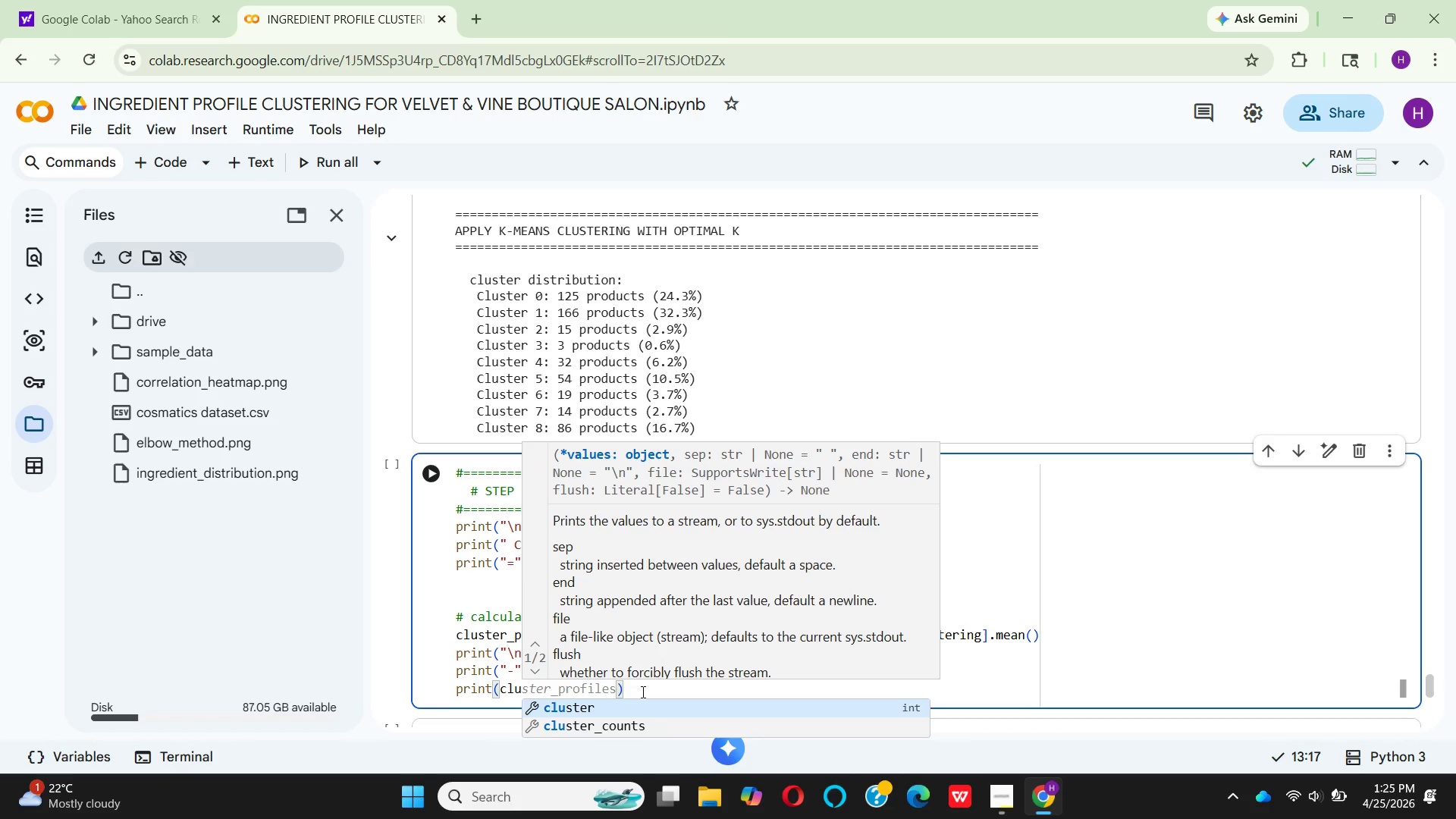 
key(Enter)
 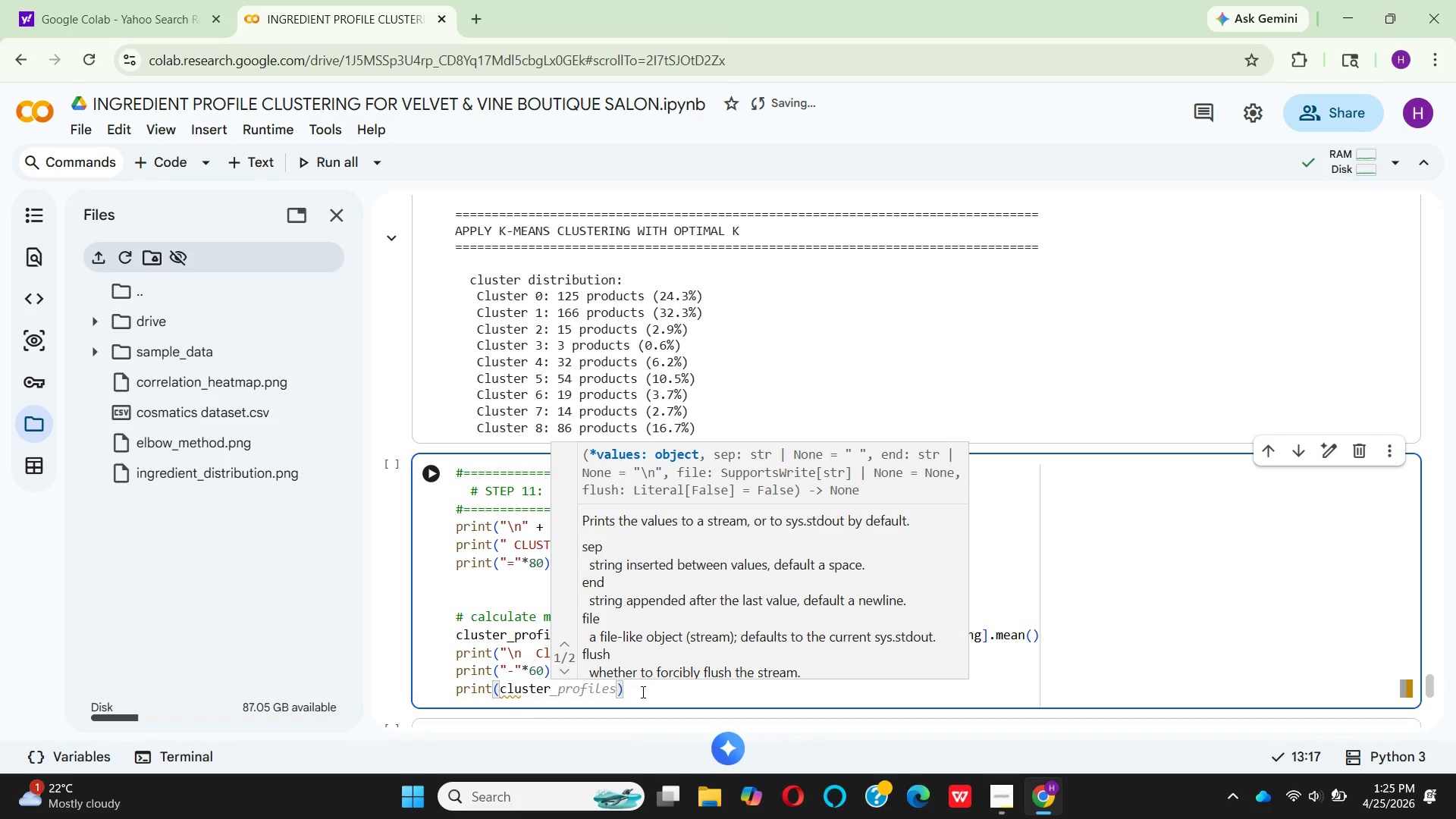 
key(Shift+Minus)
 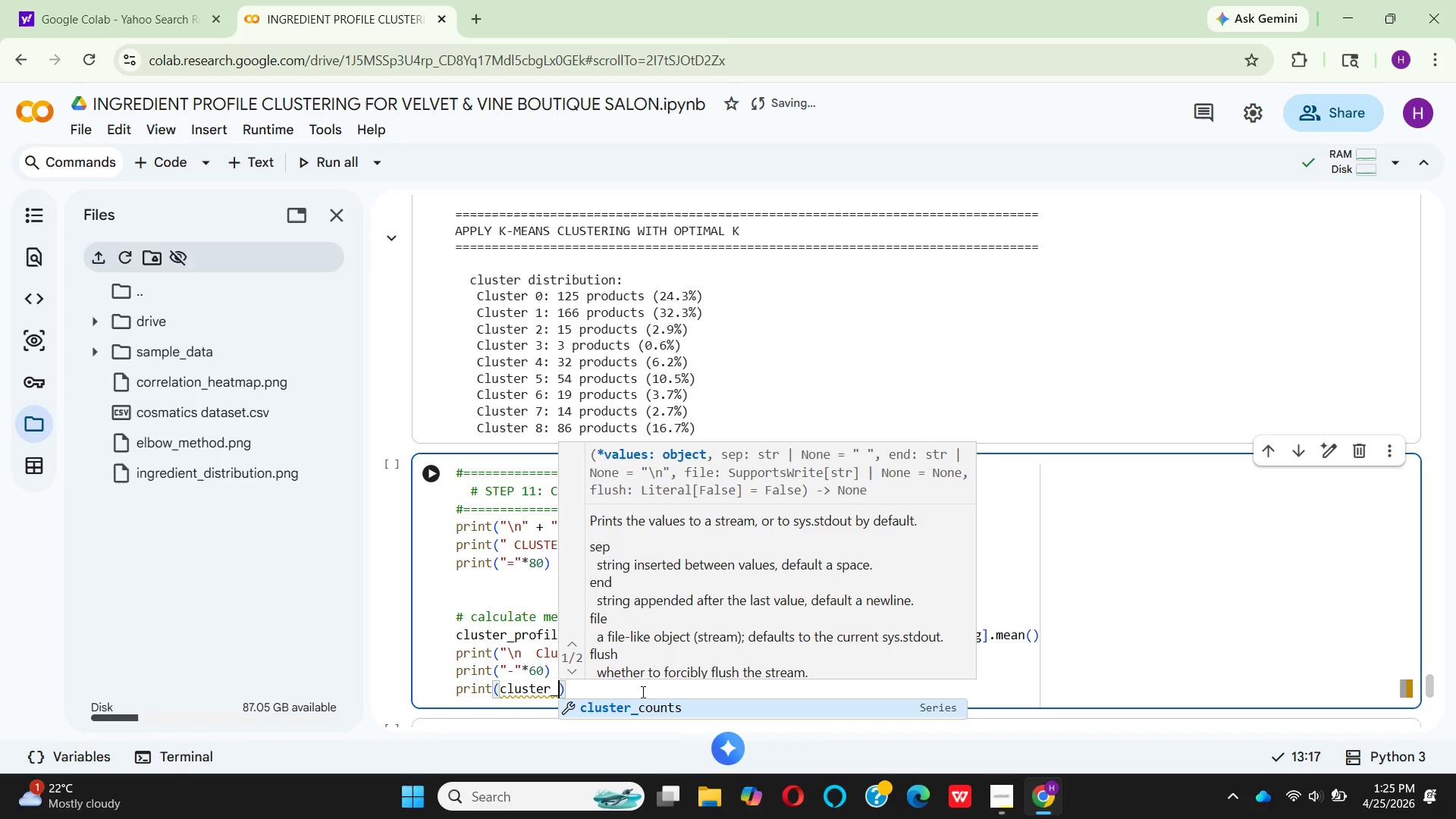 
type(pro)
 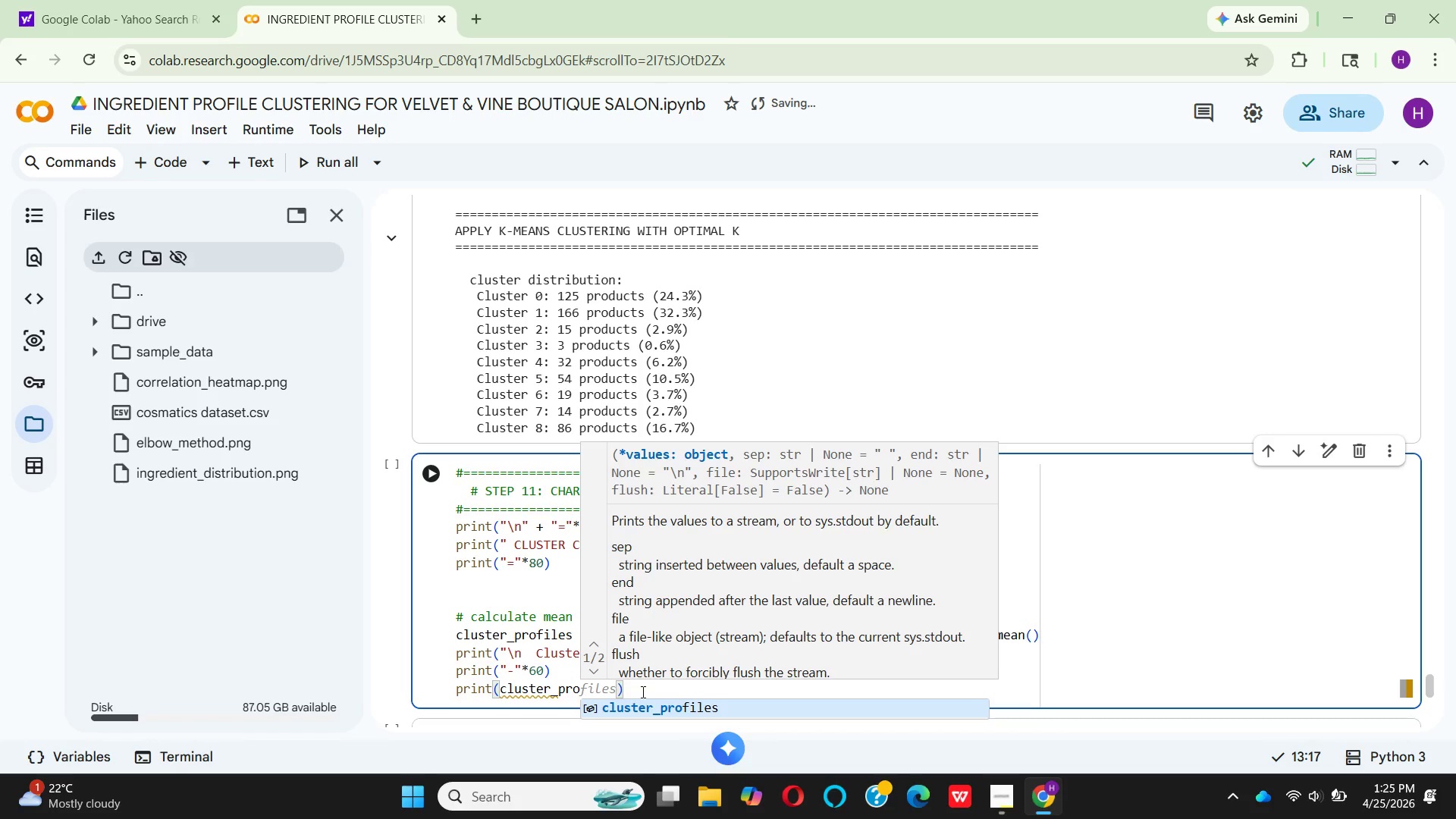 
key(F)
 